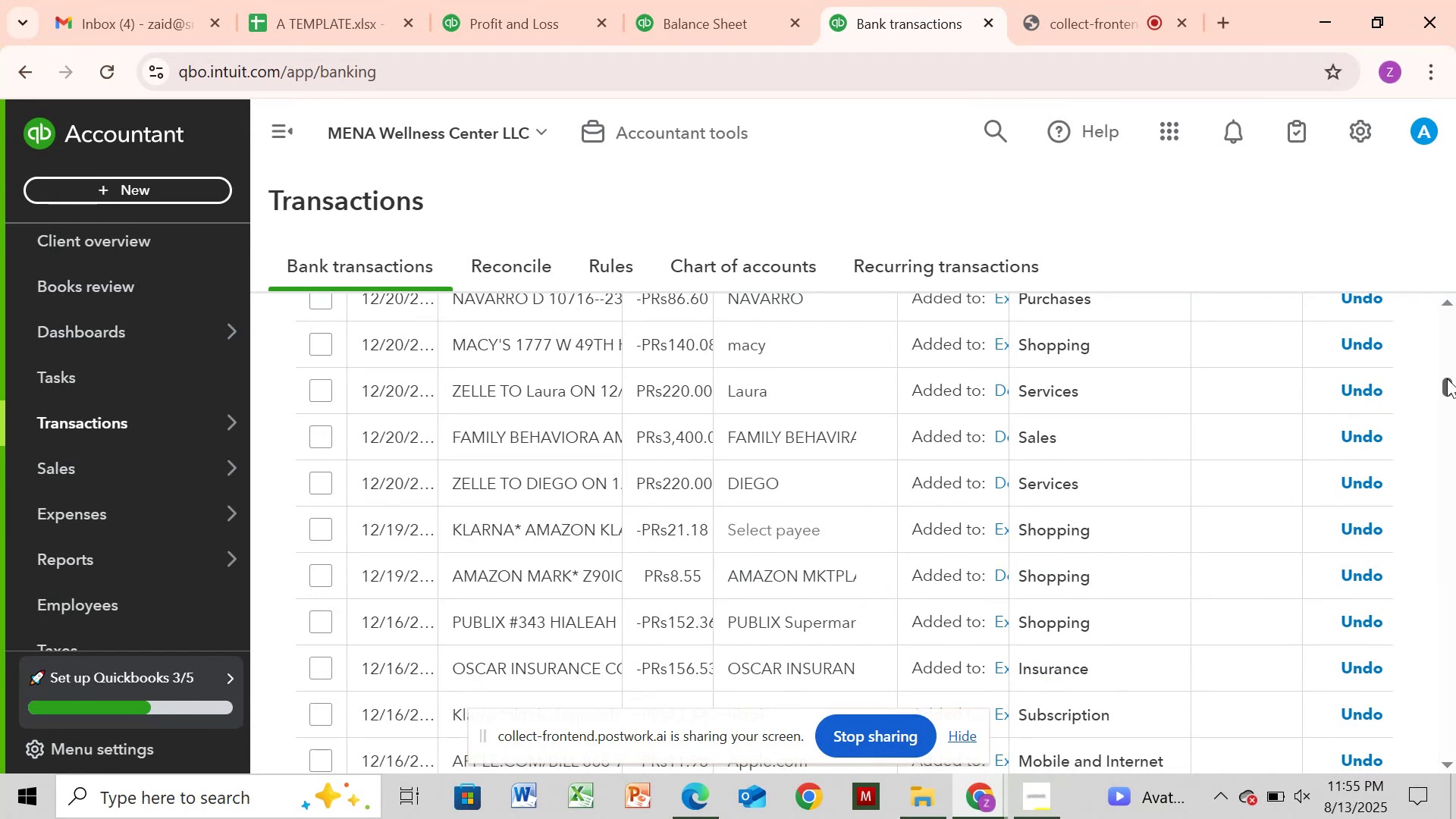 
wait(49.12)
 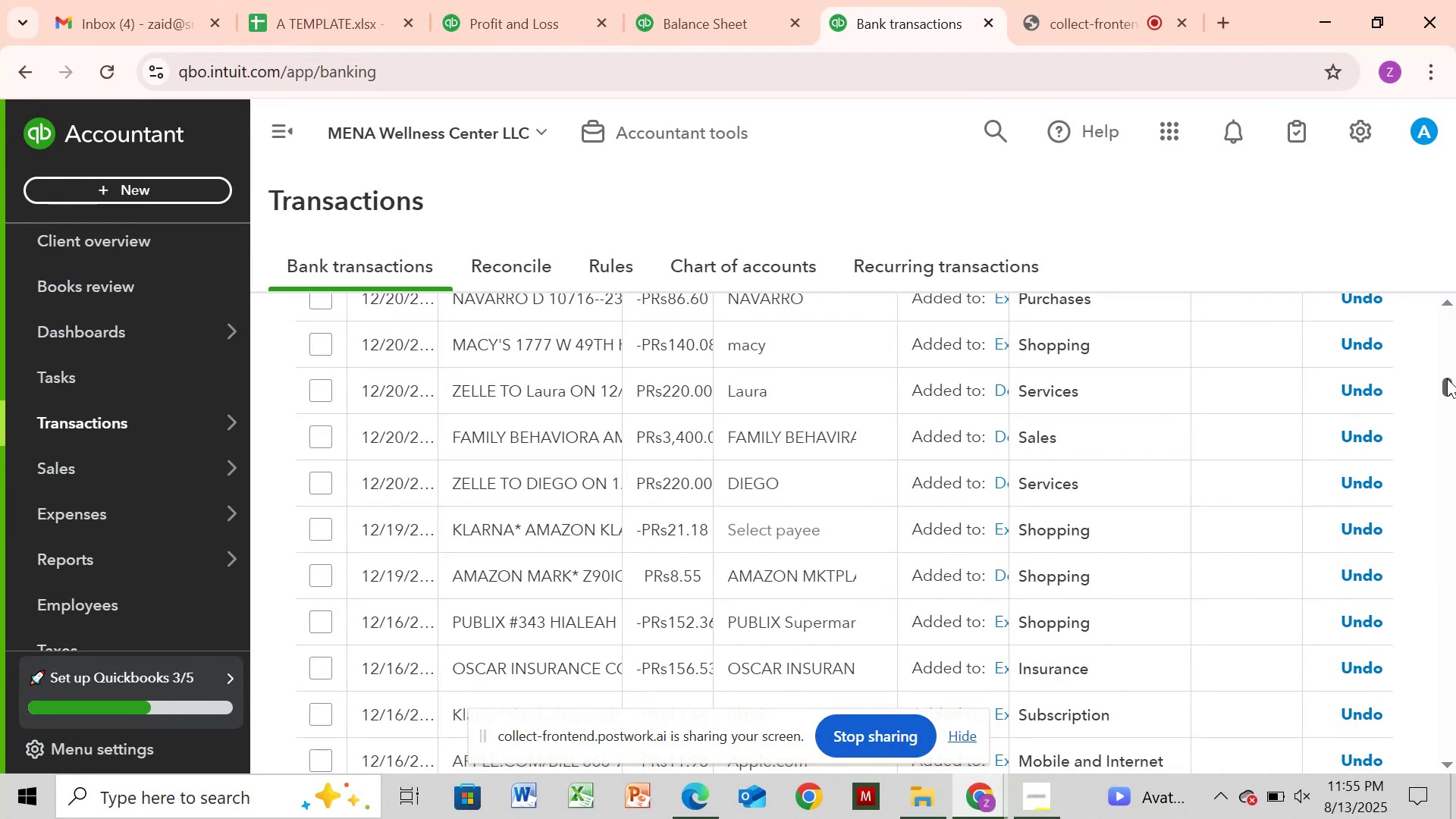 
left_click([504, 523])
 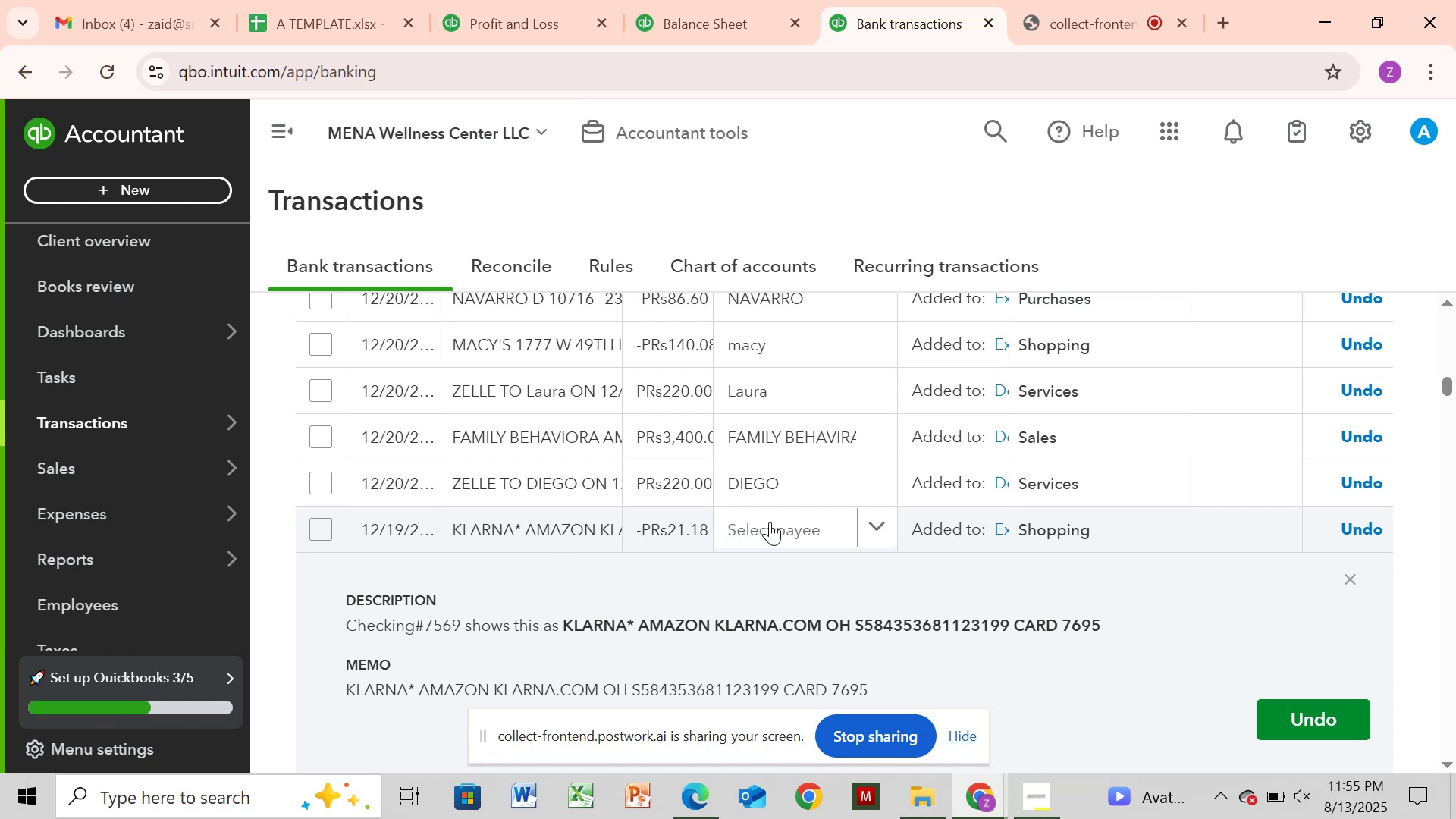 
wait(6.05)
 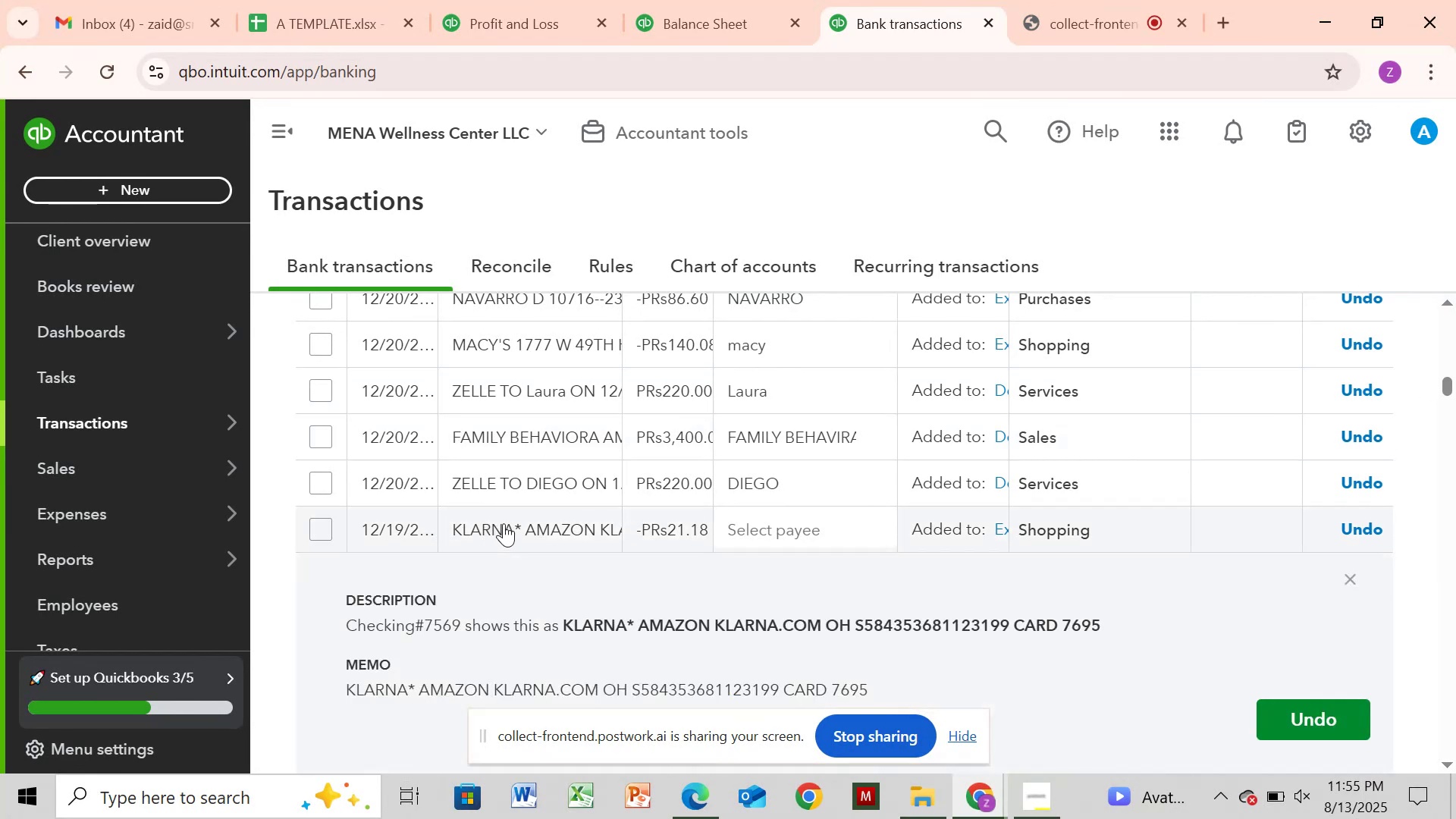 
left_click([770, 522])
 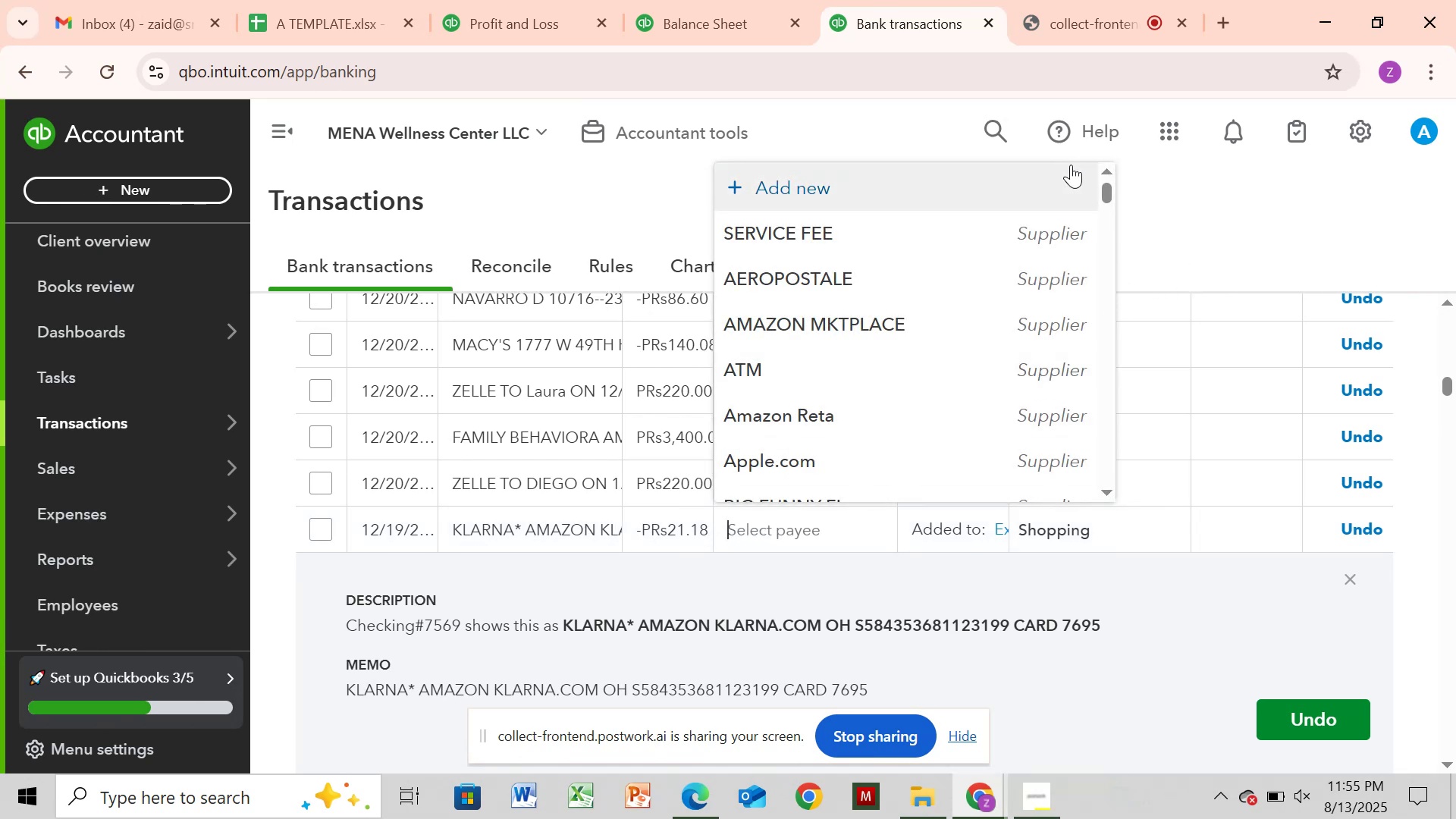 
wait(6.25)
 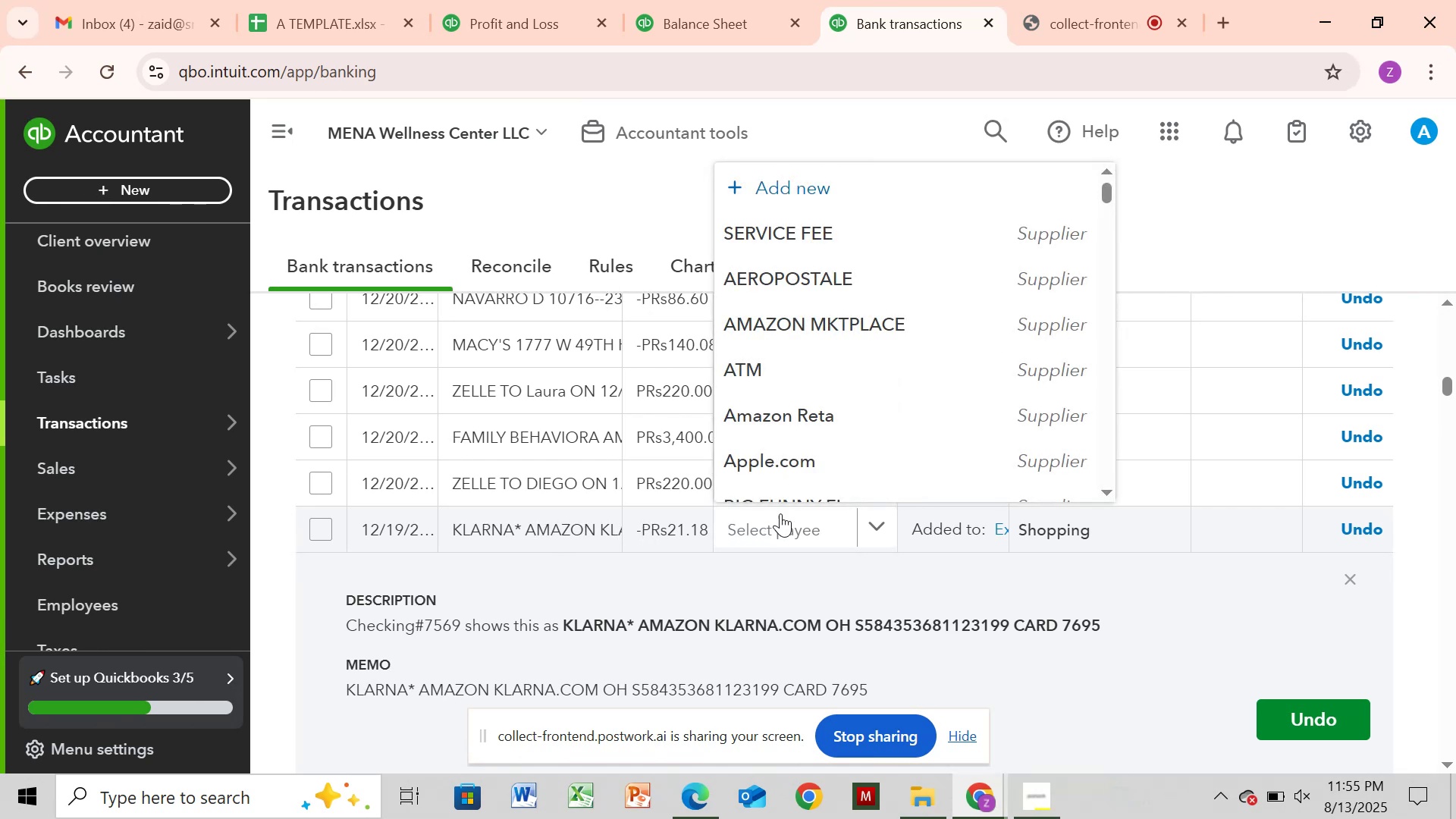 
left_click_drag(start_coordinate=[1103, 190], to_coordinate=[1149, 189])
 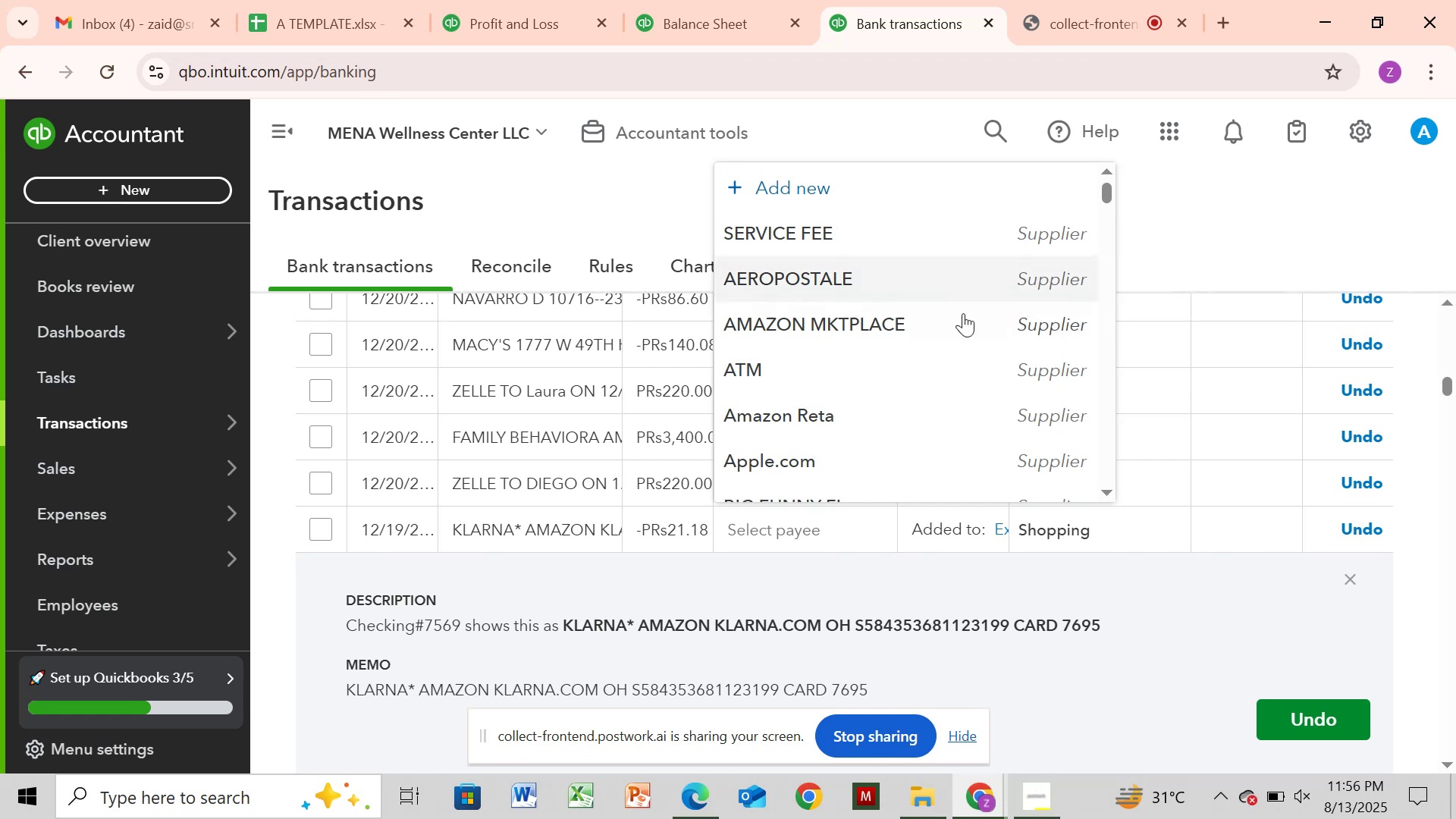 
wait(31.82)
 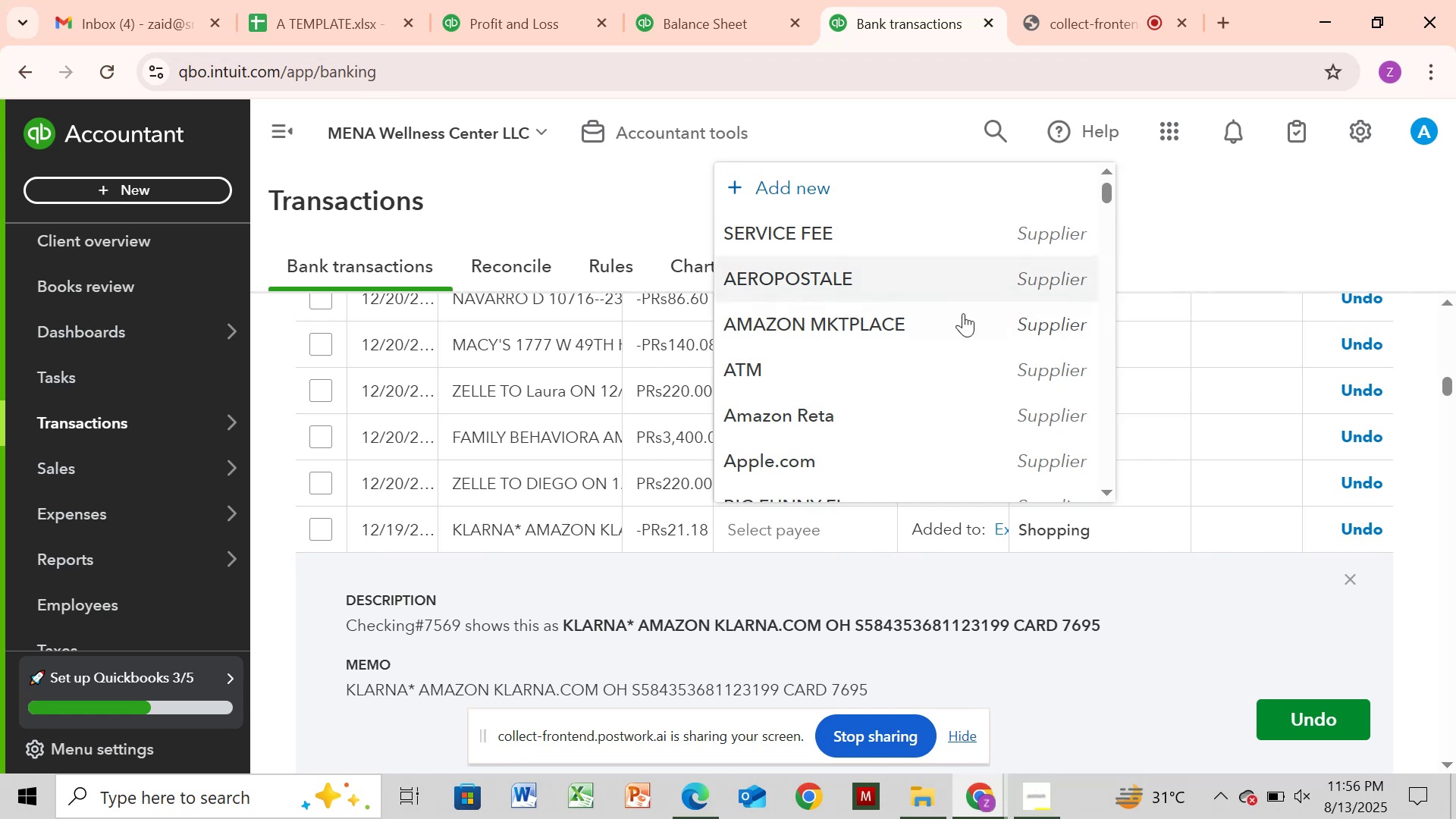 
left_click([926, 324])
 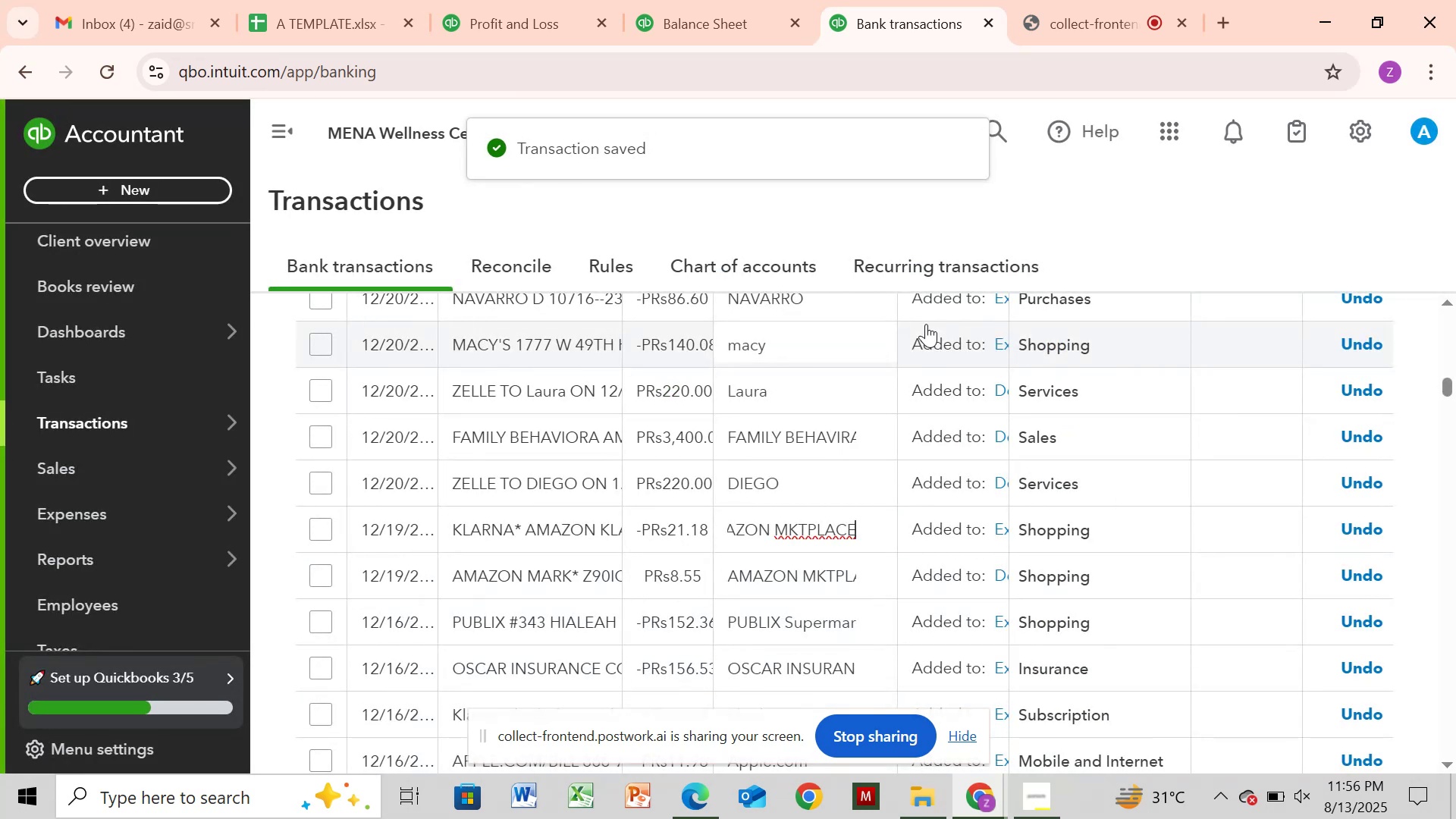 
wait(7.32)
 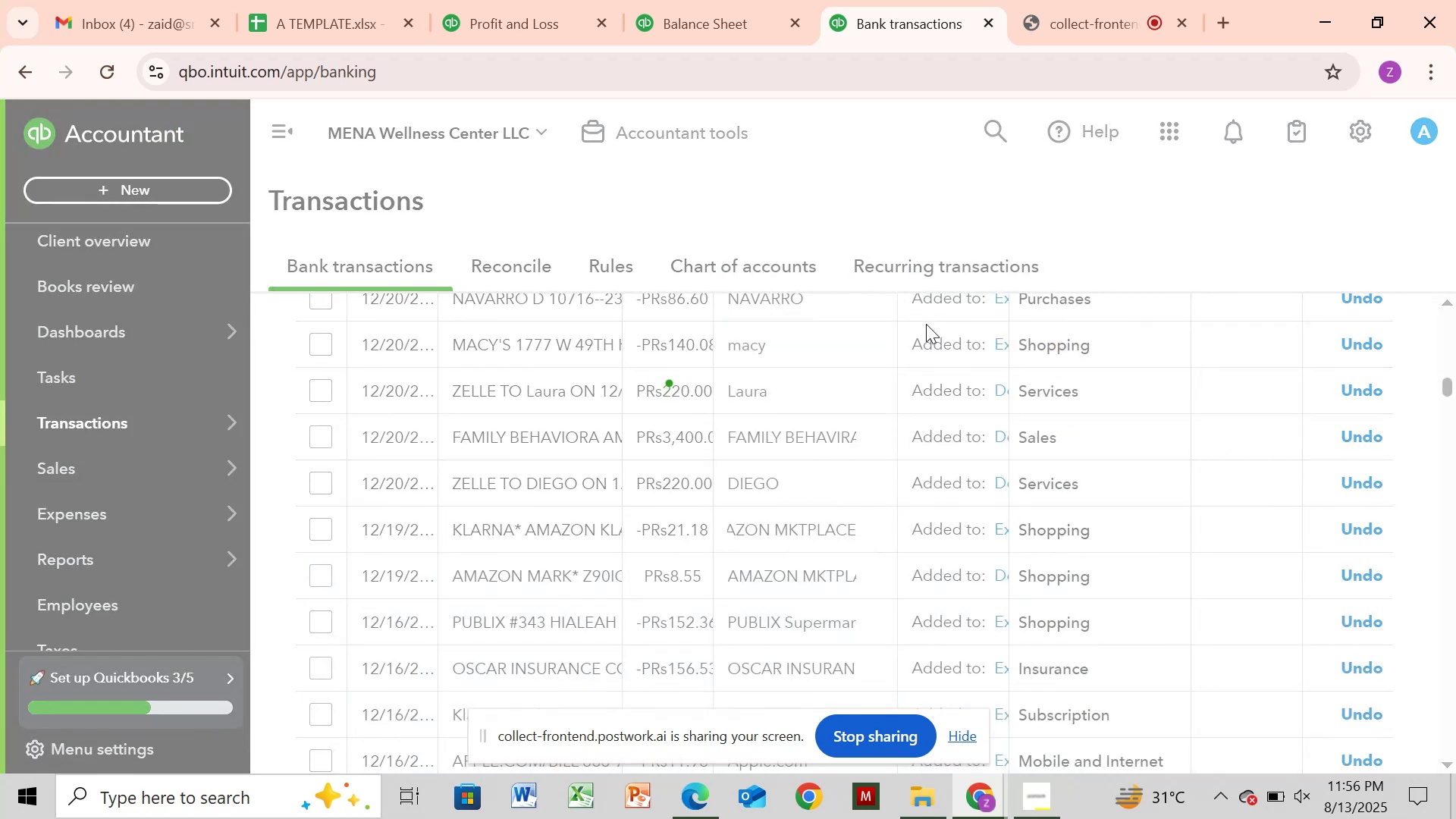 
left_click_drag(start_coordinate=[1447, 379], to_coordinate=[1455, 323])
 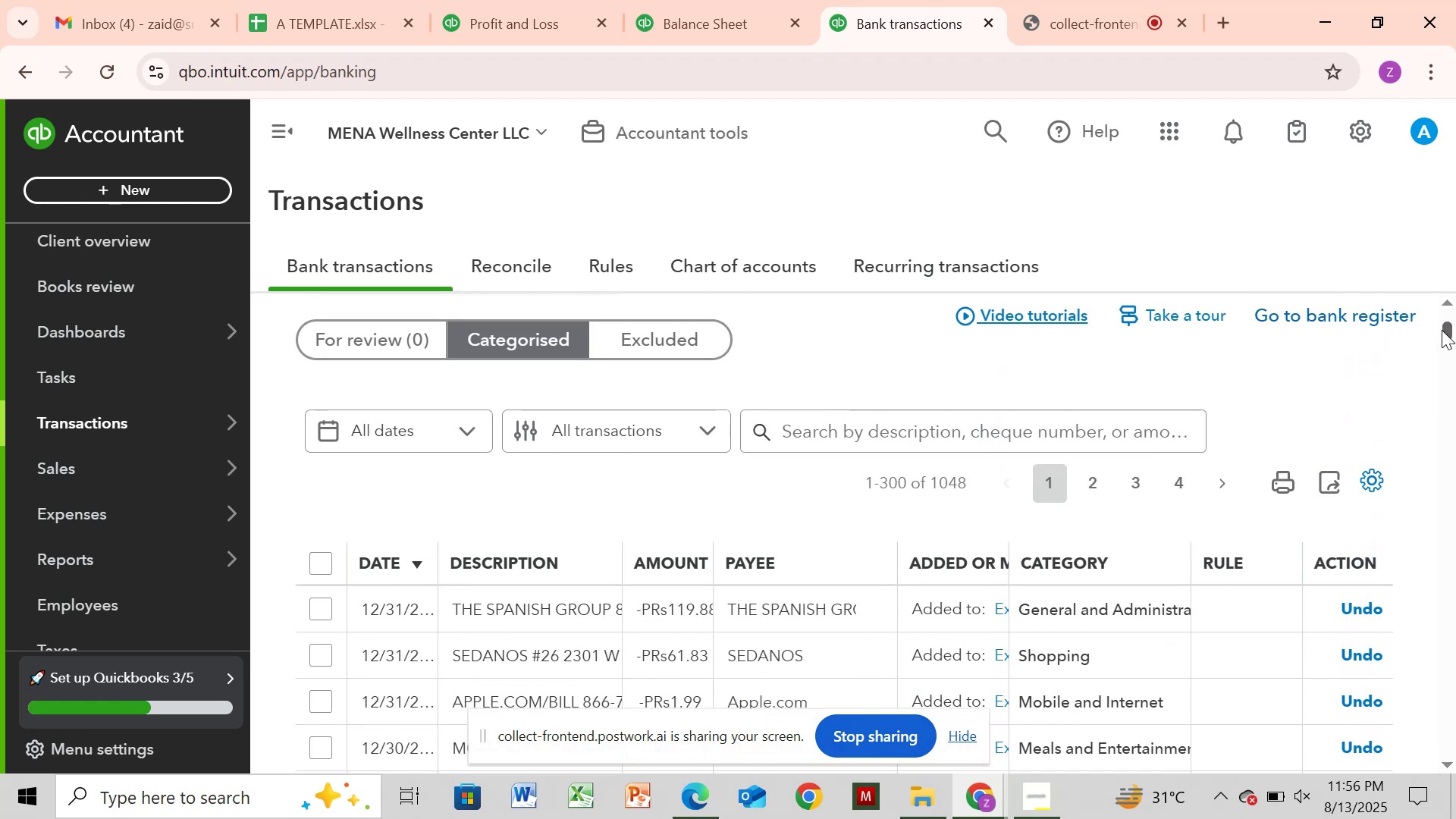 
left_click_drag(start_coordinate=[1442, 330], to_coordinate=[1442, 346])
 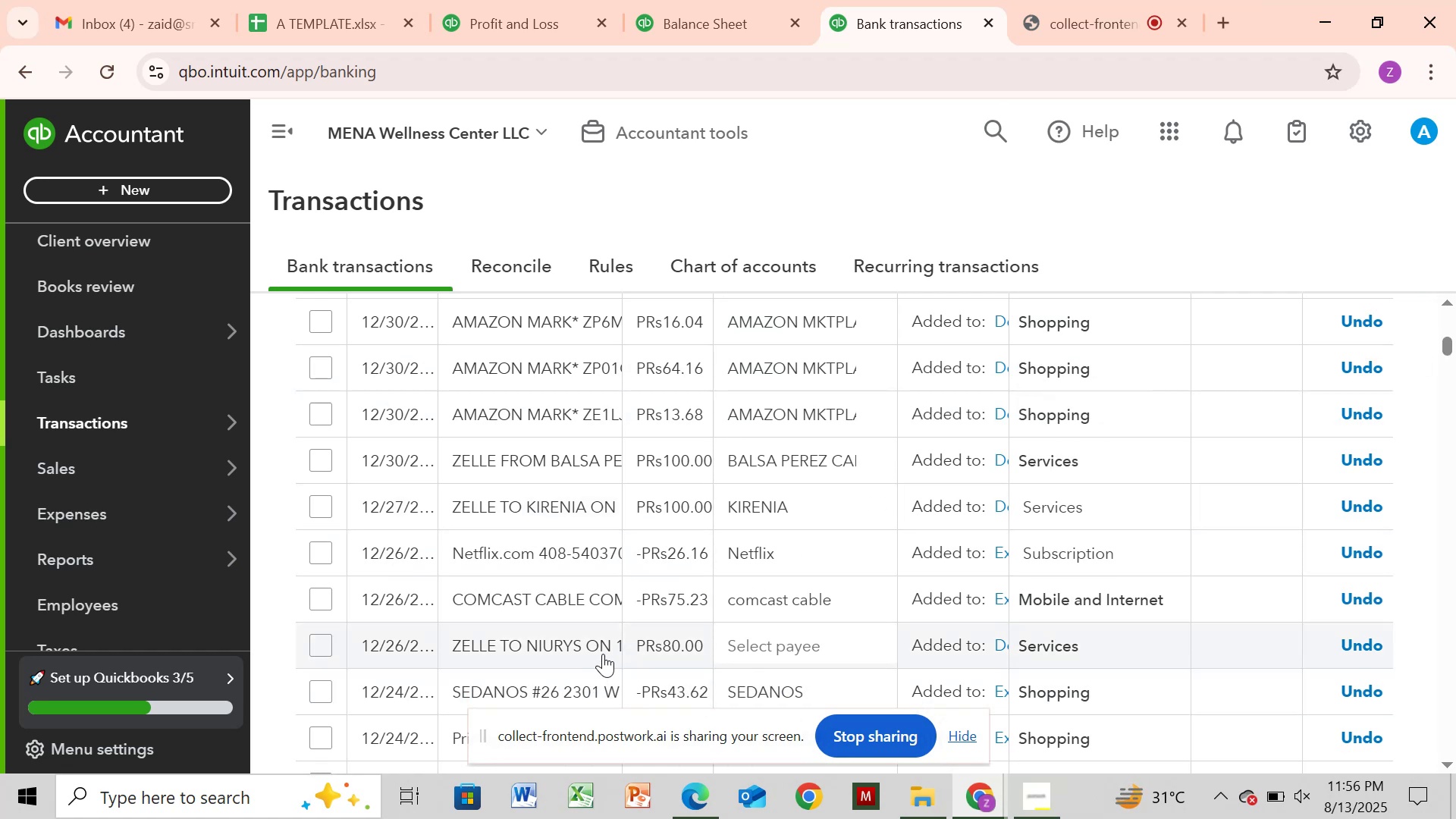 
left_click([604, 651])
 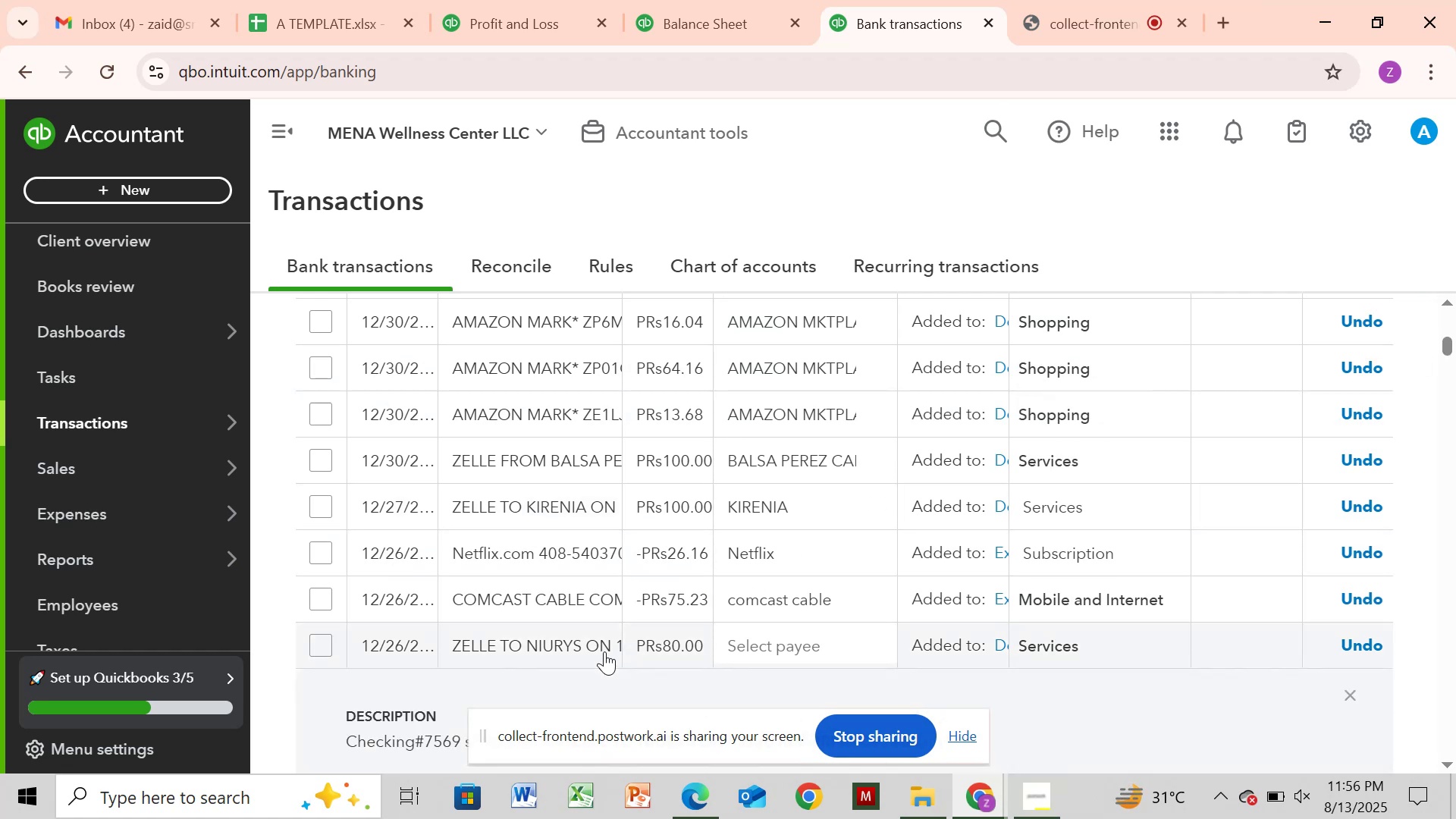 
left_click([580, 640])
 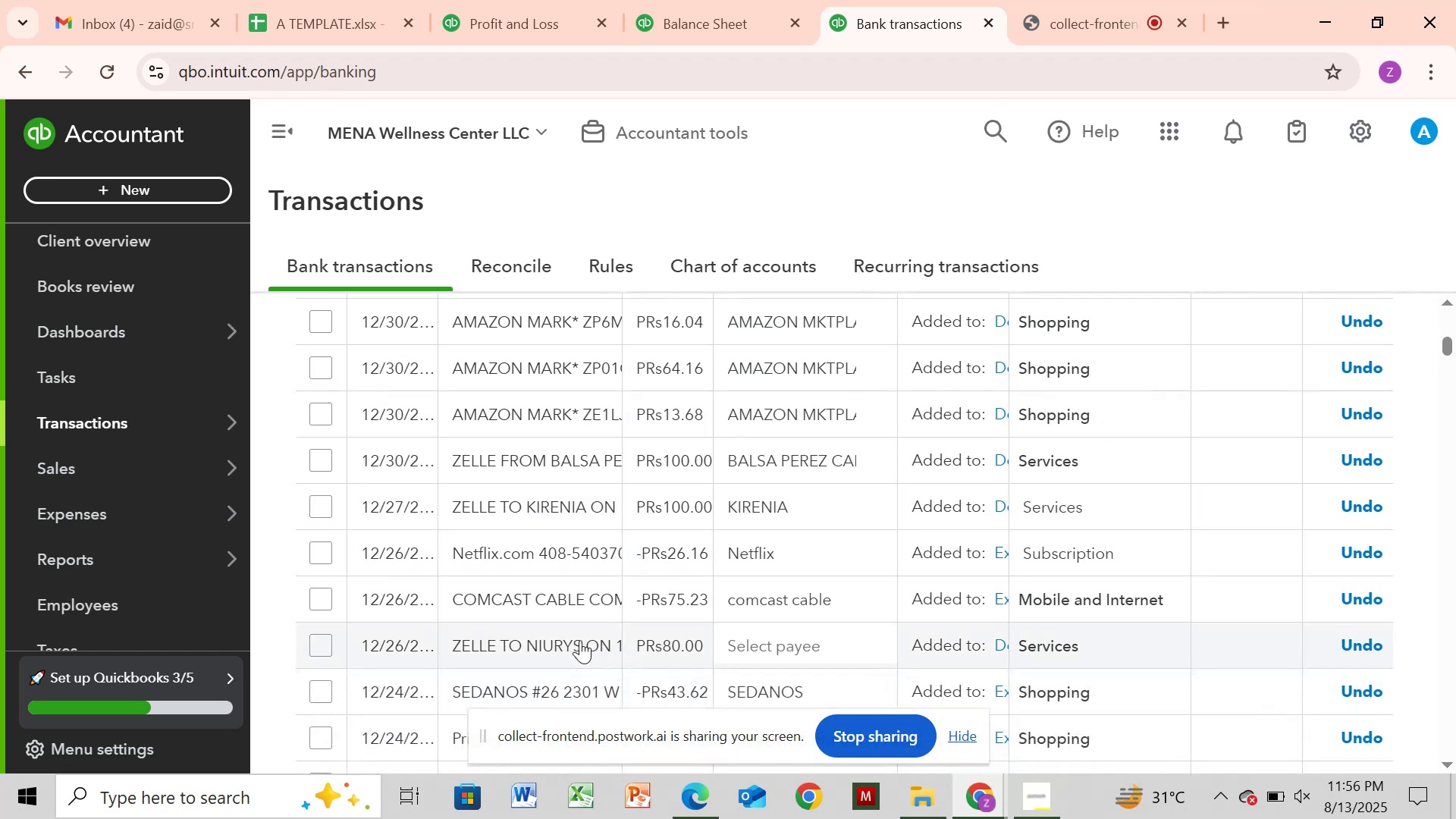 
left_click([580, 640])
 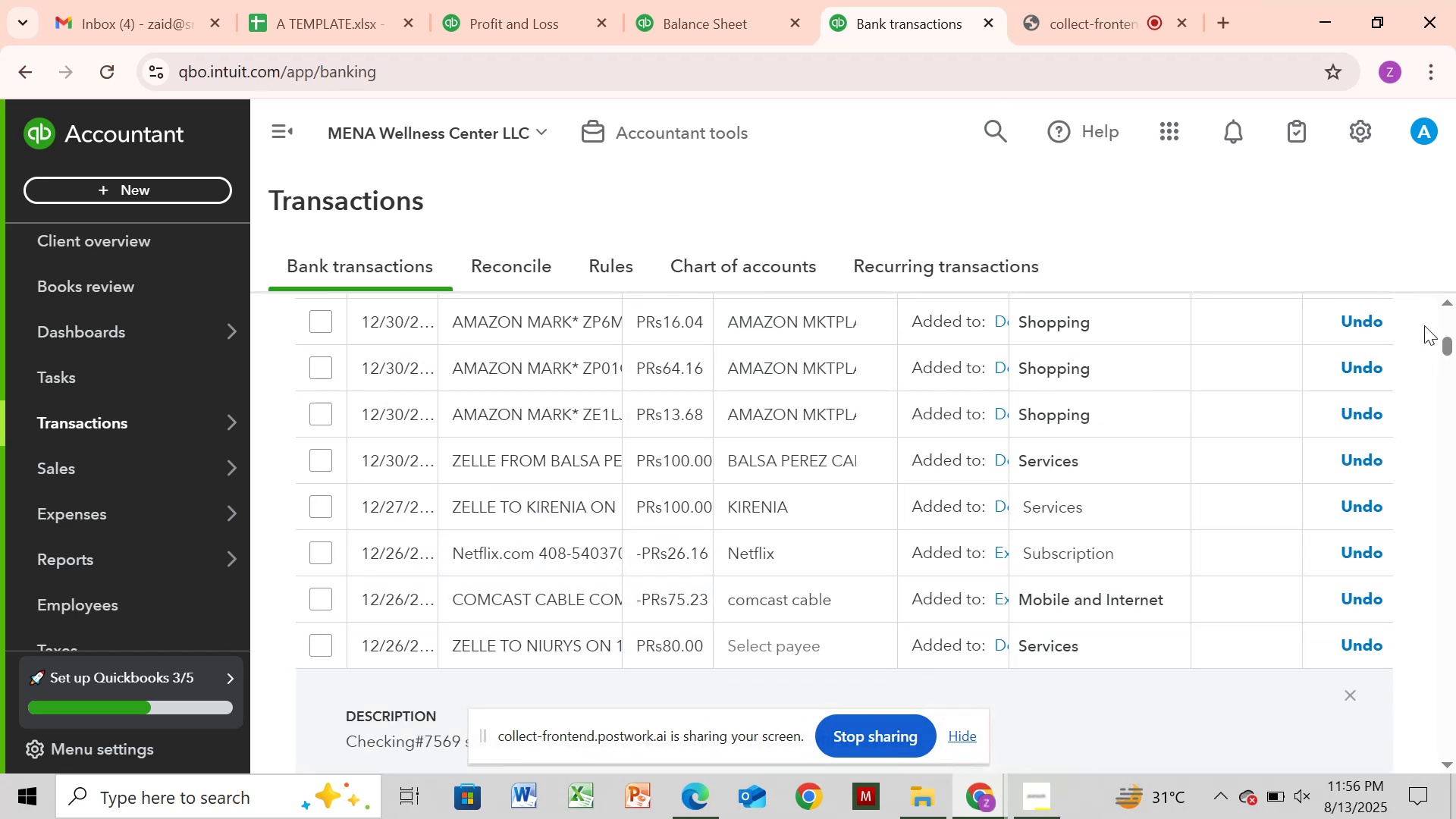 
left_click_drag(start_coordinate=[1444, 340], to_coordinate=[1448, 352])
 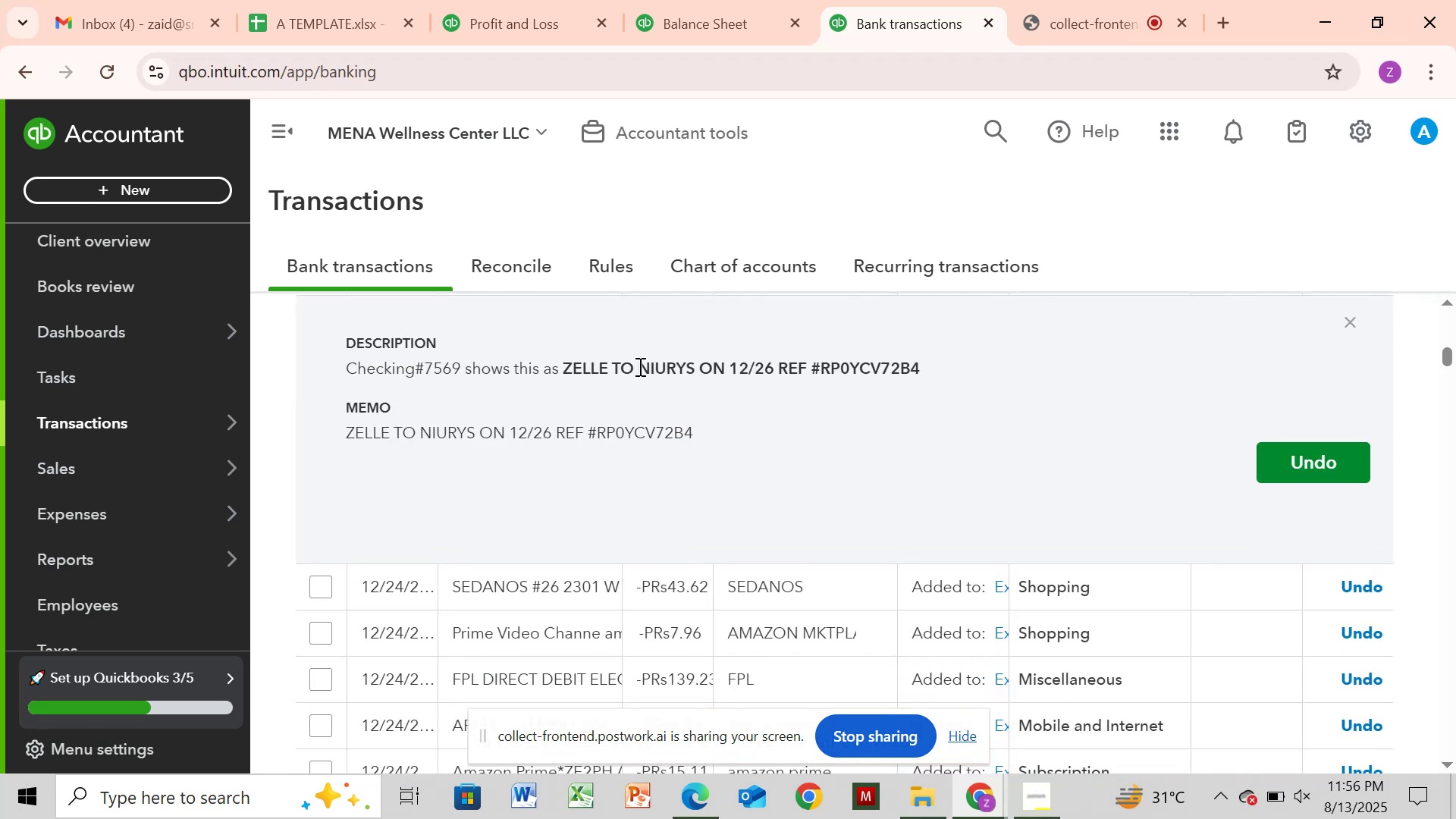 
wait(6.83)
 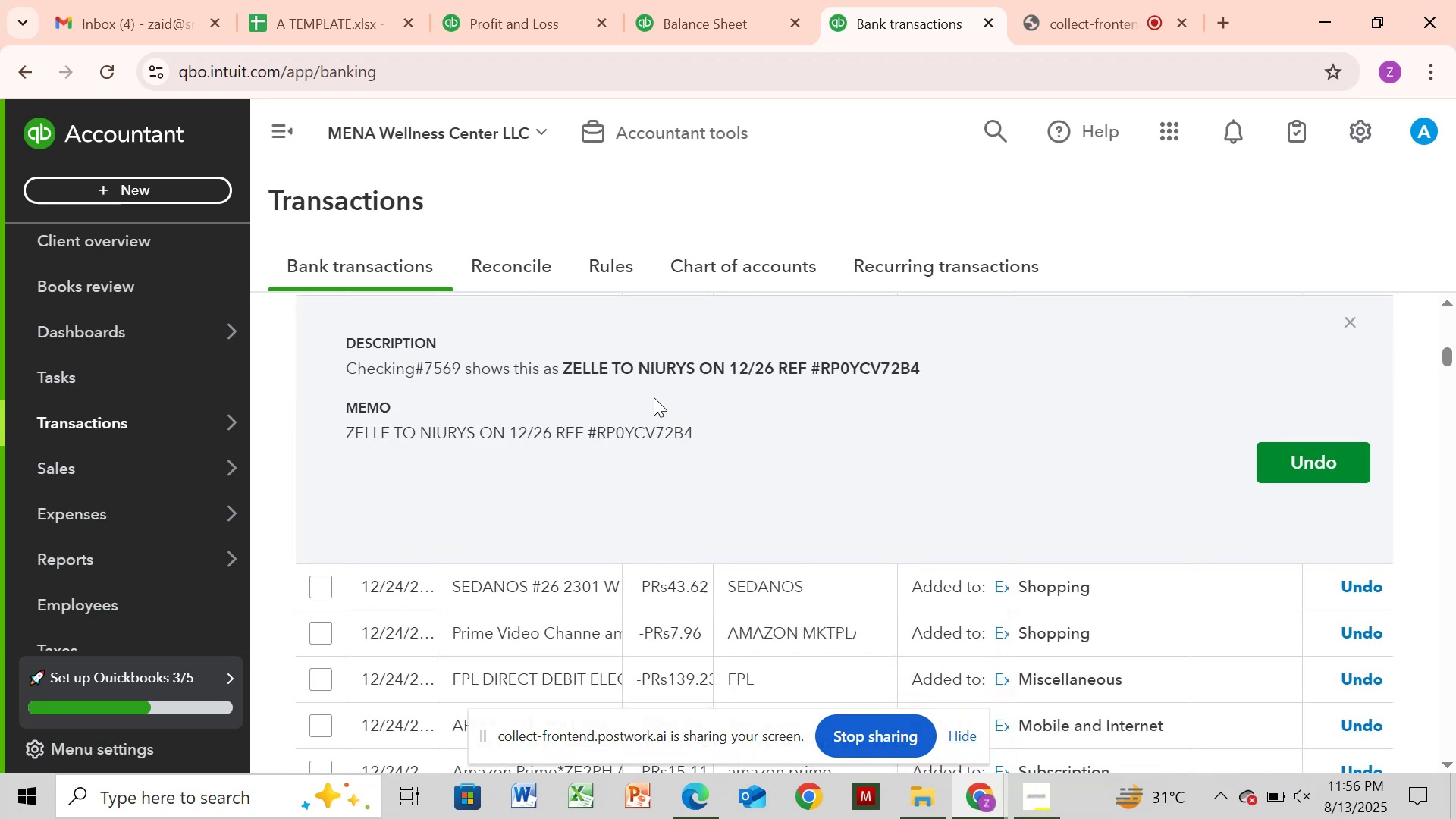 
left_click_drag(start_coordinate=[635, 366], to_coordinate=[693, 365])
 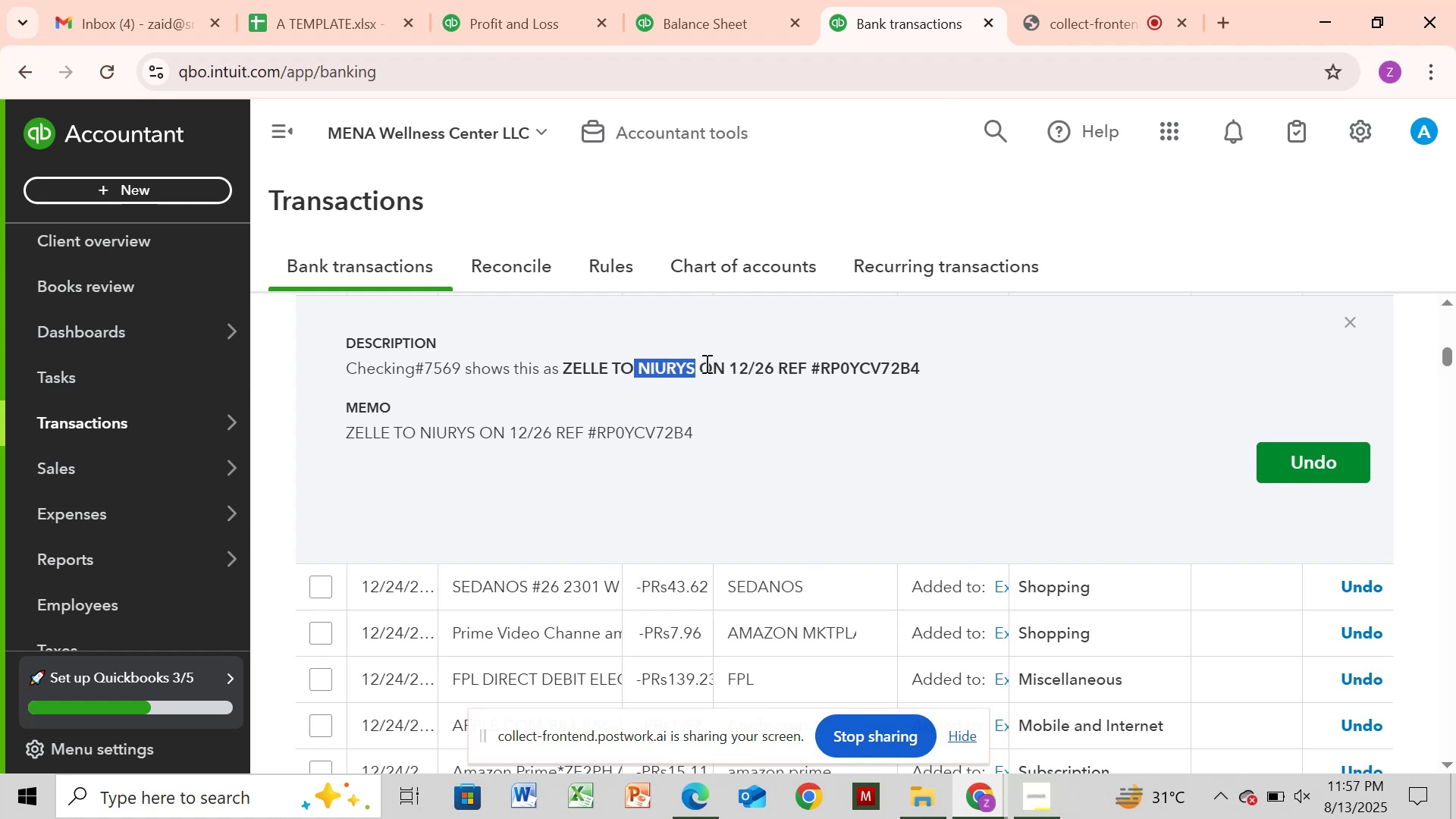 
key(Control+C)
 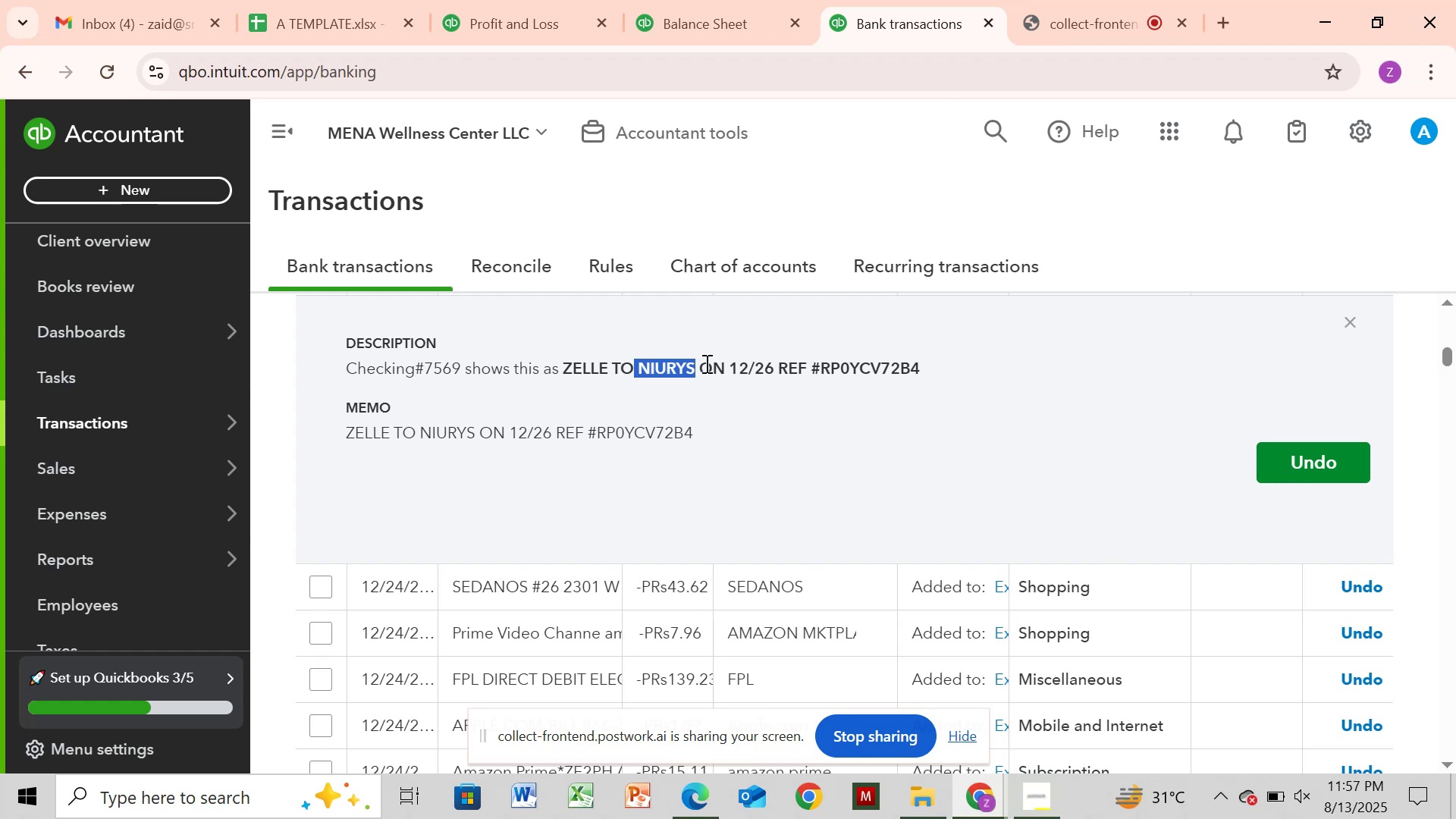 
wait(33.84)
 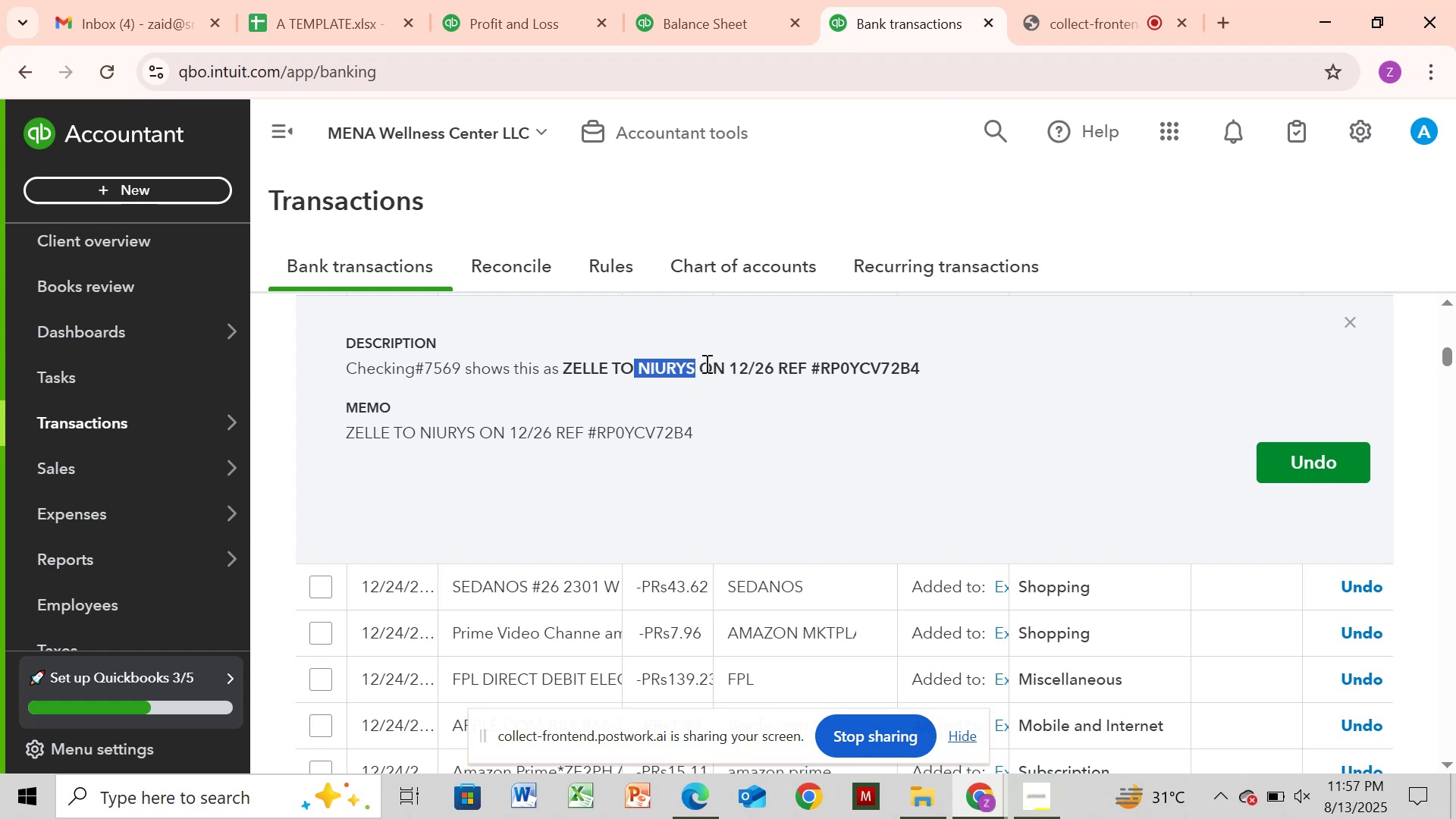 
key(Control+C)
 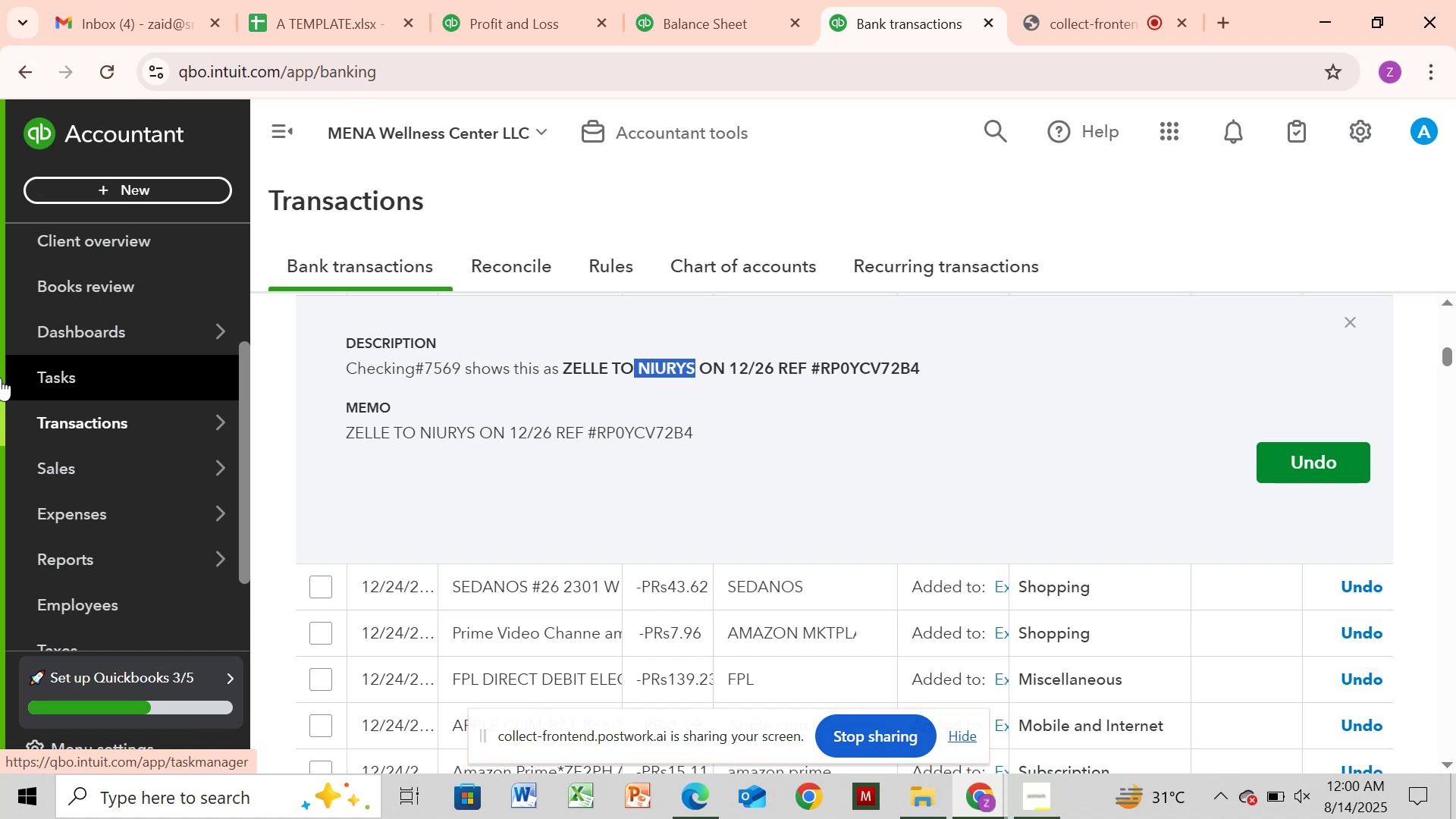 
wait(157.44)
 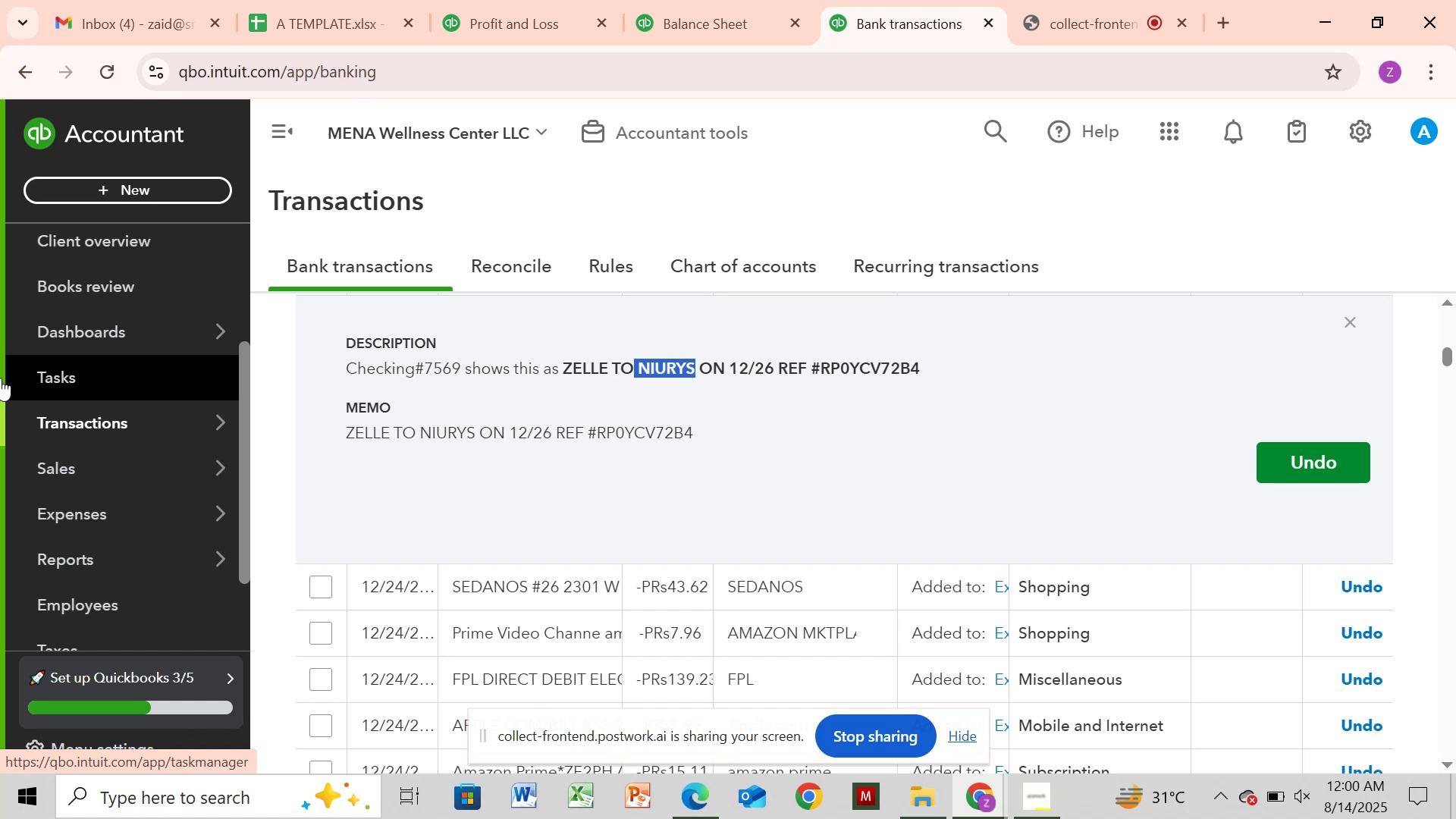 
key(Control+C)
 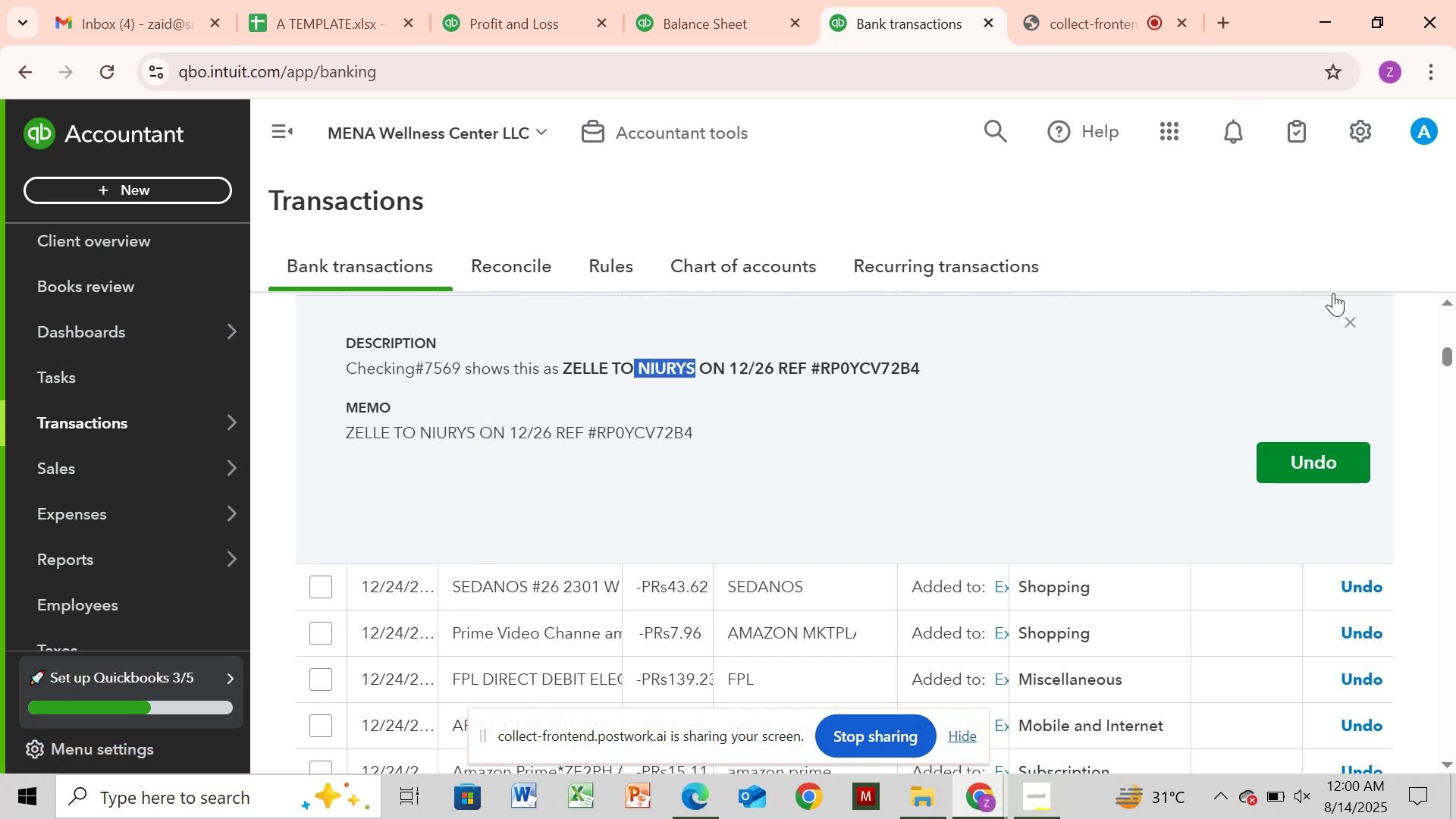 
left_click([1358, 315])
 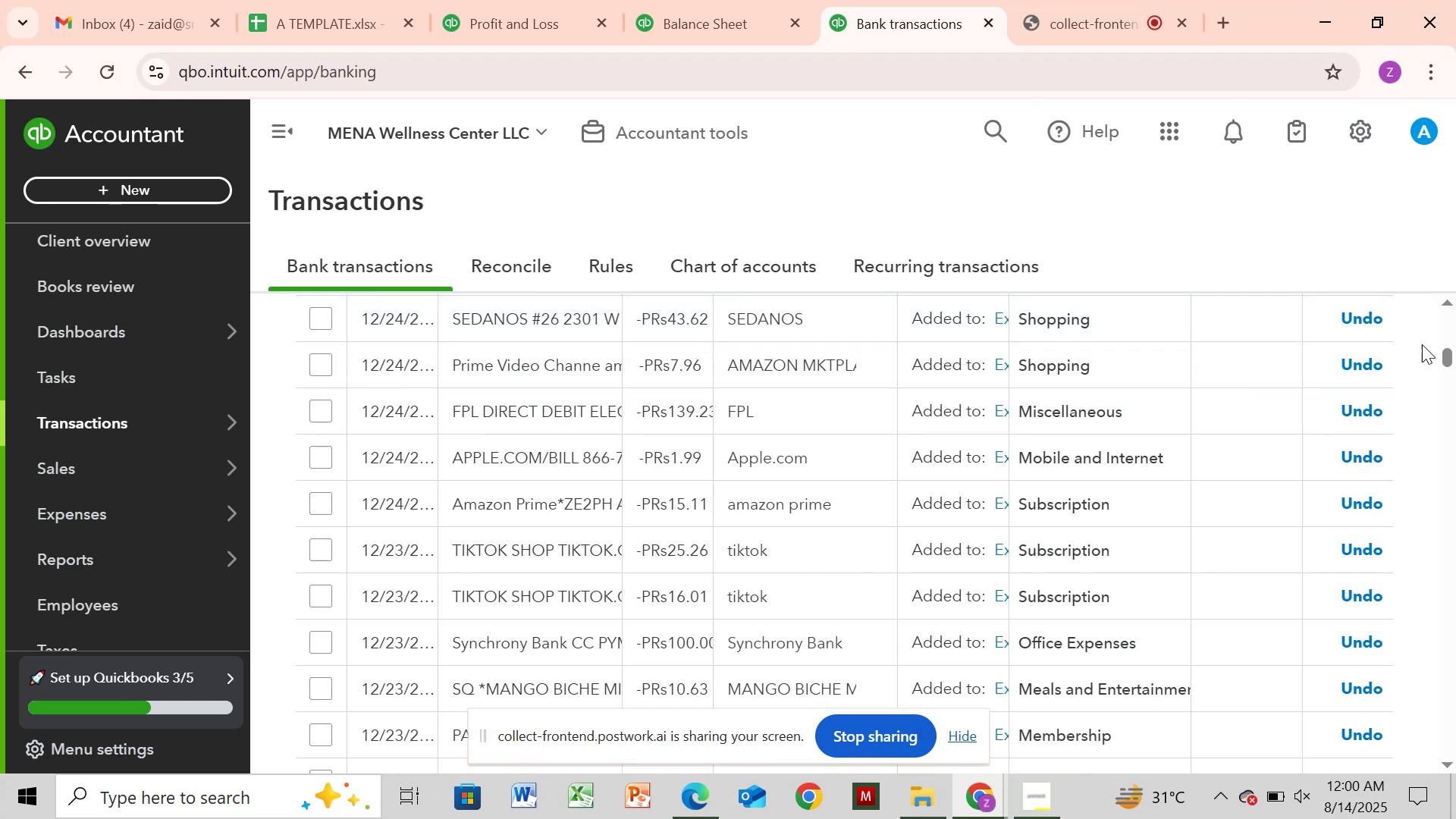 
wait(7.82)
 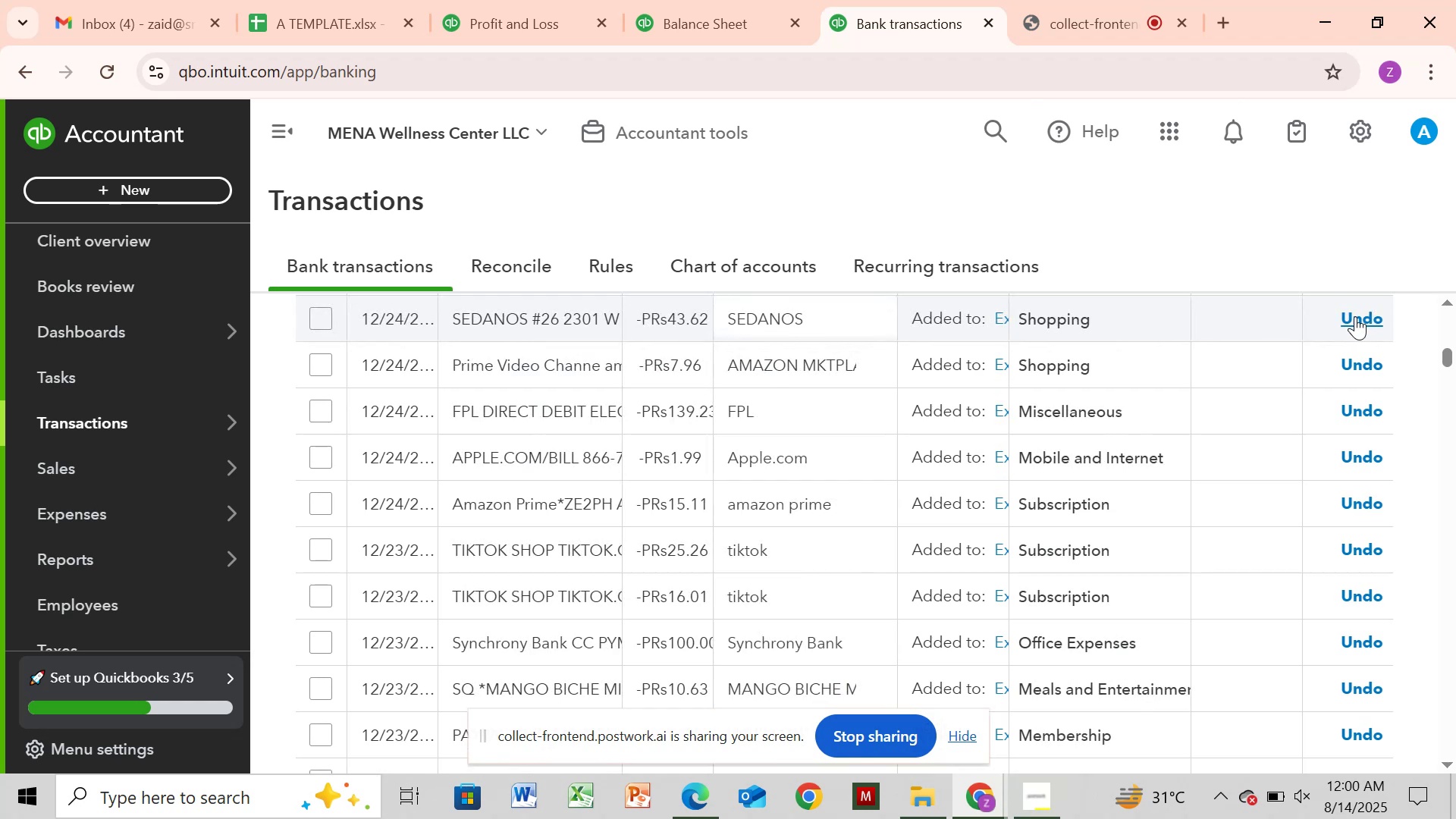 
left_click_drag(start_coordinate=[1447, 348], to_coordinate=[1448, 338])
 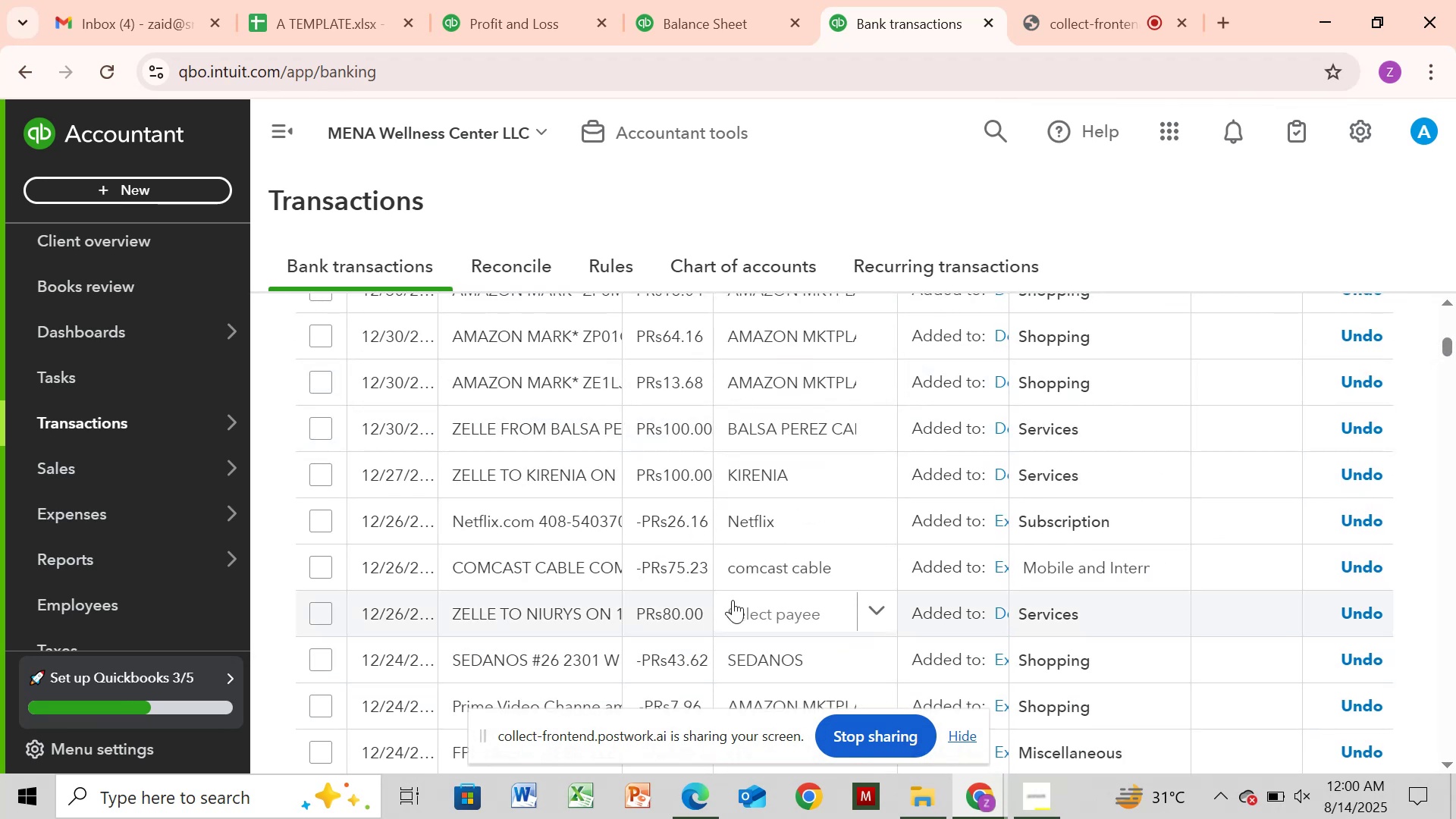 
left_click([758, 612])
 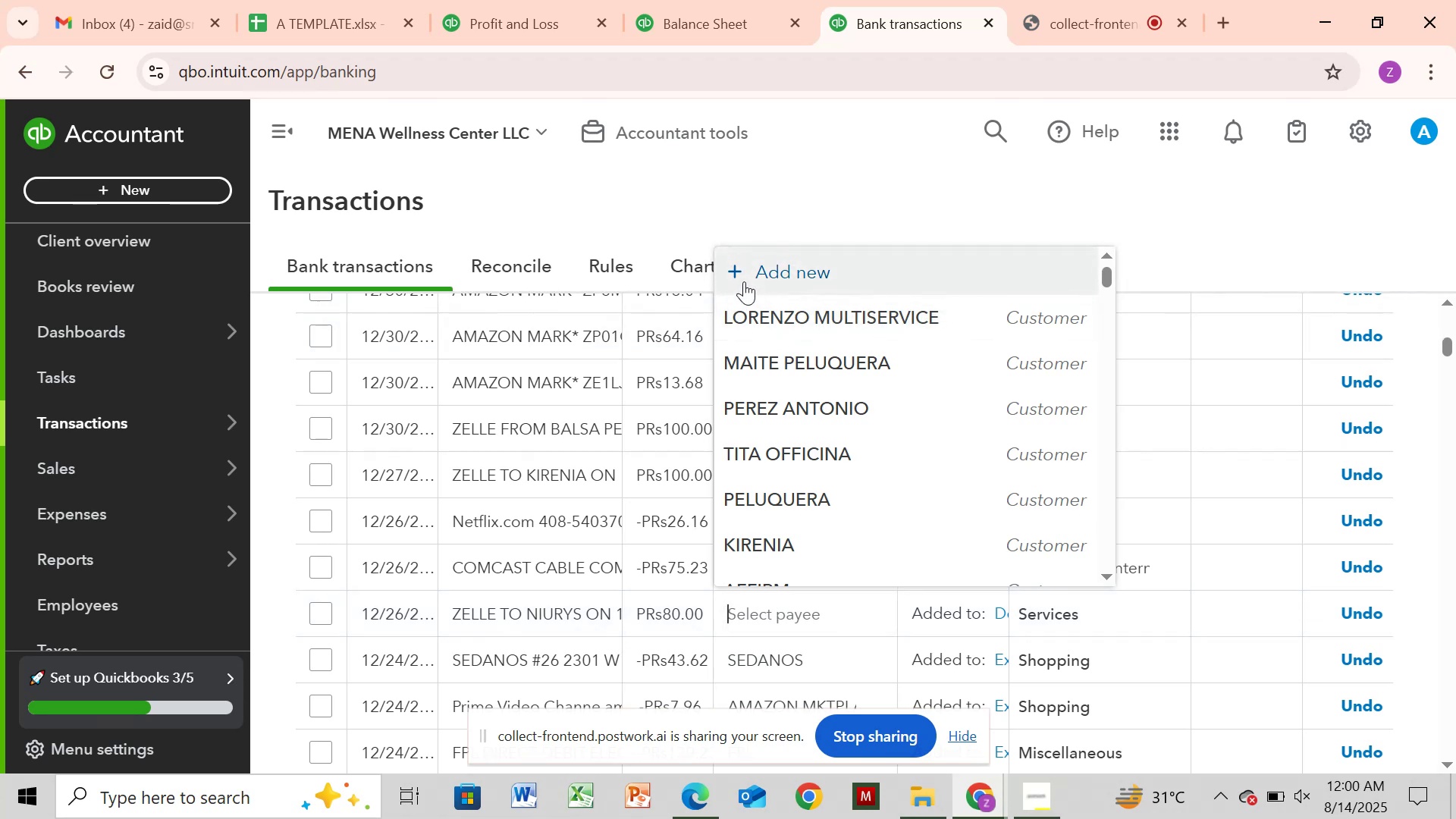 
wait(11.01)
 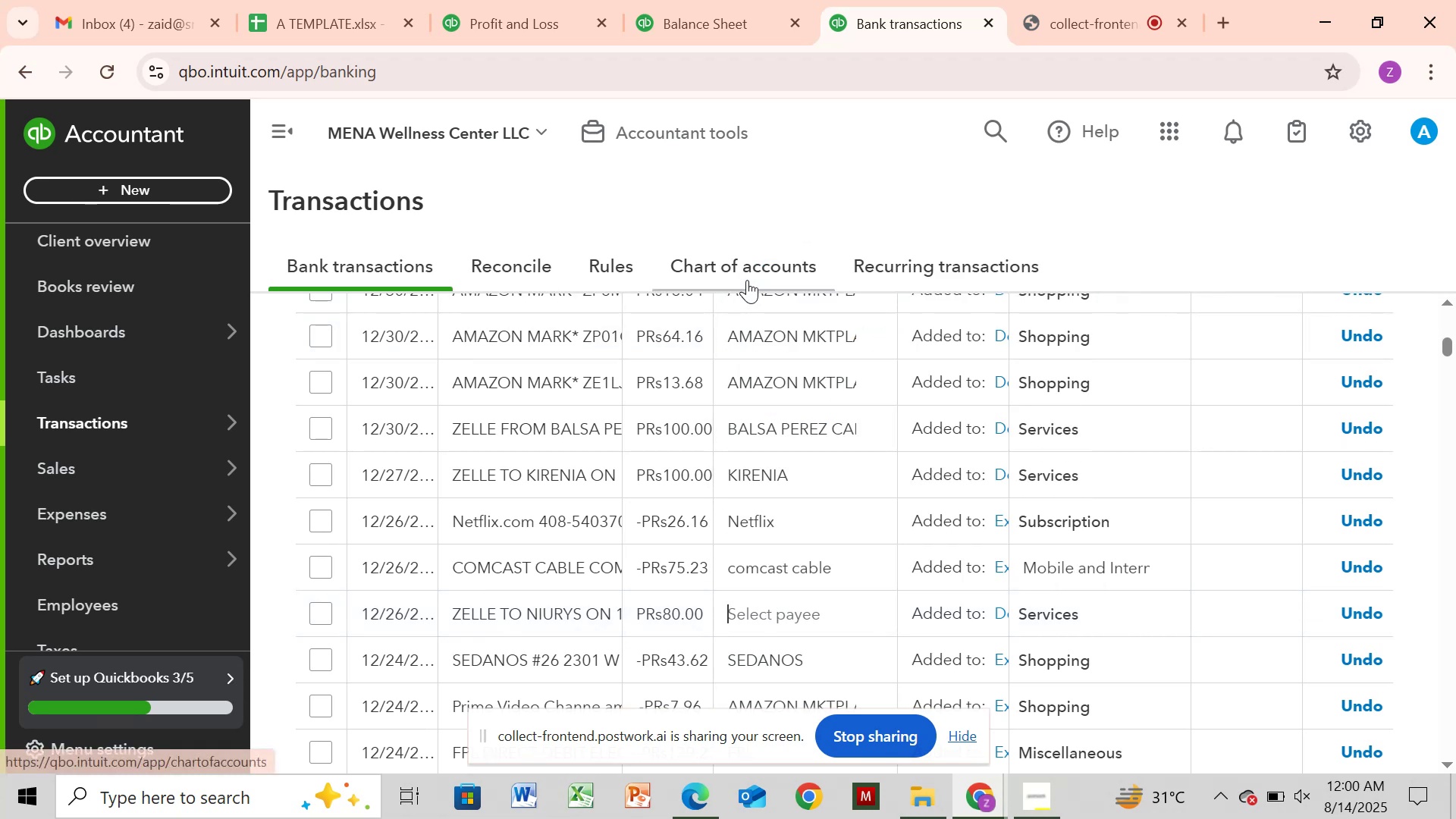 
key(Control+V)
 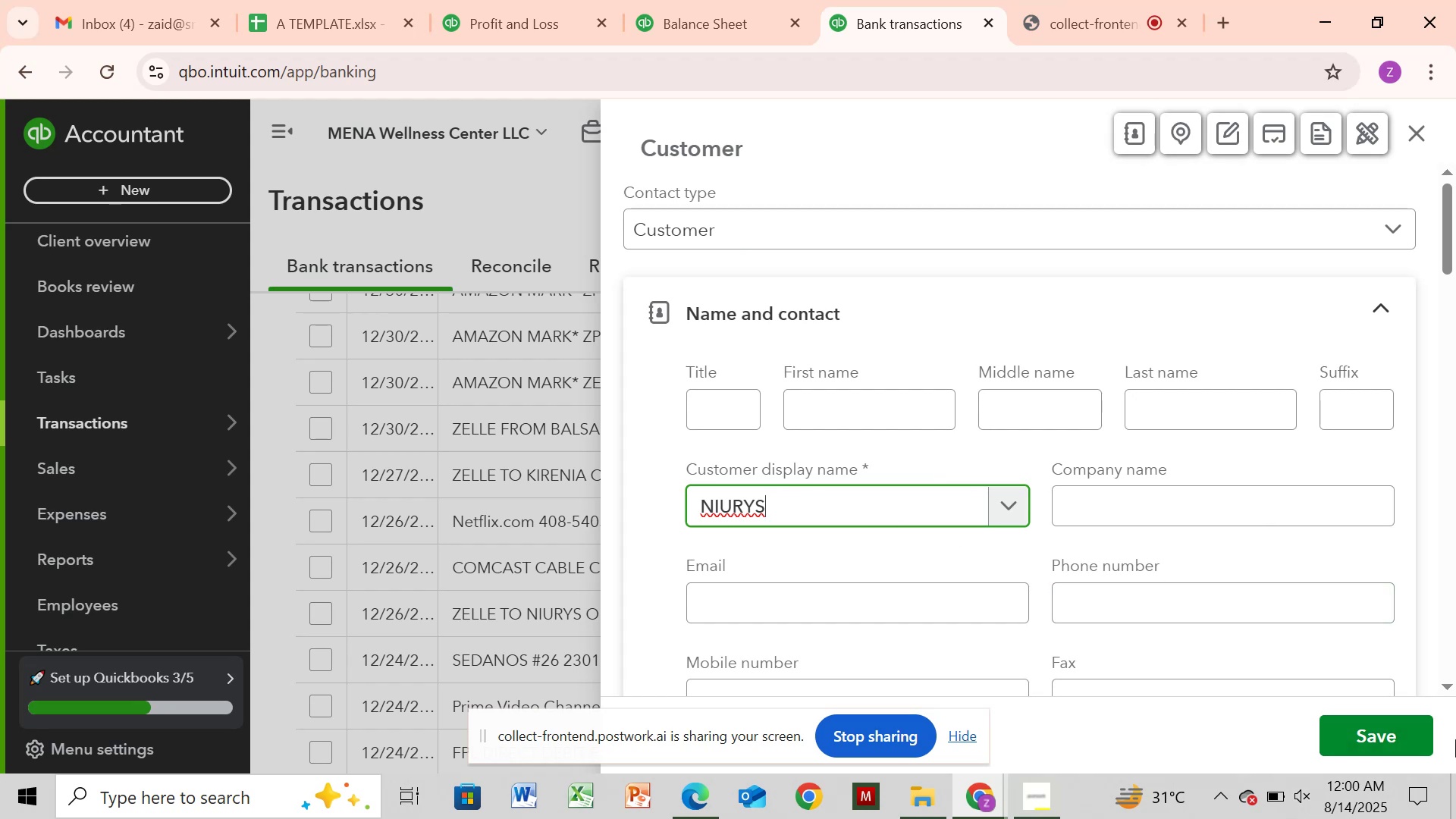 
wait(6.73)
 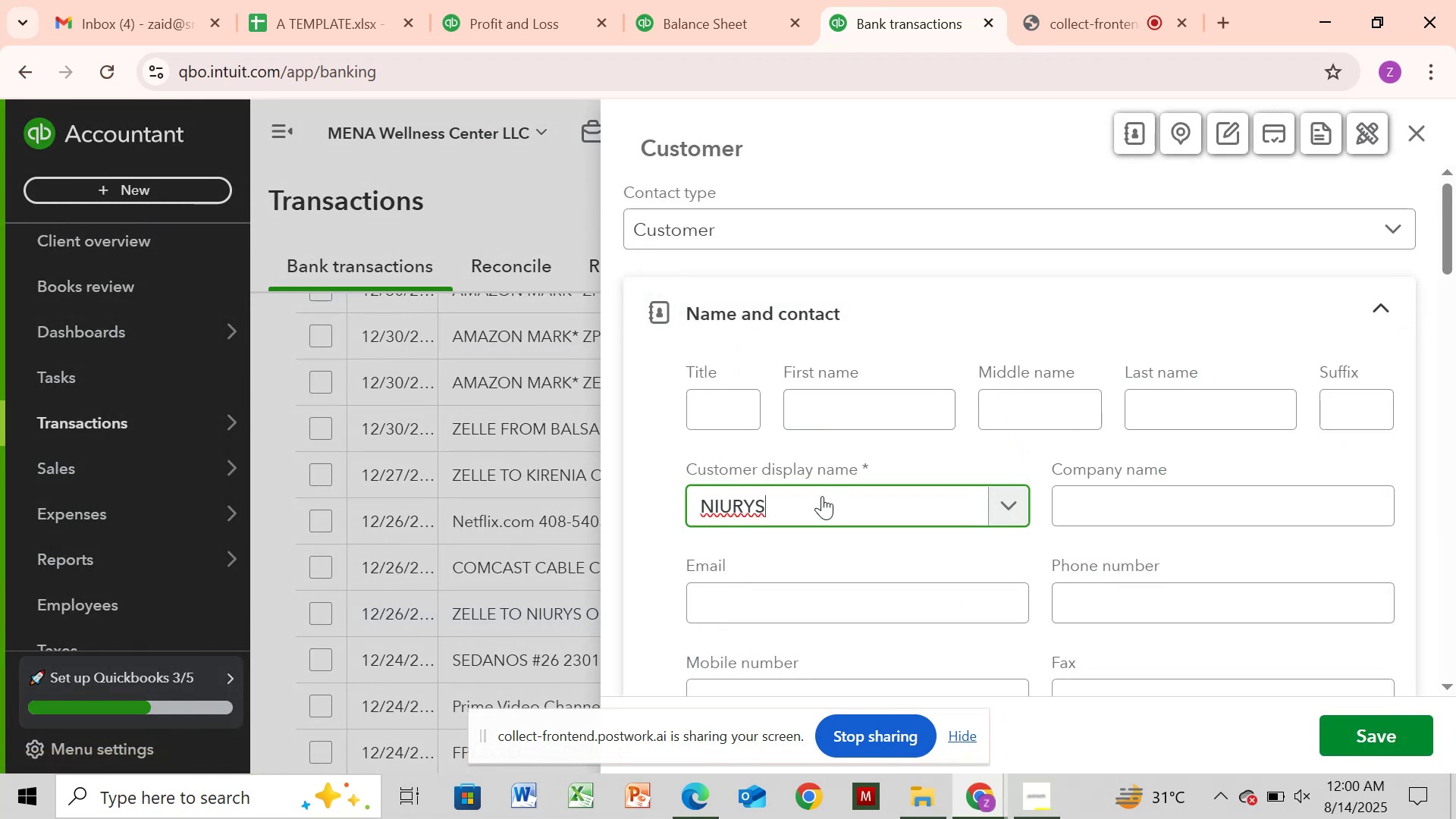 
left_click([1360, 738])
 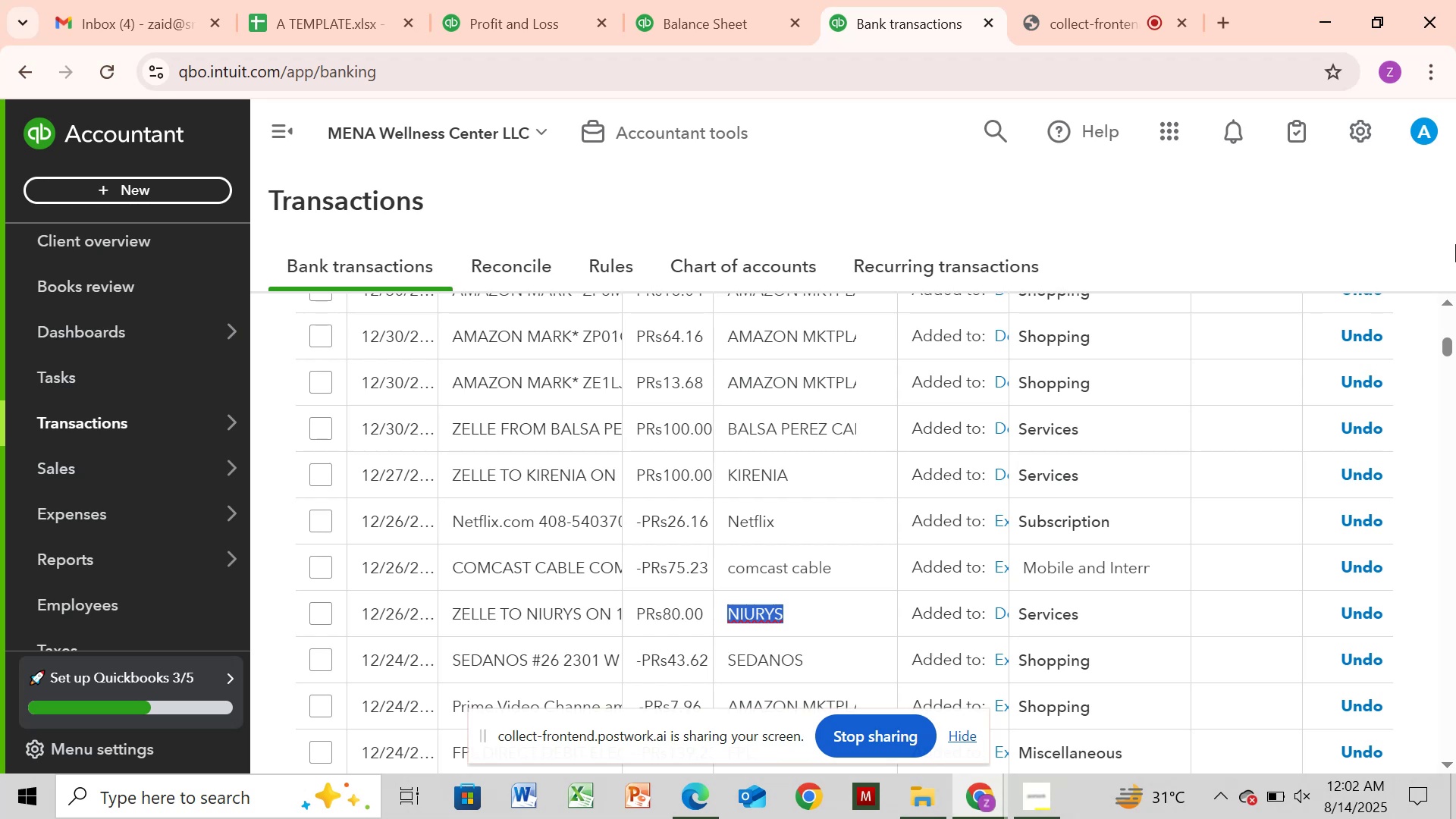 
wait(70.73)
 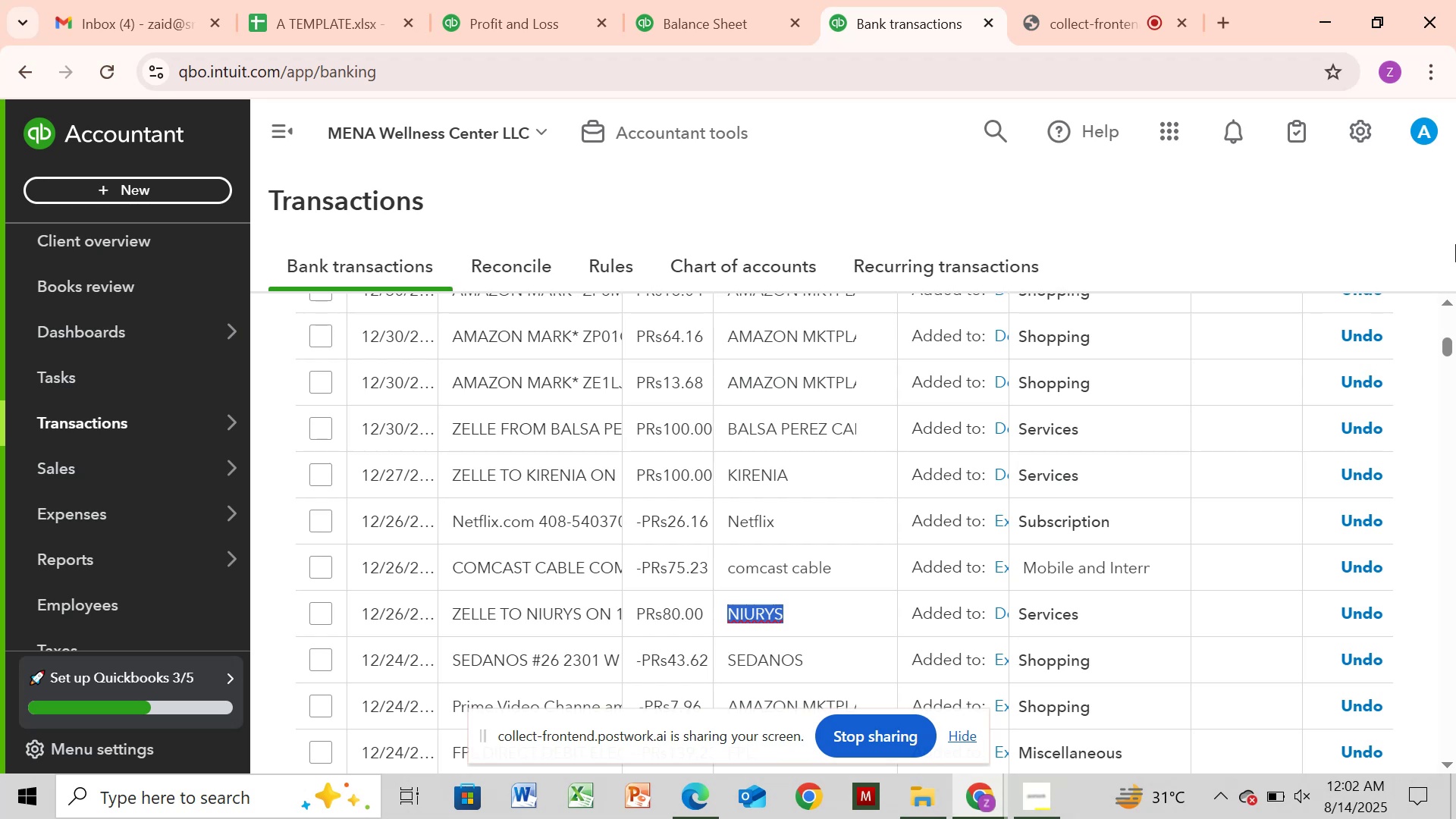 
left_click_drag(start_coordinate=[1453, 343], to_coordinate=[1455, 447])
 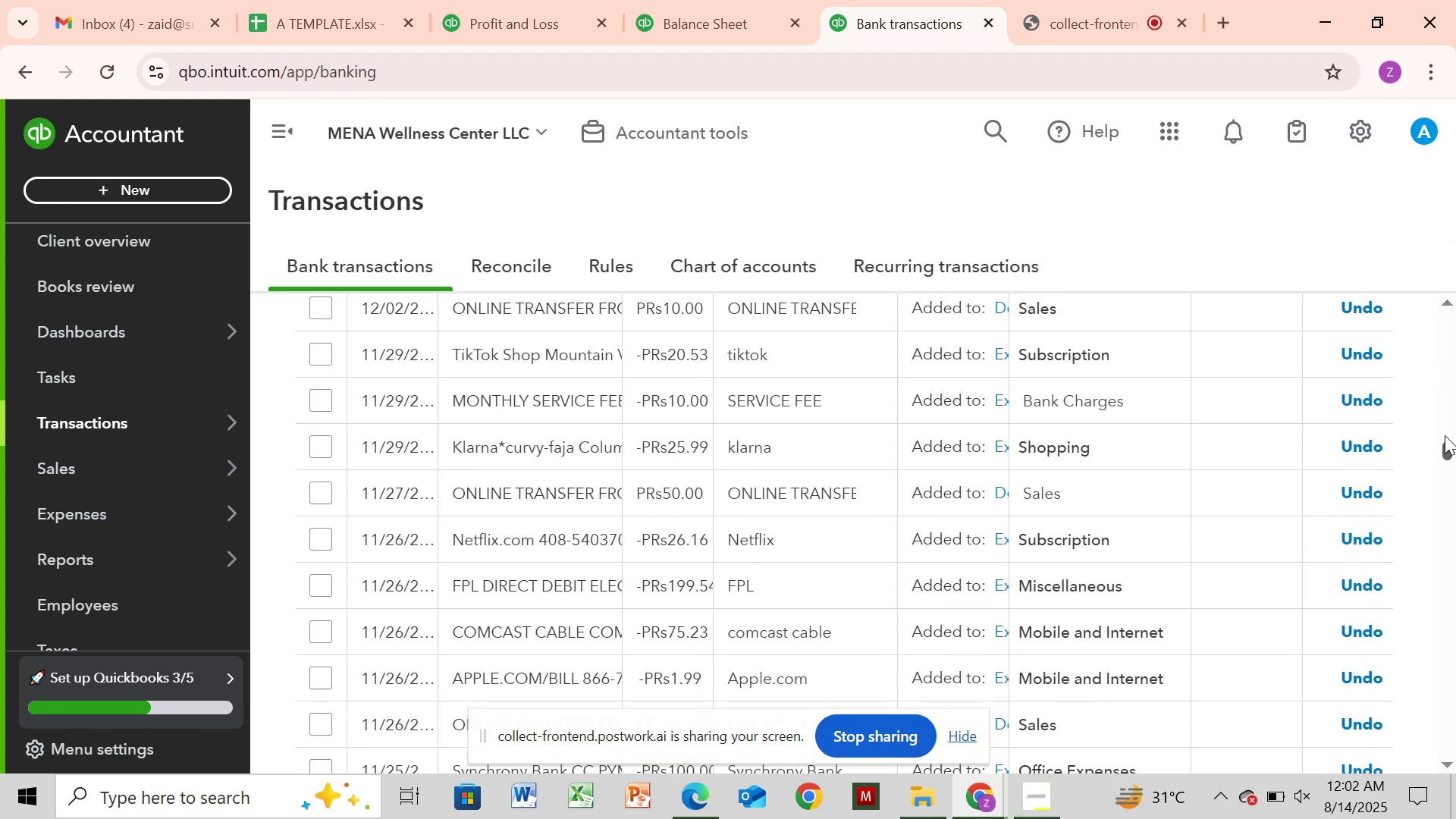 
left_click_drag(start_coordinate=[1450, 452], to_coordinate=[1455, 512])
 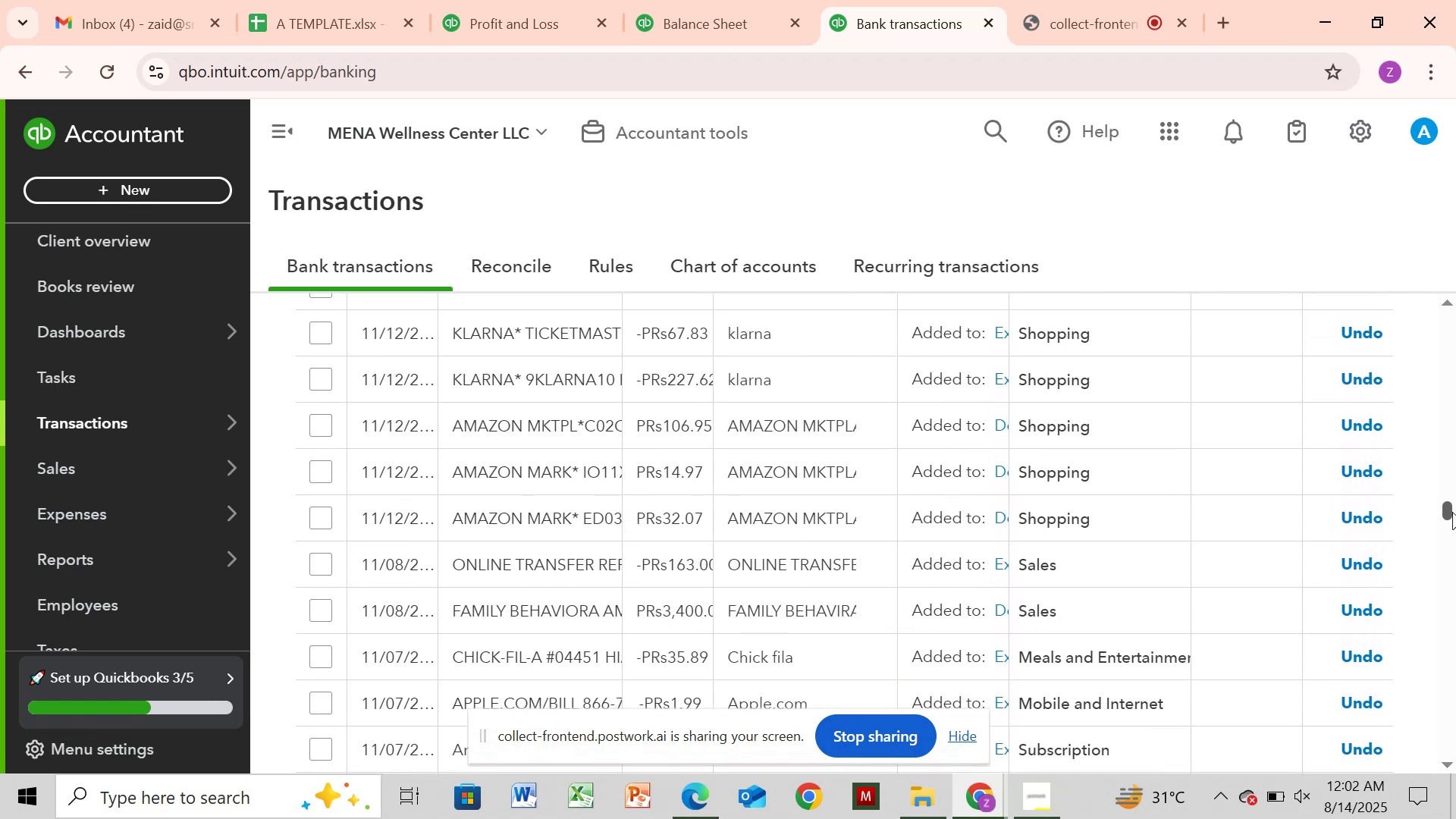 
left_click_drag(start_coordinate=[1449, 512], to_coordinate=[1441, 534])
 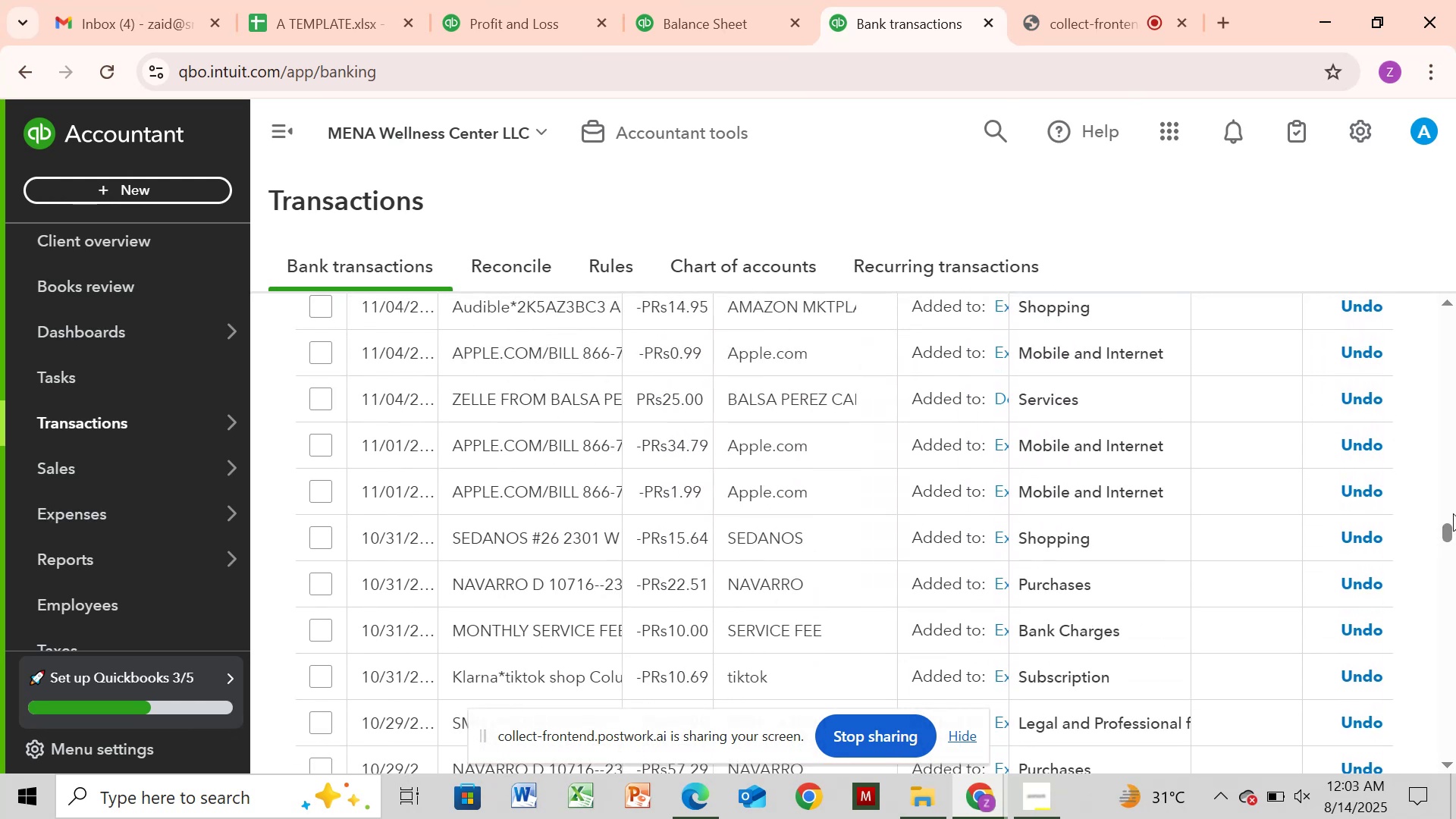 
left_click_drag(start_coordinate=[1453, 528], to_coordinate=[1454, 559])
 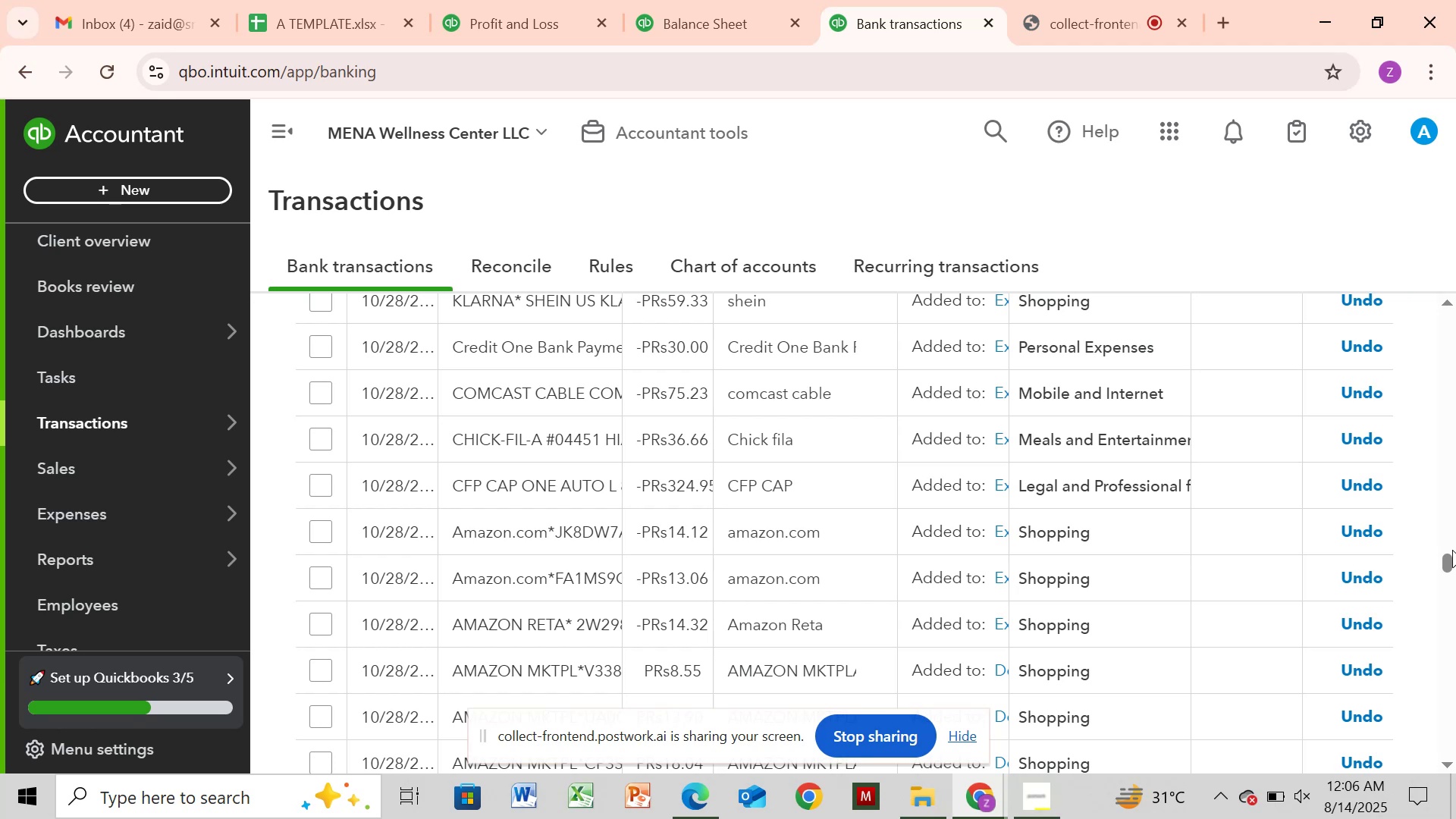 
wait(205.49)
 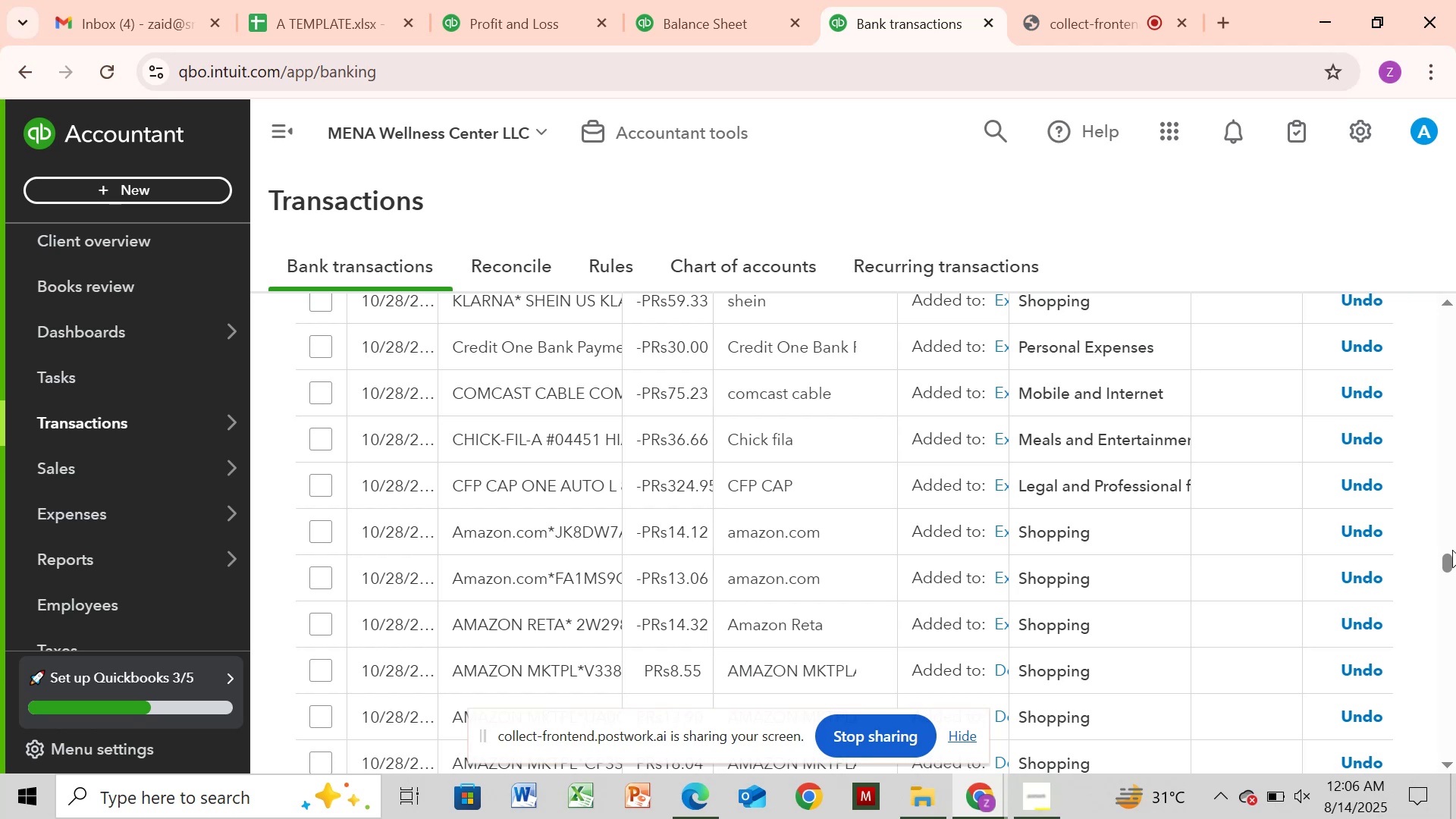 
left_click_drag(start_coordinate=[1443, 562], to_coordinate=[1455, 632])
 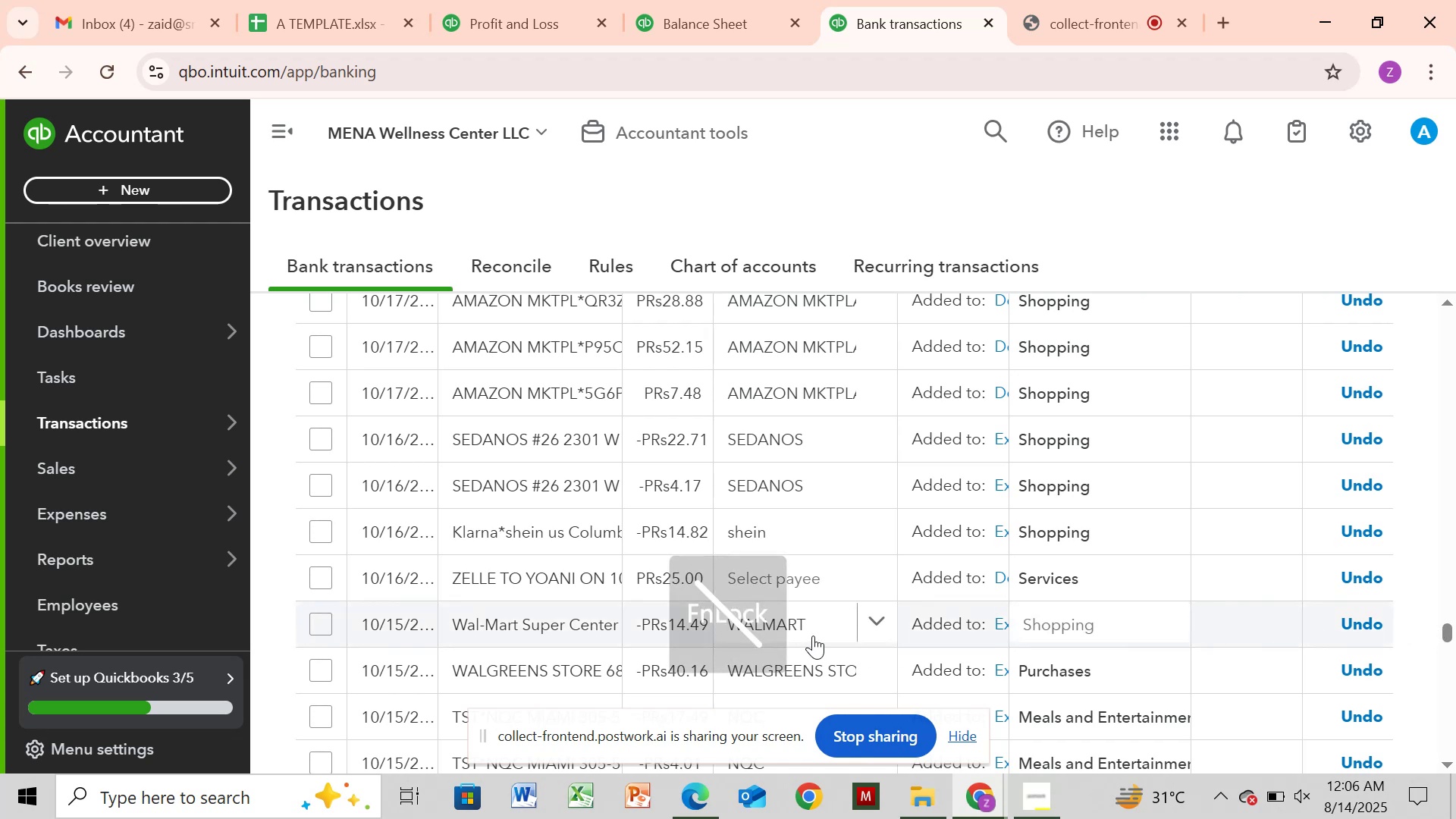 
wait(6.28)
 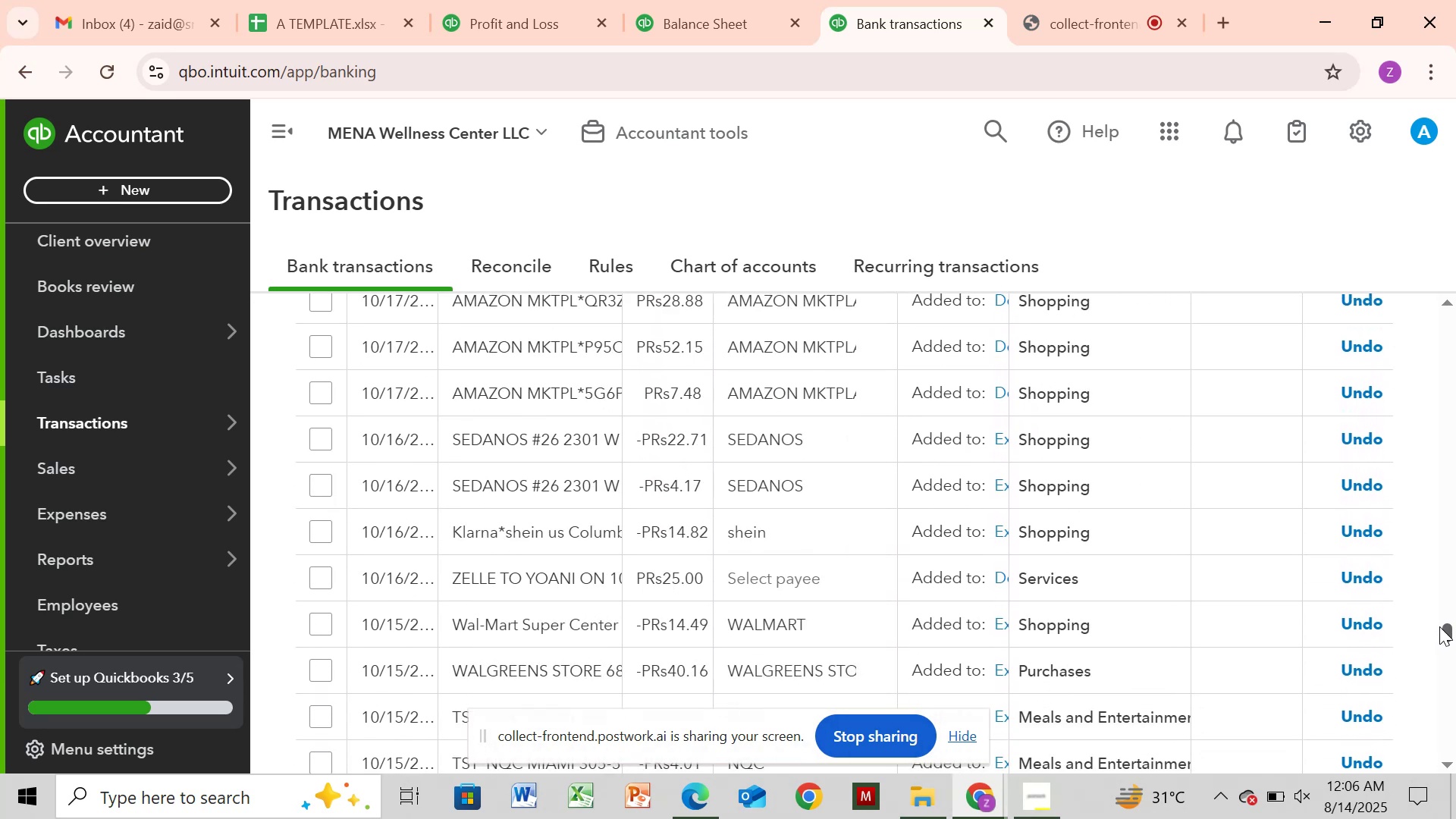 
left_click([582, 589])
 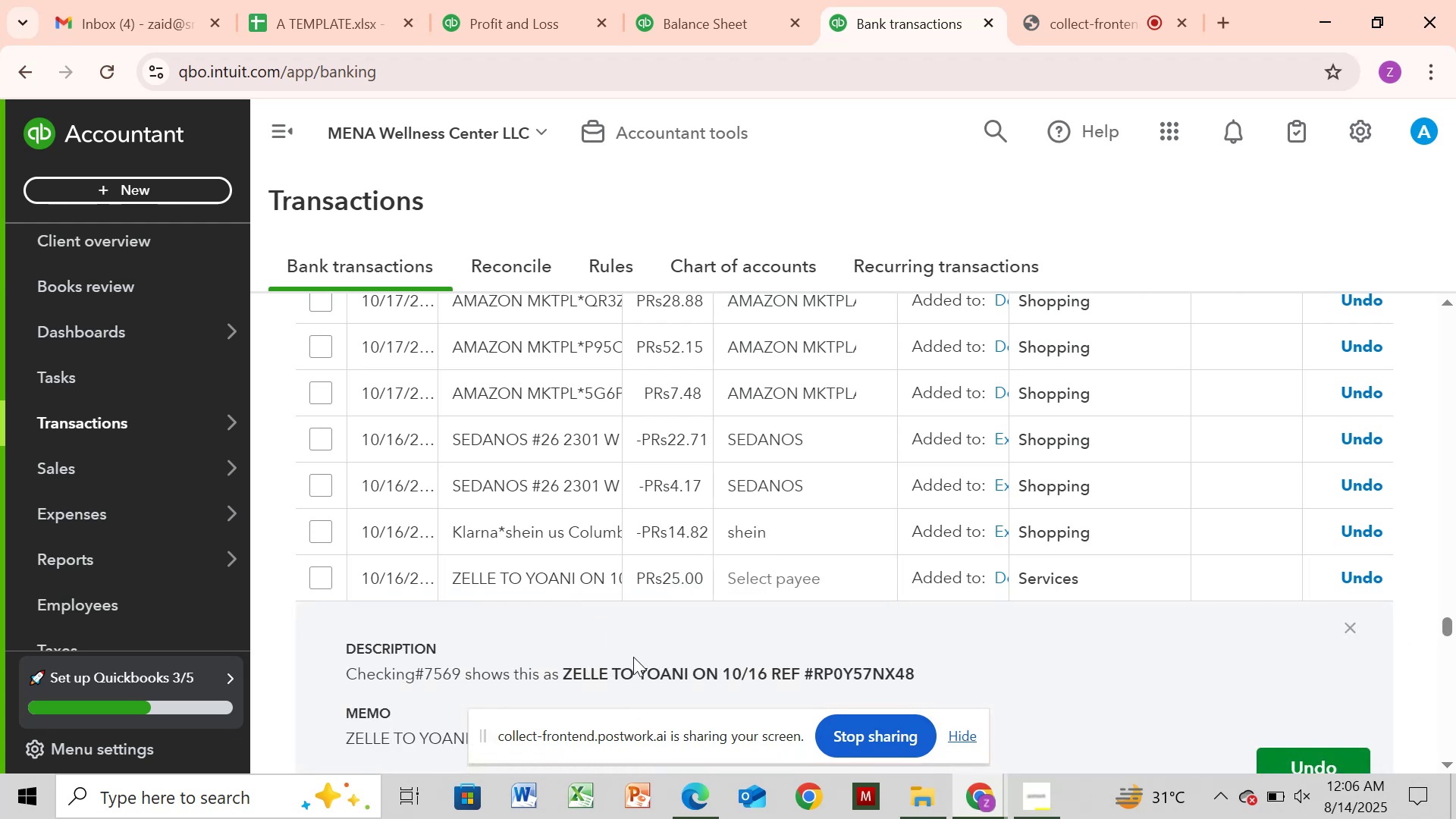 
left_click_drag(start_coordinate=[637, 663], to_coordinate=[679, 673])
 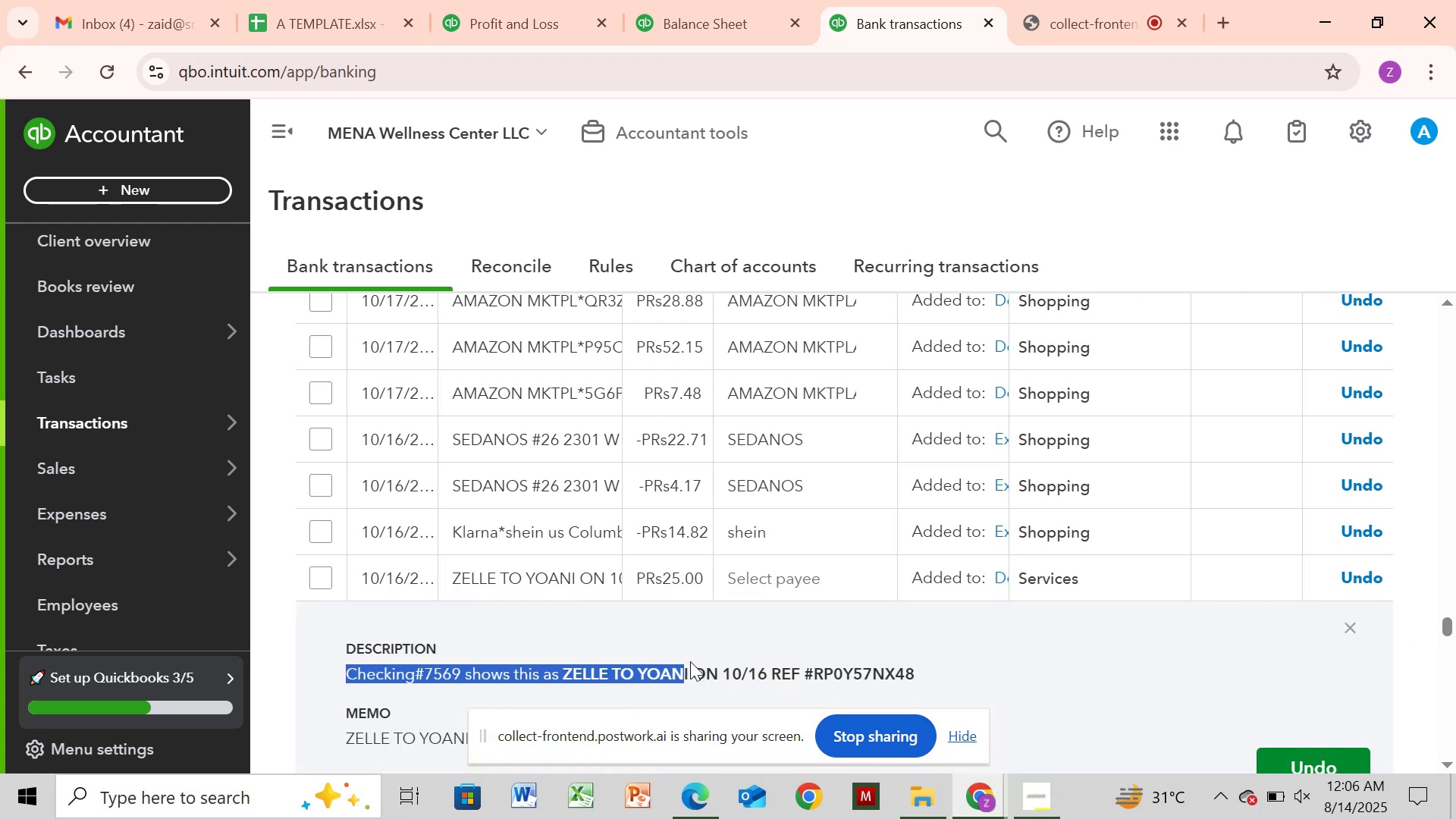 
left_click([691, 660])
 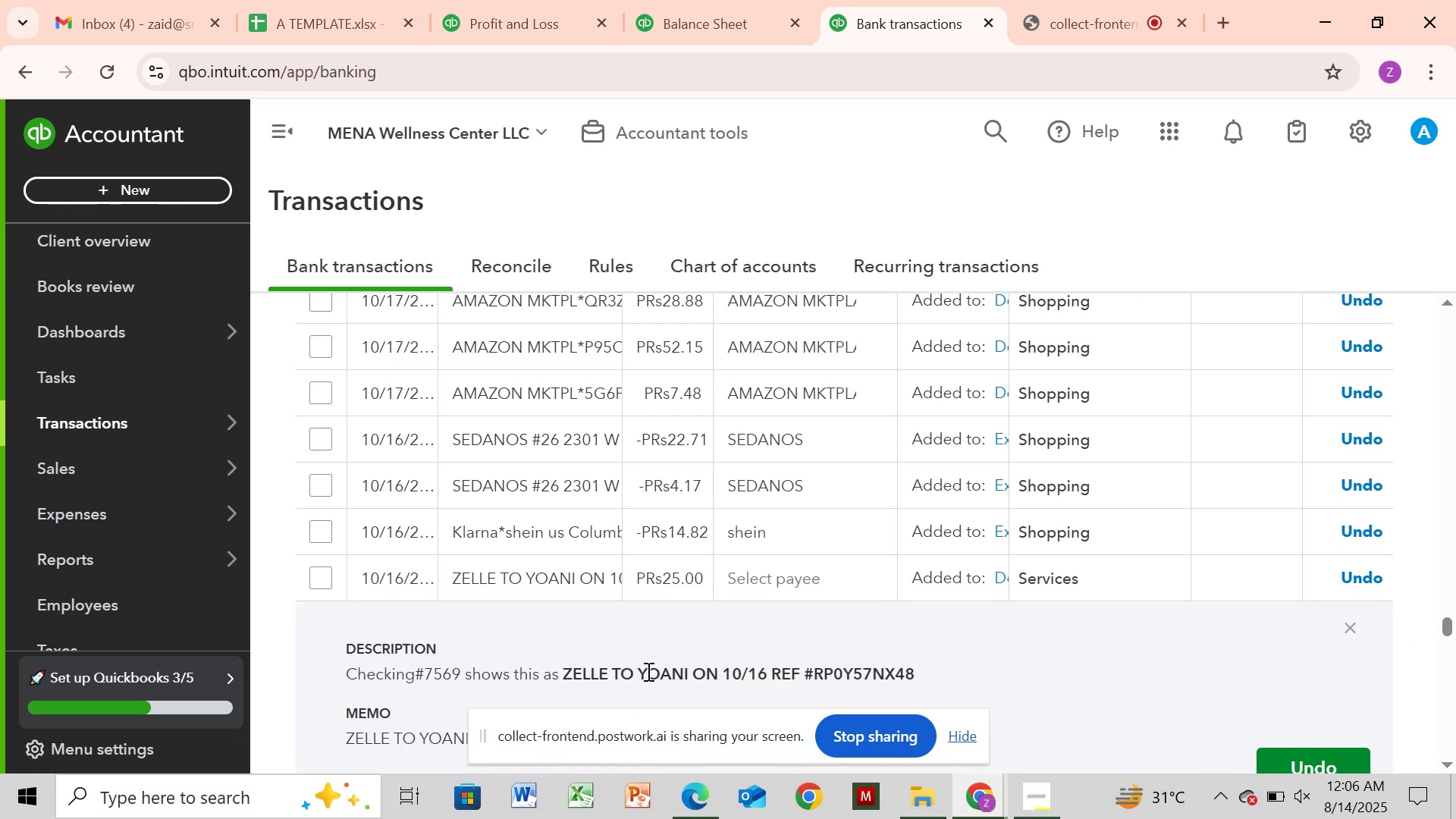 
left_click_drag(start_coordinate=[640, 671], to_coordinate=[691, 668])
 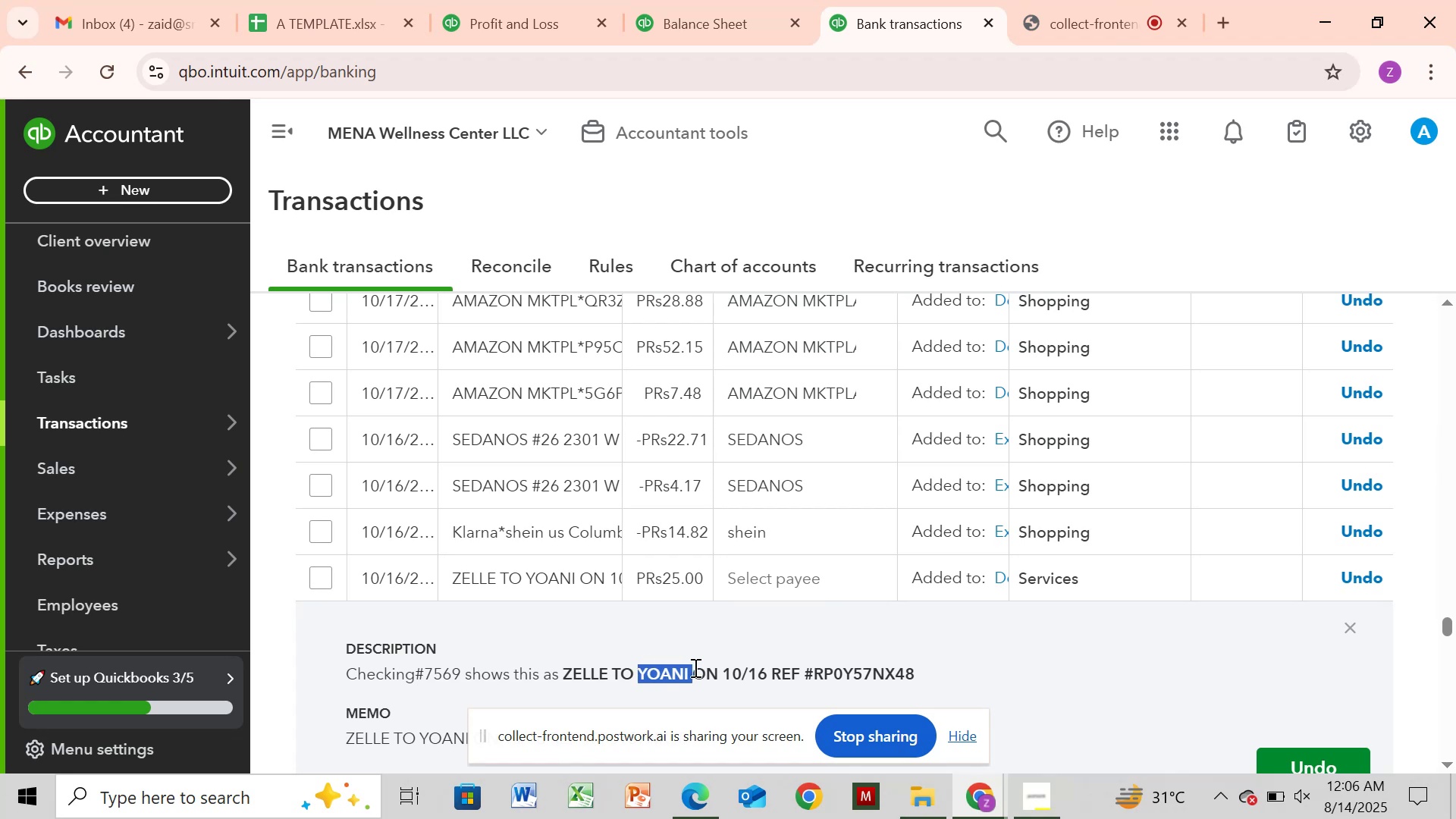 
key(Control+C)
 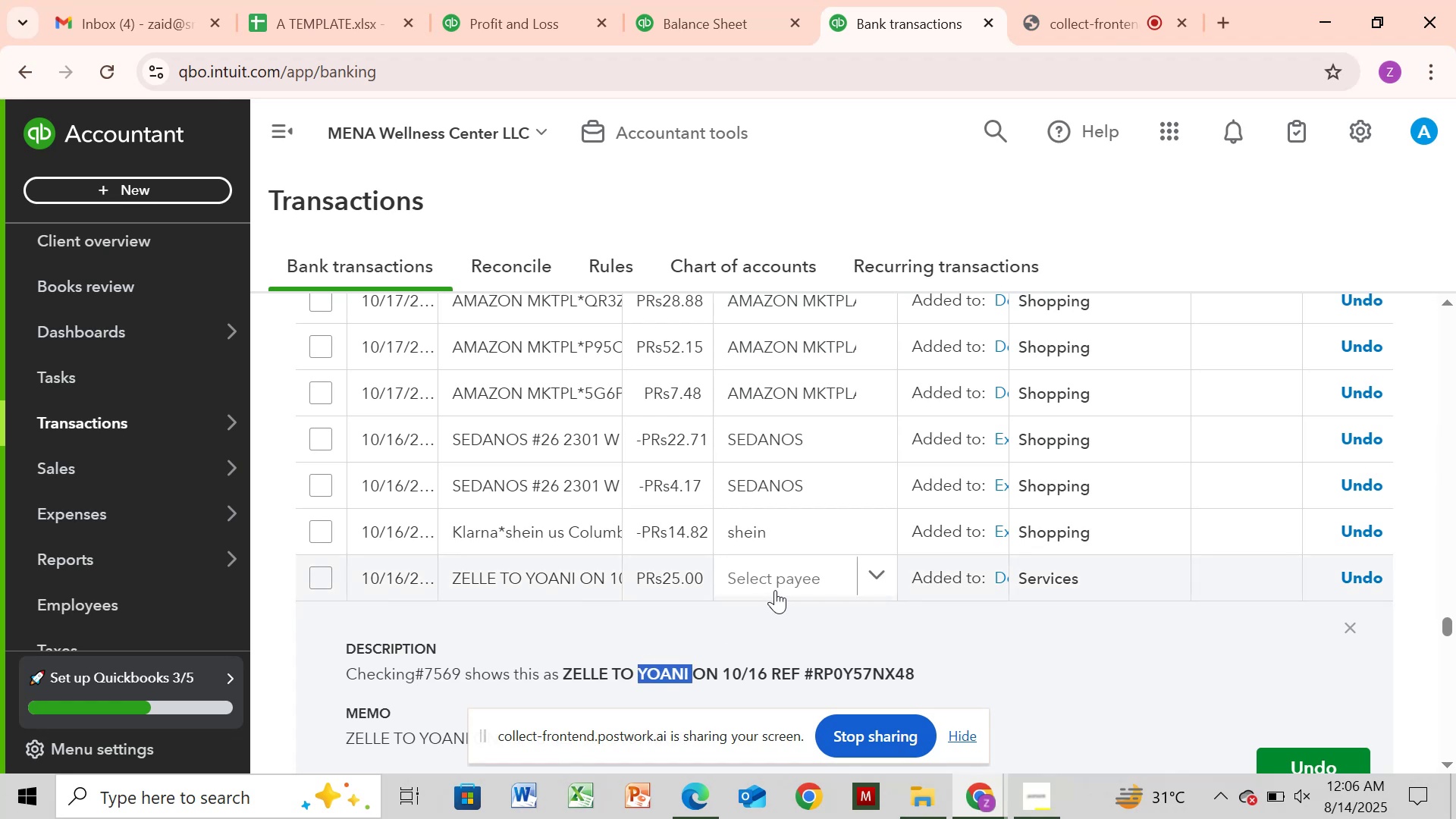 
left_click([775, 589])
 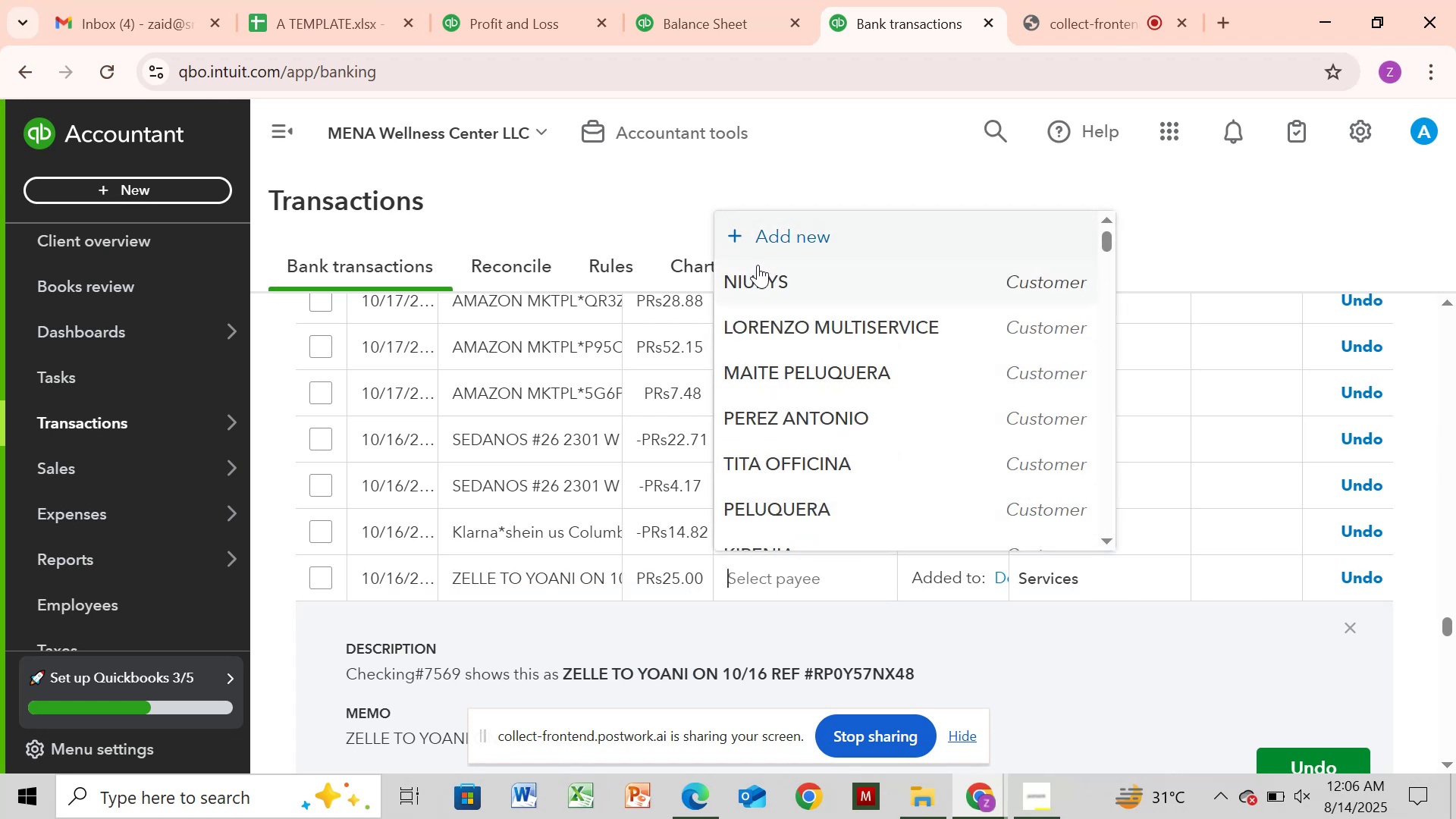 
left_click([800, 237])
 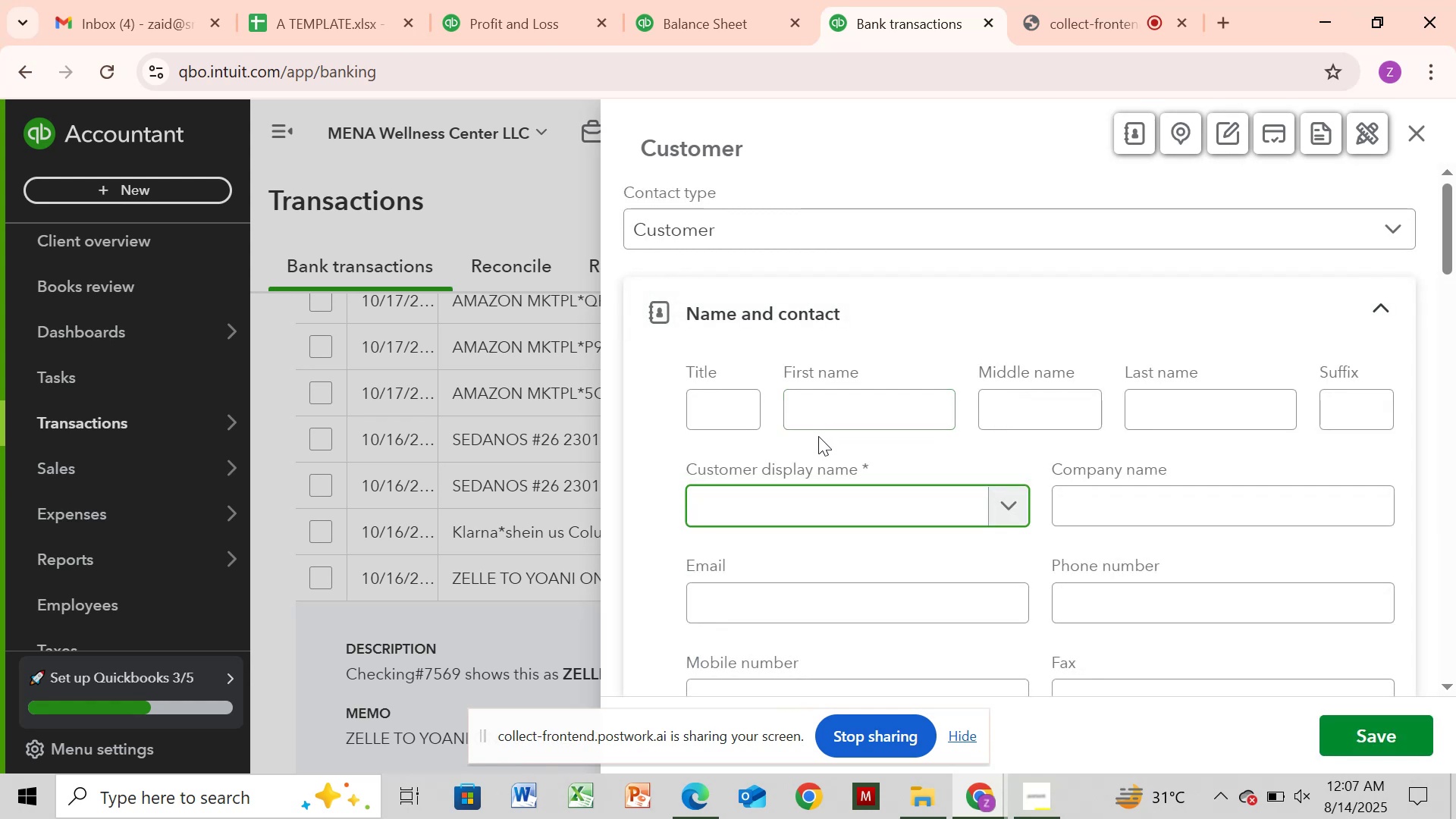 
wait(5.86)
 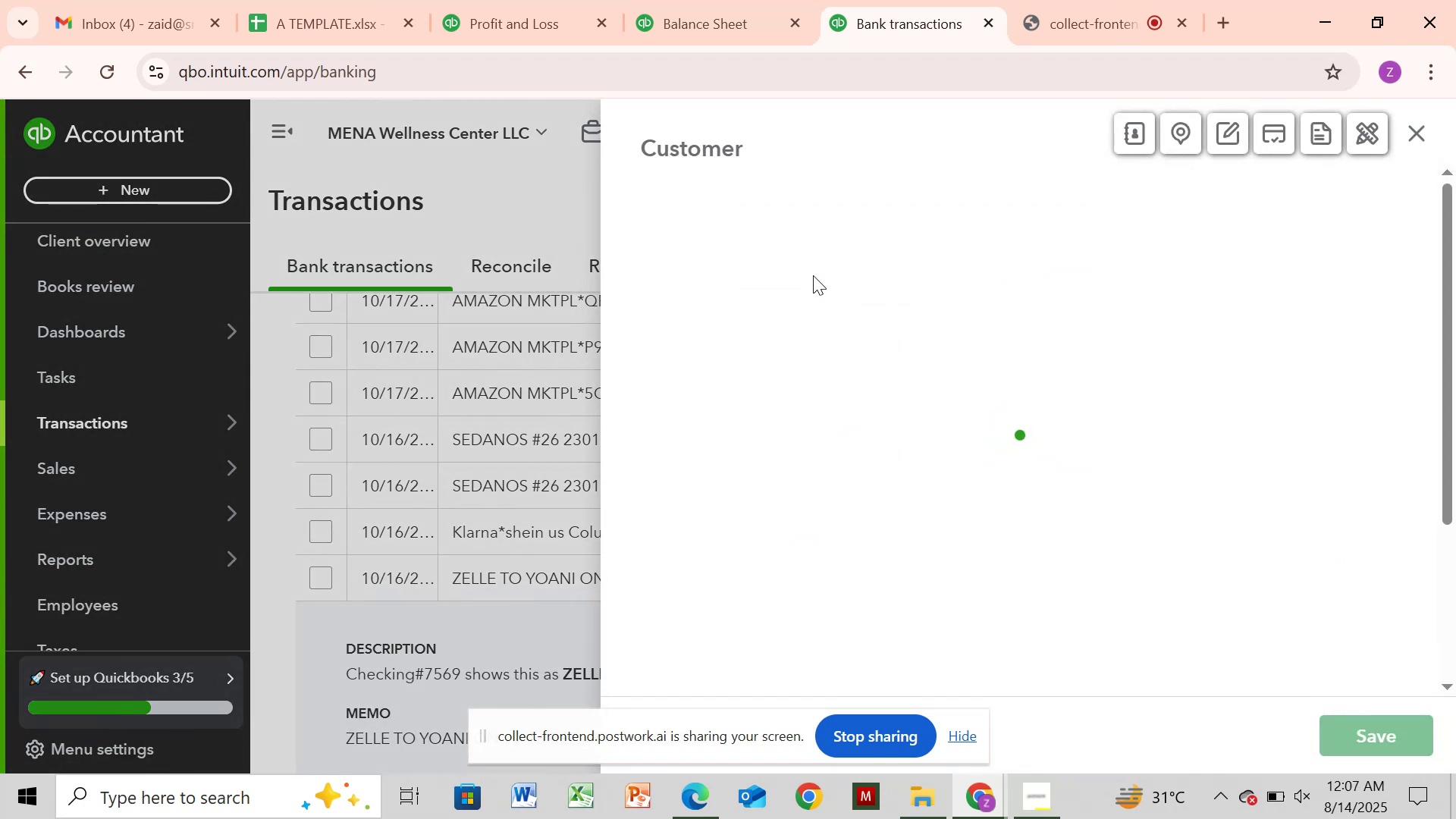 
left_click([784, 501])
 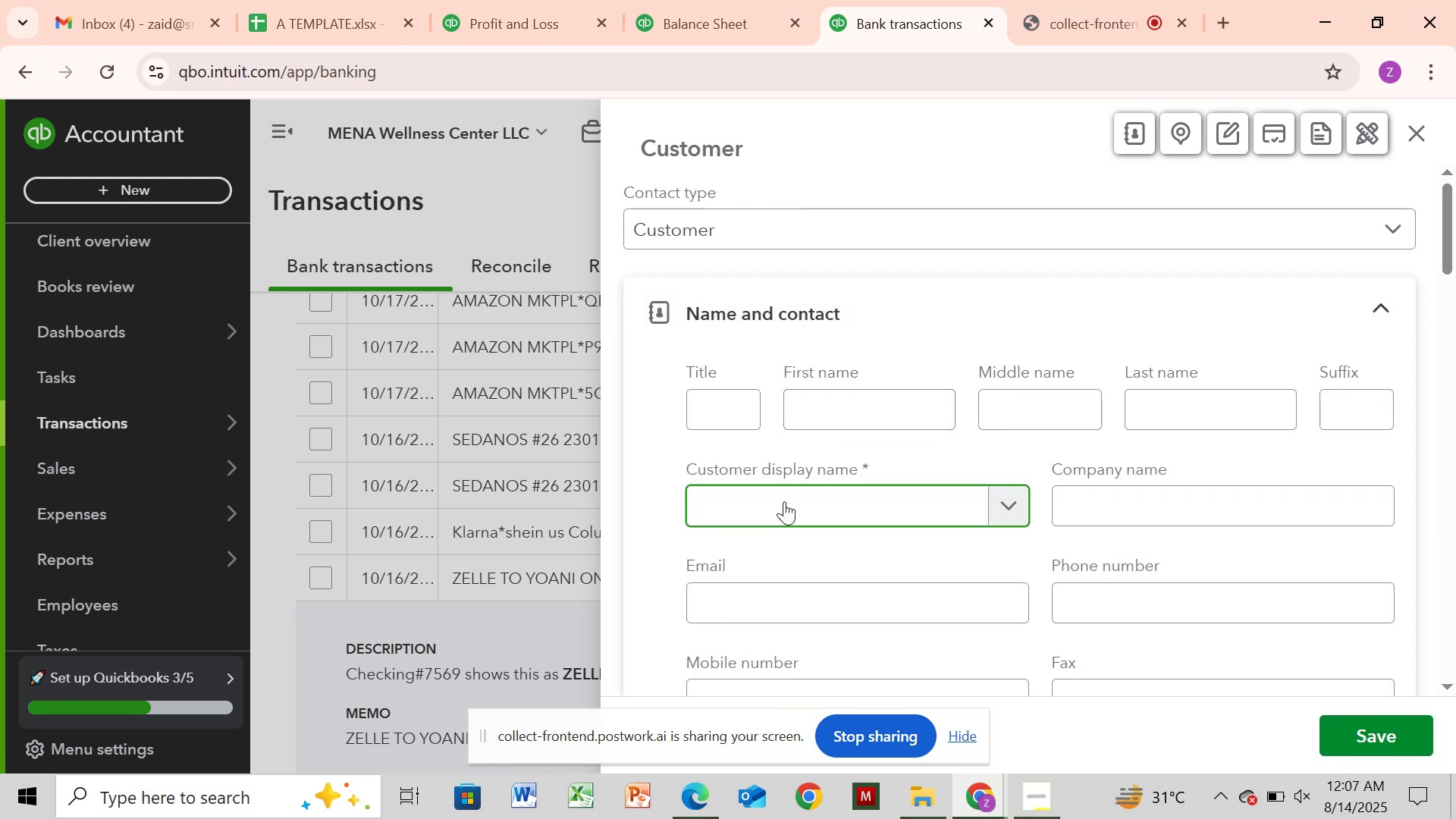 
key(Control+V)
 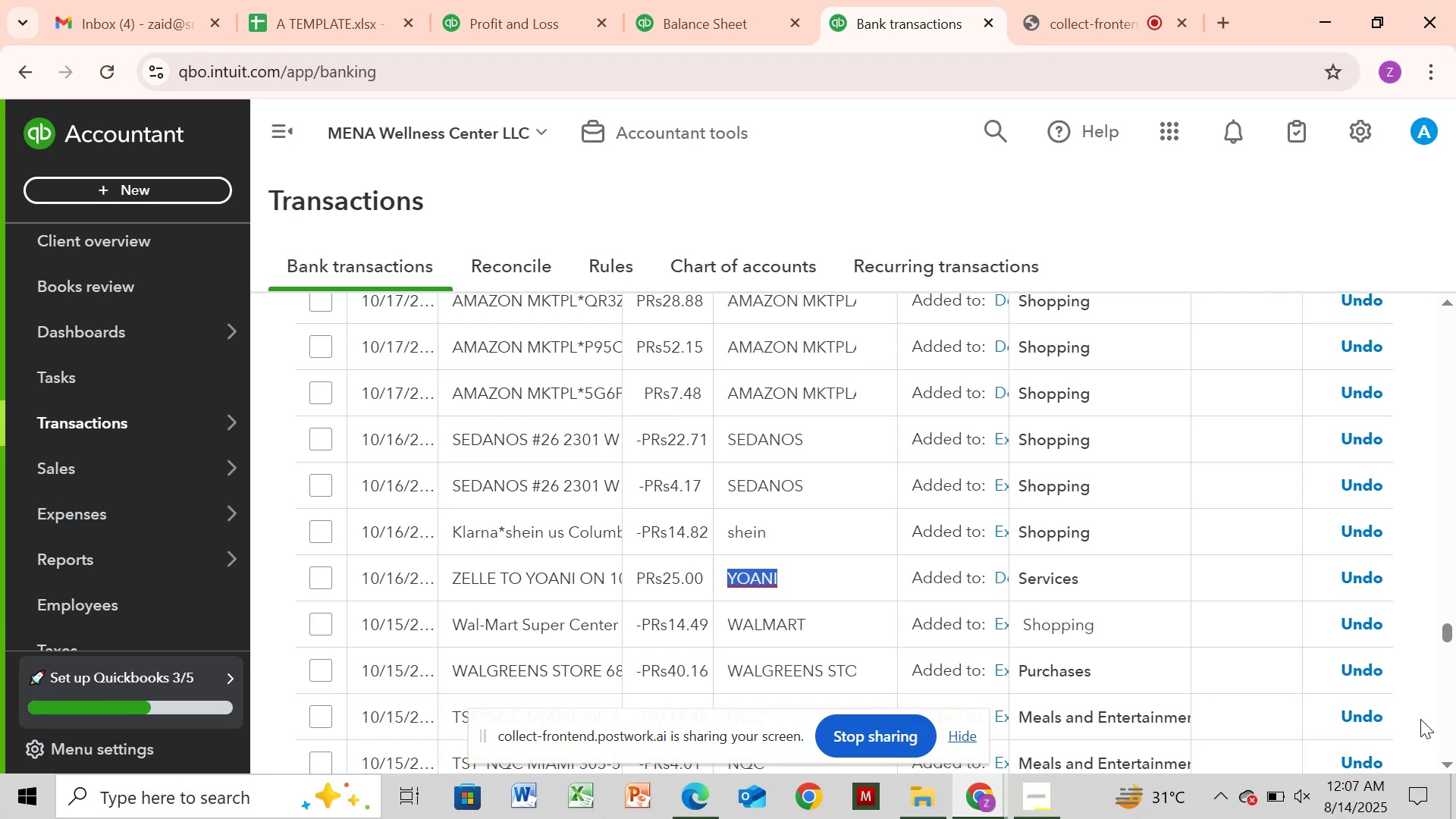 
wait(21.83)
 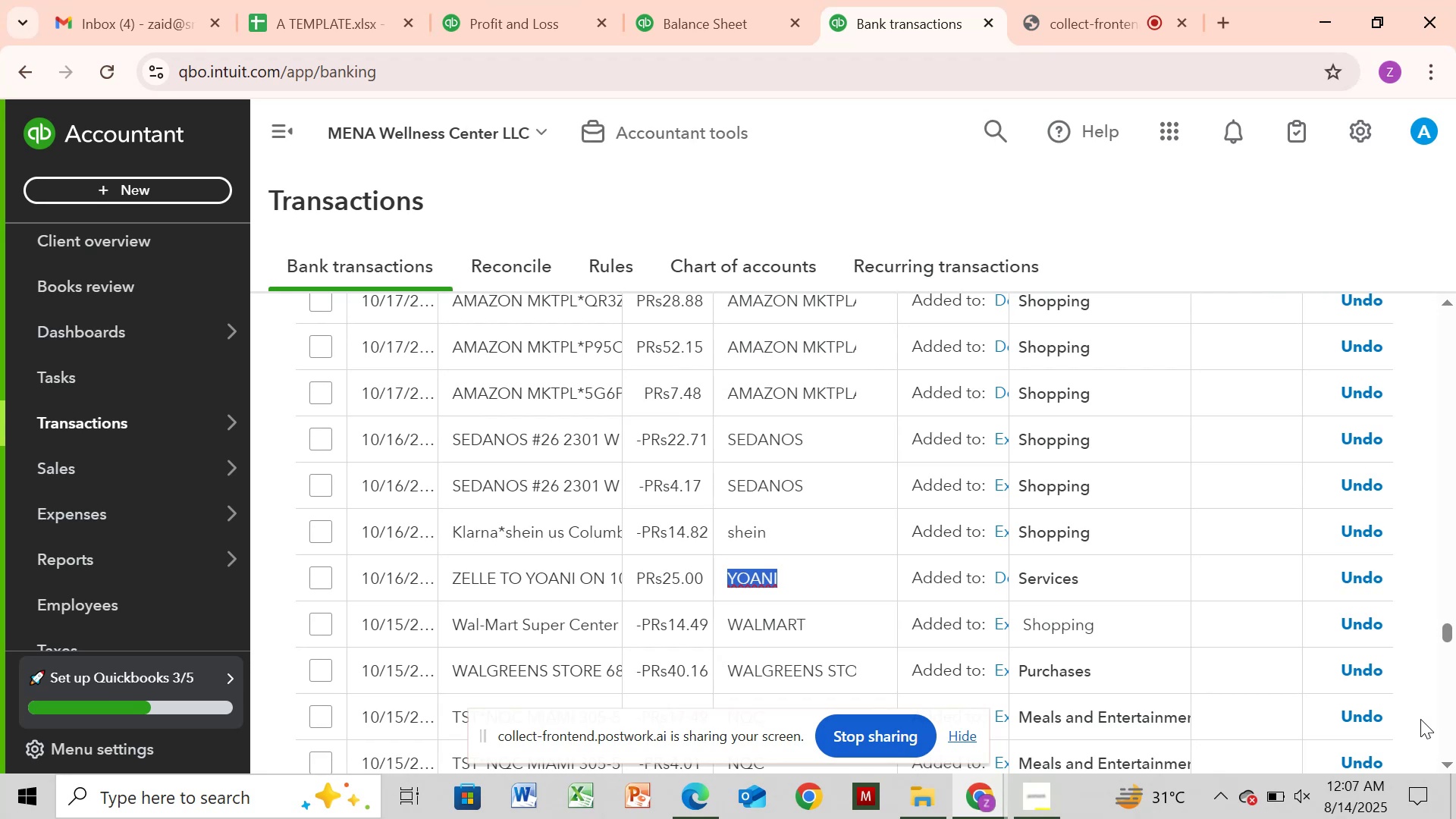 
left_click_drag(start_coordinate=[1447, 641], to_coordinate=[1451, 648])
 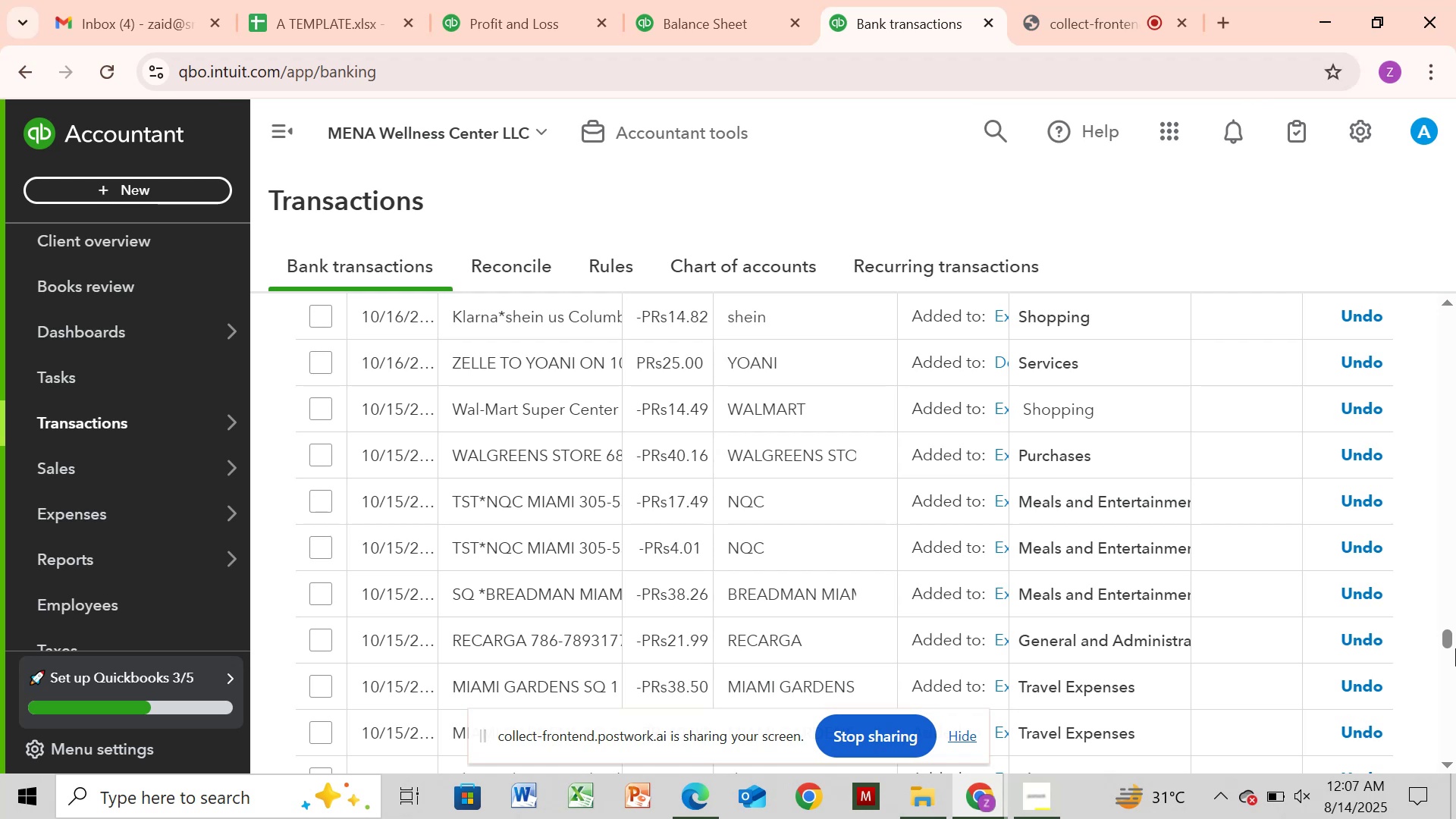 
wait(8.7)
 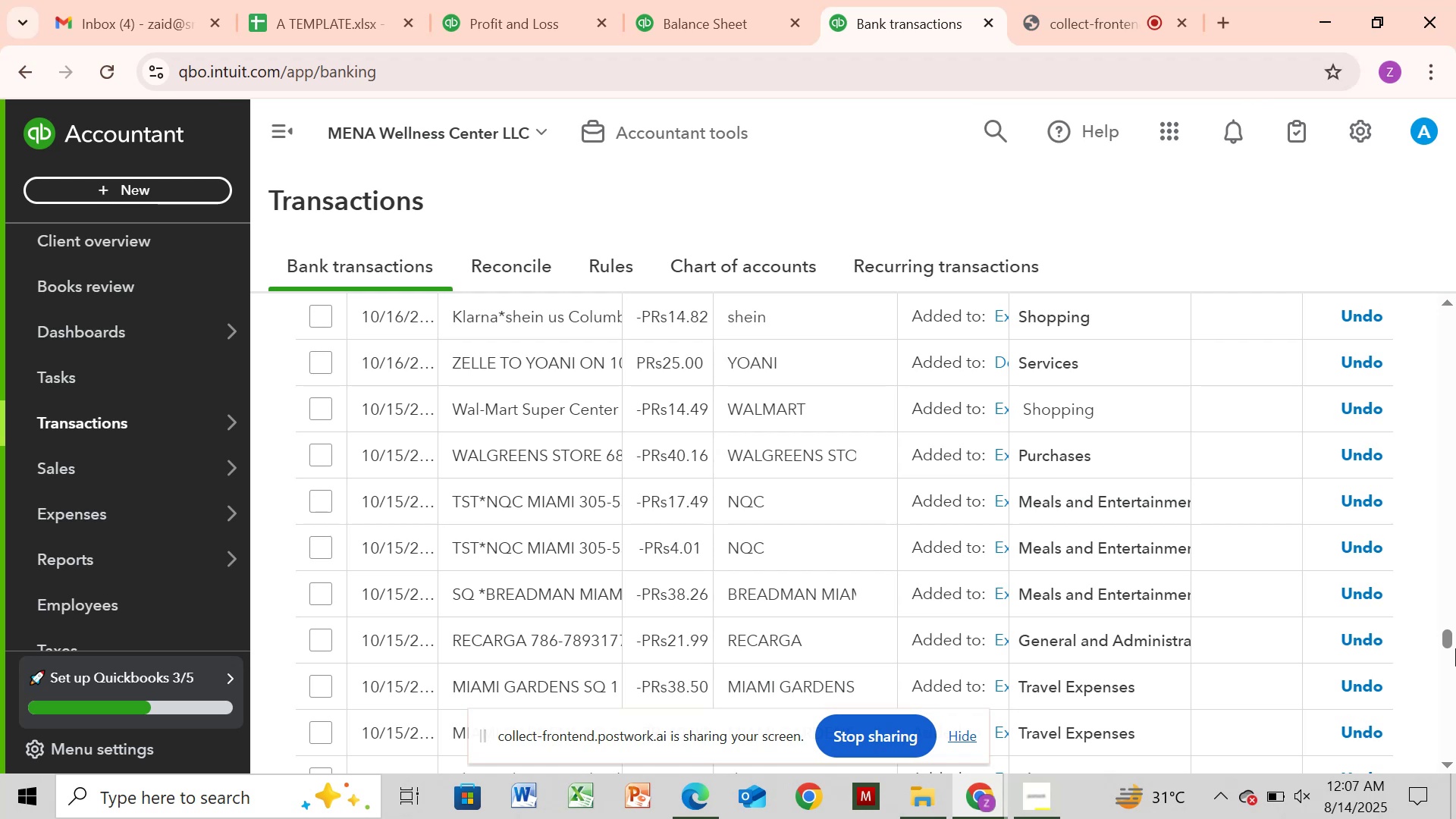 
left_click_drag(start_coordinate=[1448, 645], to_coordinate=[1451, 657])
 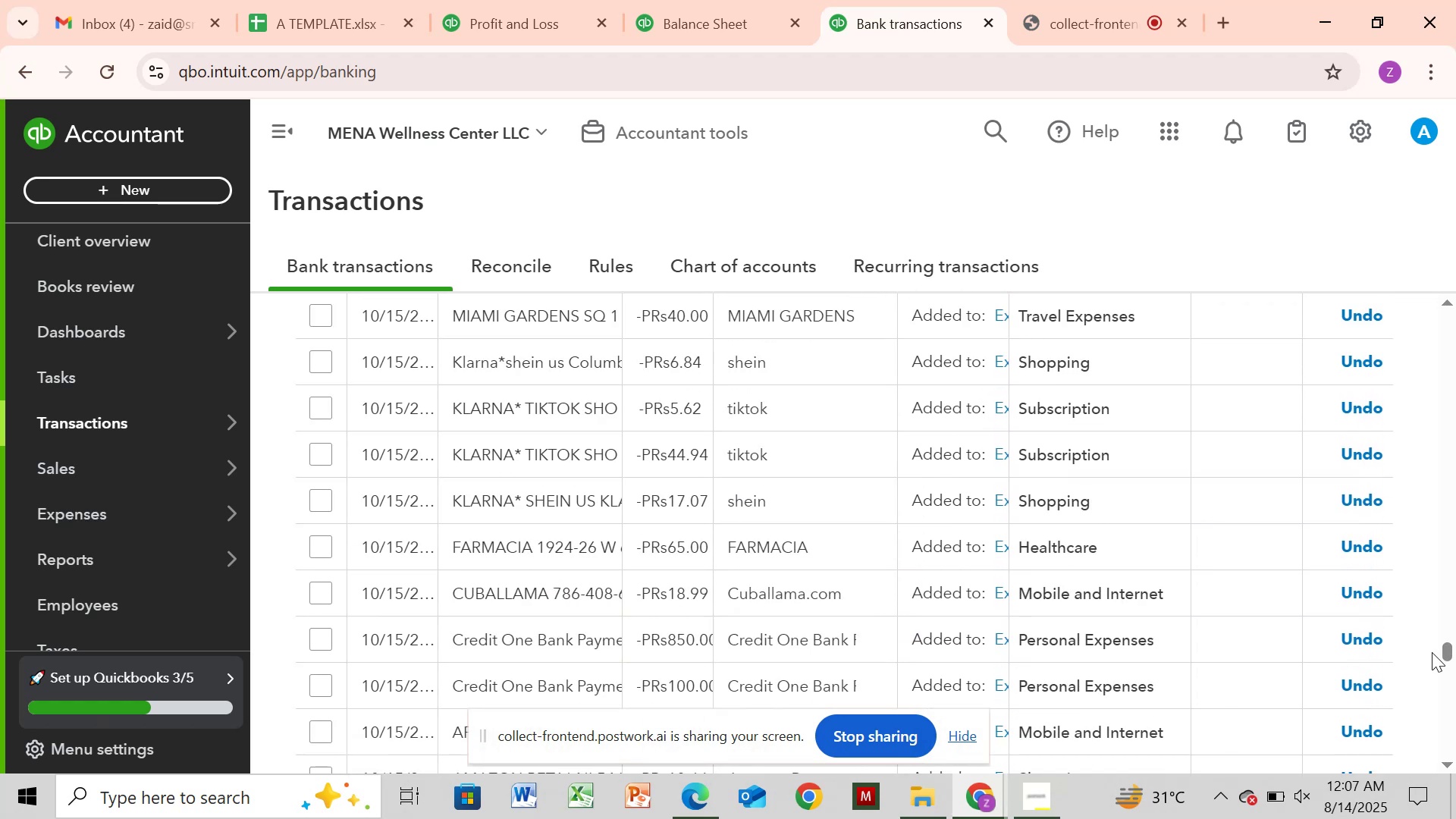 
wait(9.7)
 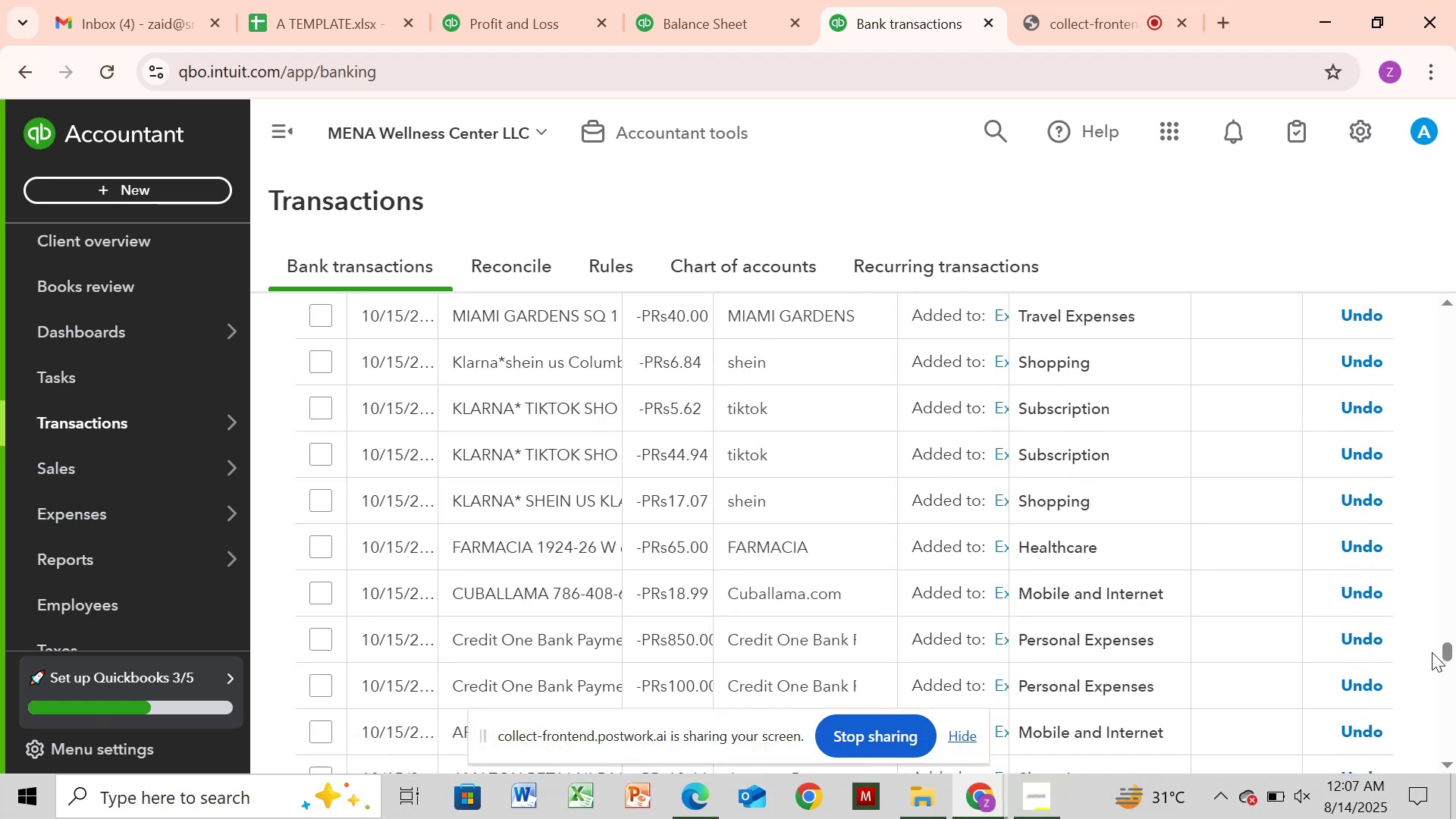 
left_click_drag(start_coordinate=[1445, 648], to_coordinate=[1455, 686])
 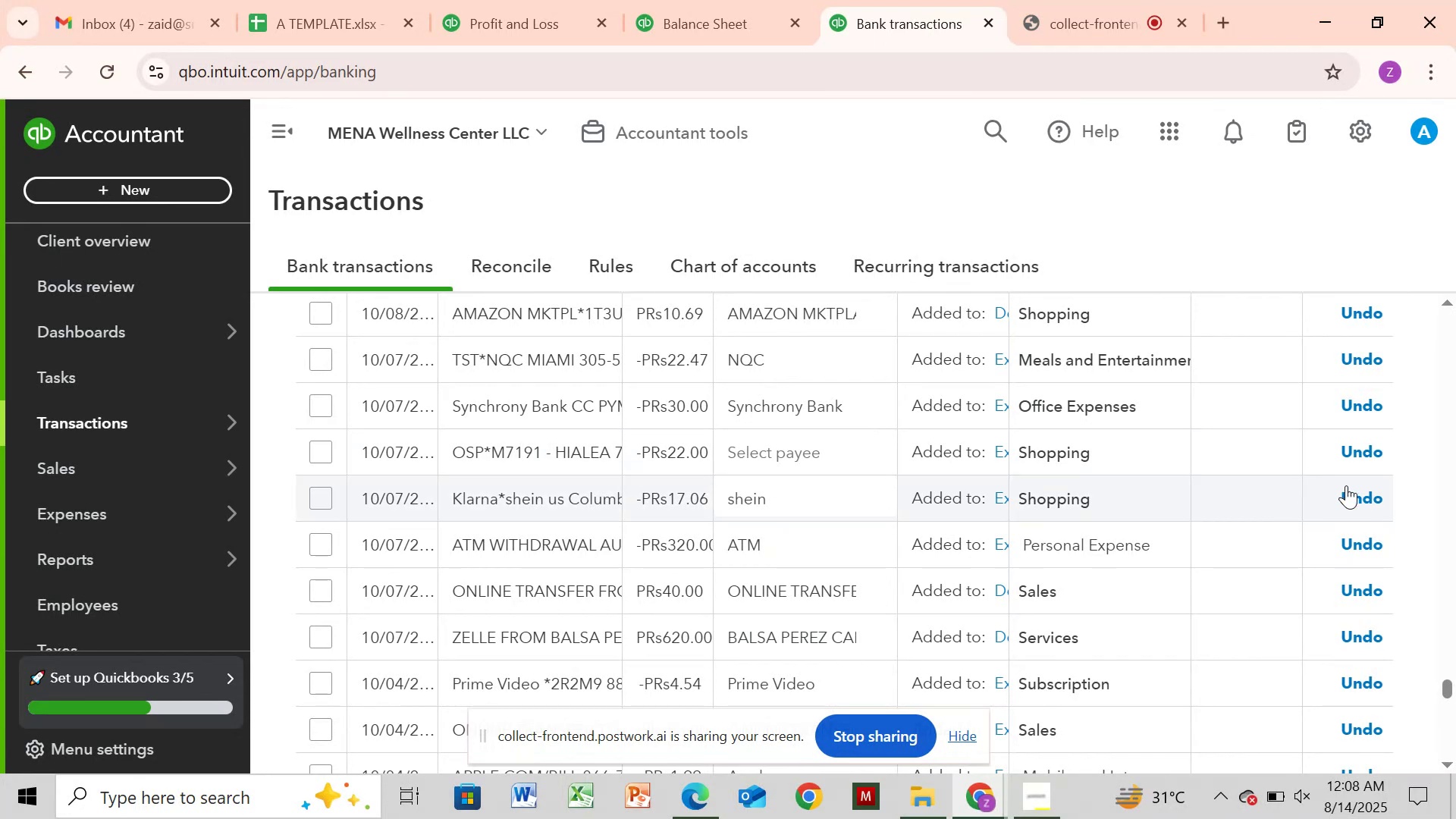 
wait(5.37)
 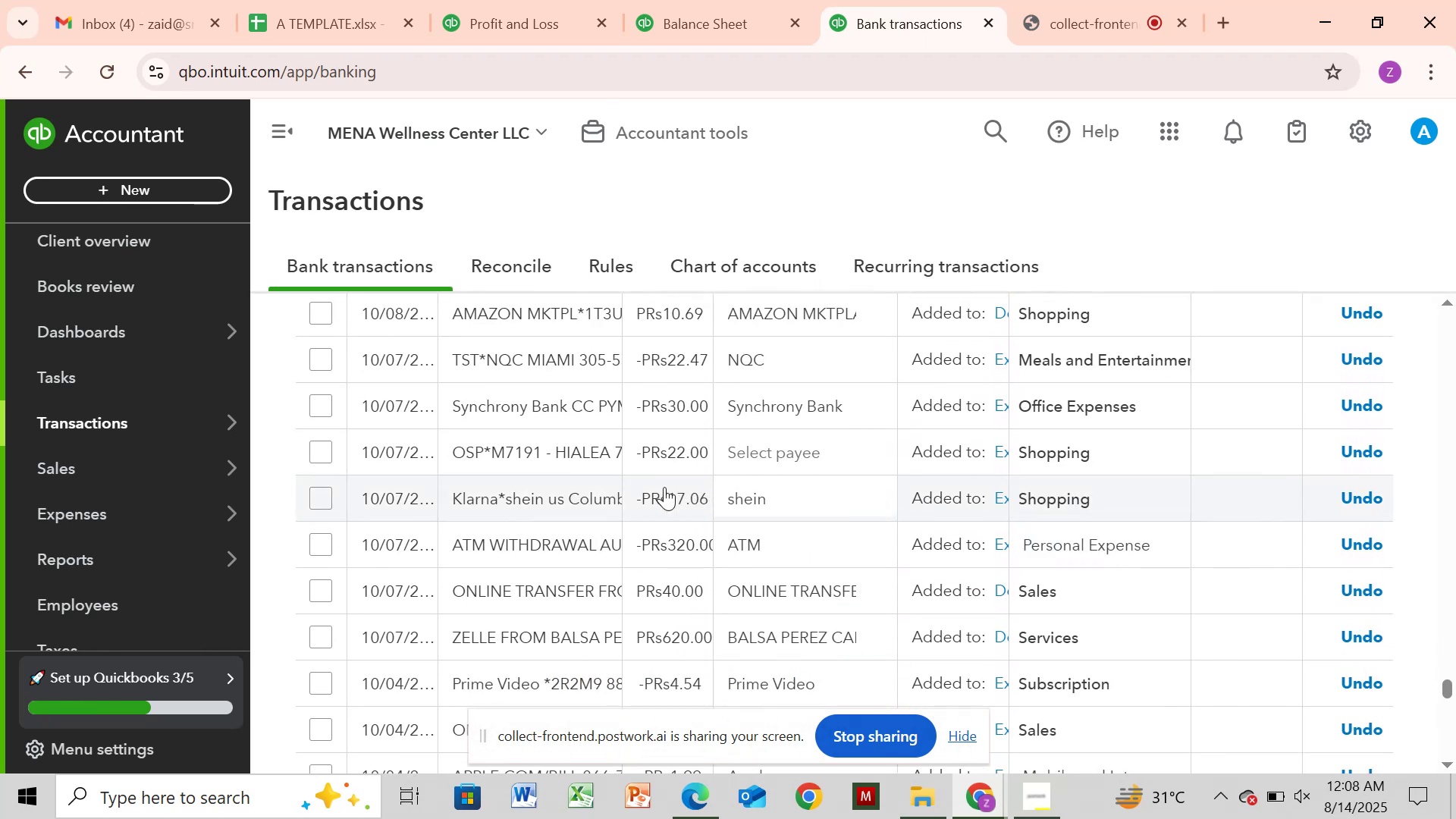 
left_click_drag(start_coordinate=[1448, 689], to_coordinate=[1454, 740])
 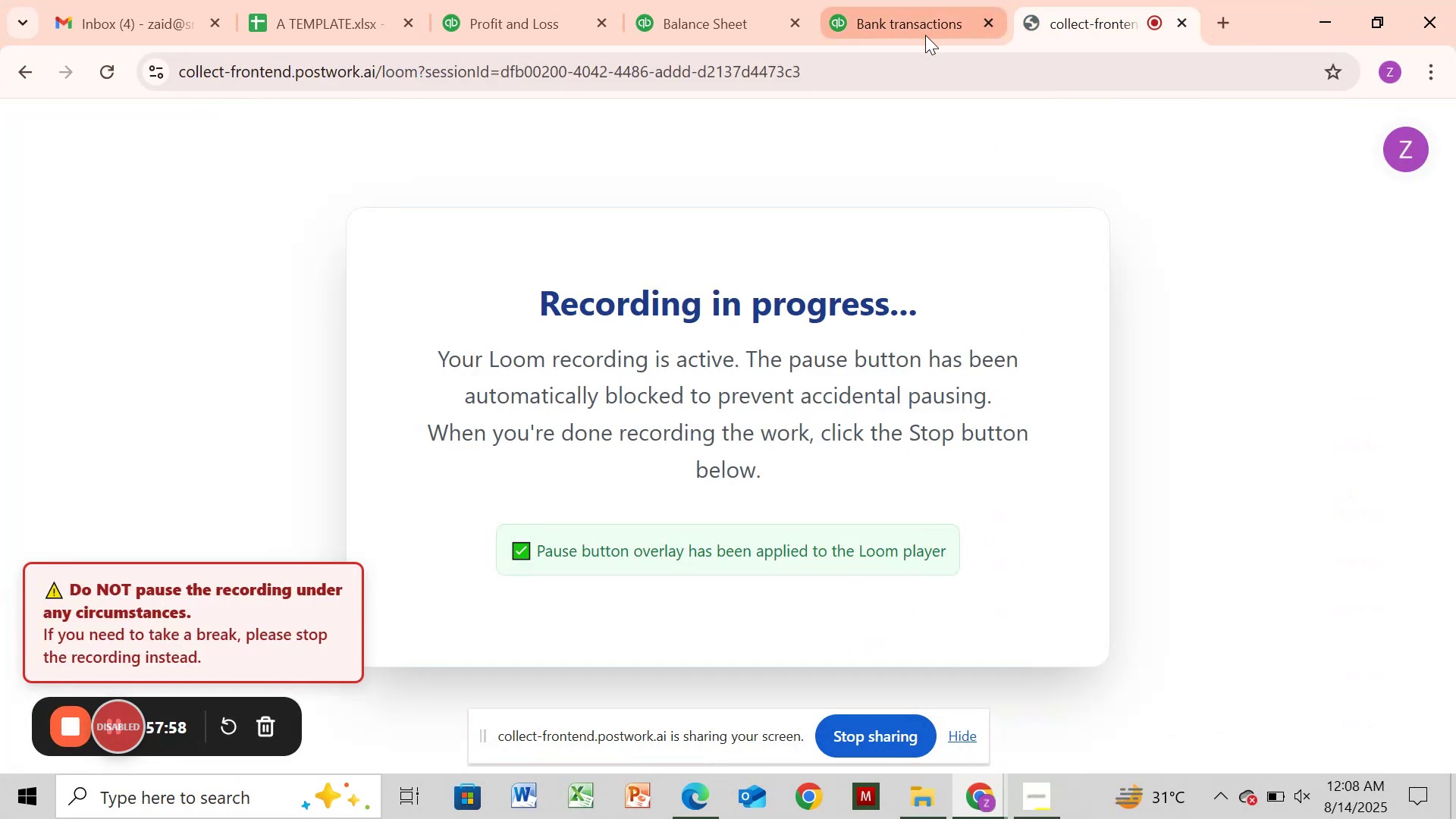 
wait(5.12)
 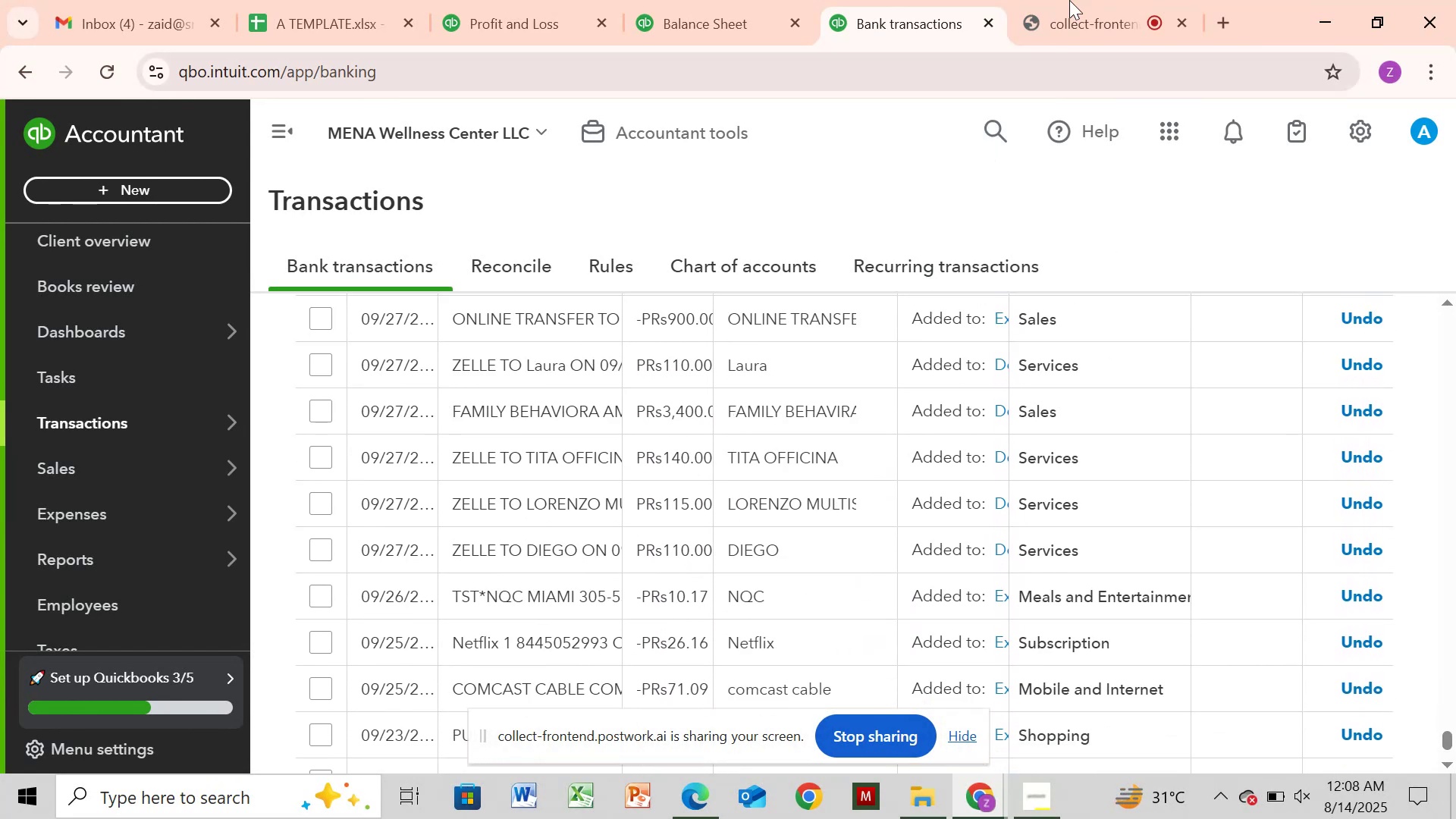 
left_click([875, 30])
 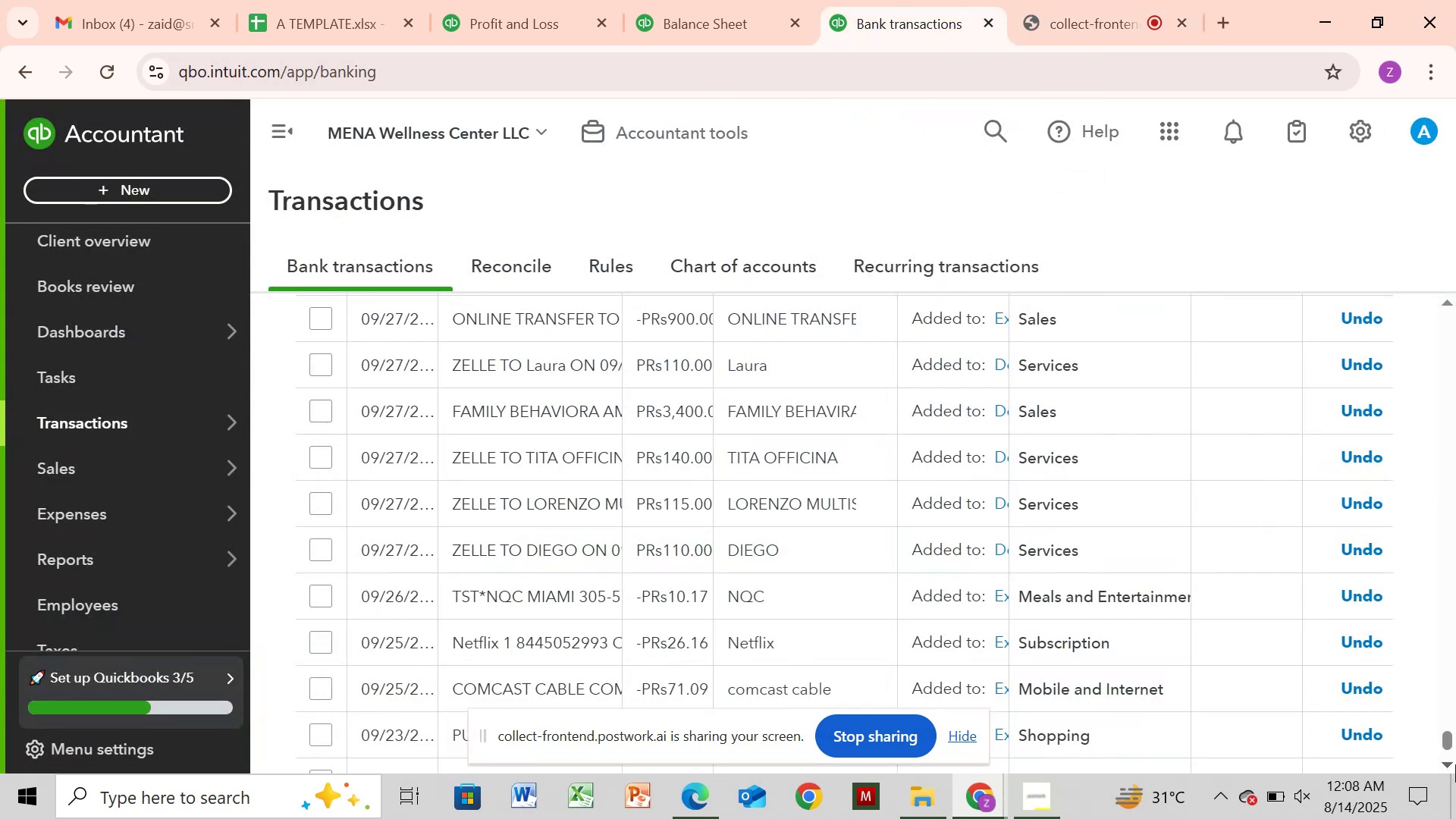 
left_click_drag(start_coordinate=[1446, 742], to_coordinate=[1455, 763])
 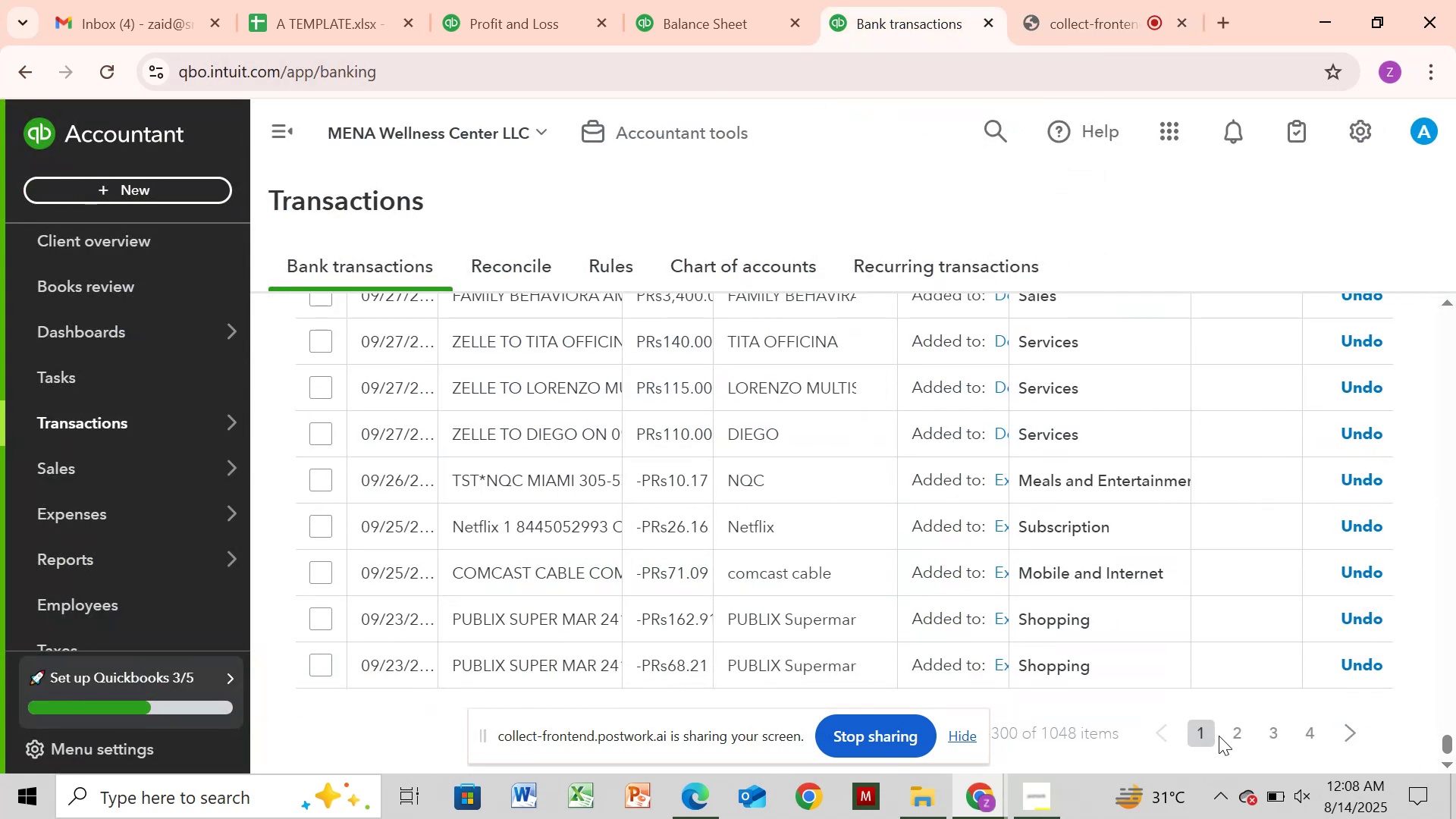 
left_click([1232, 732])
 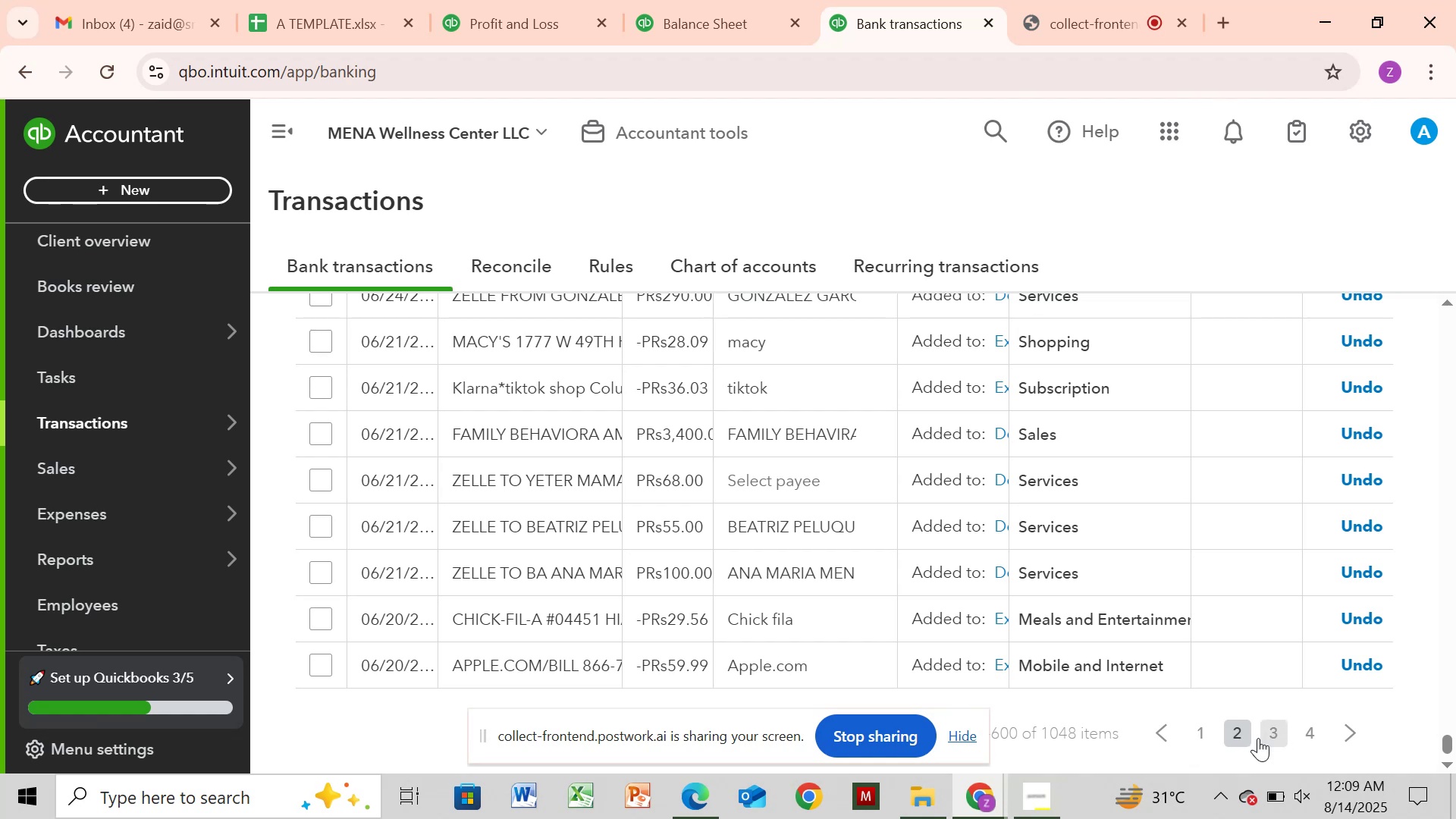 
wait(35.8)
 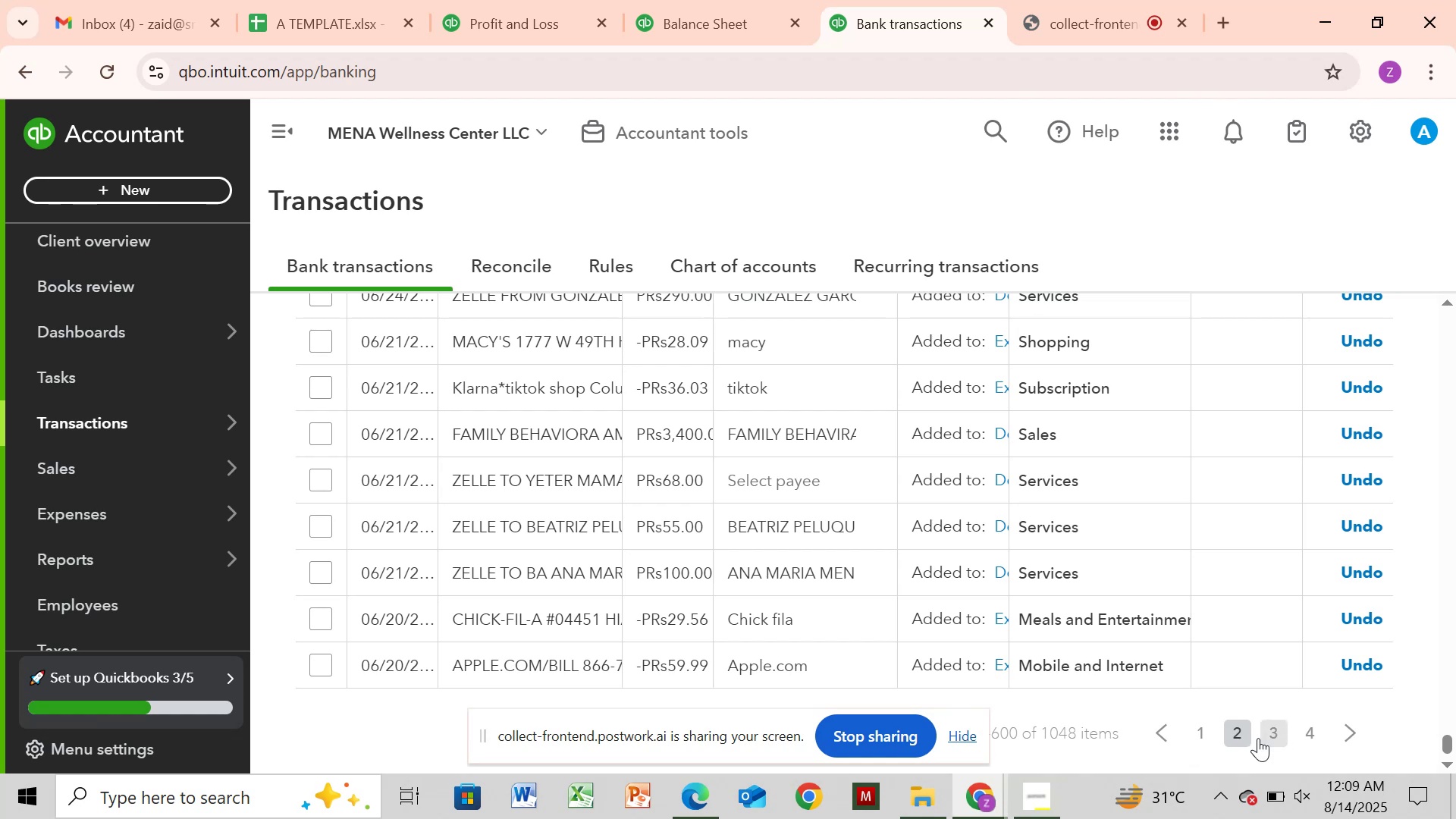 
left_click([608, 484])
 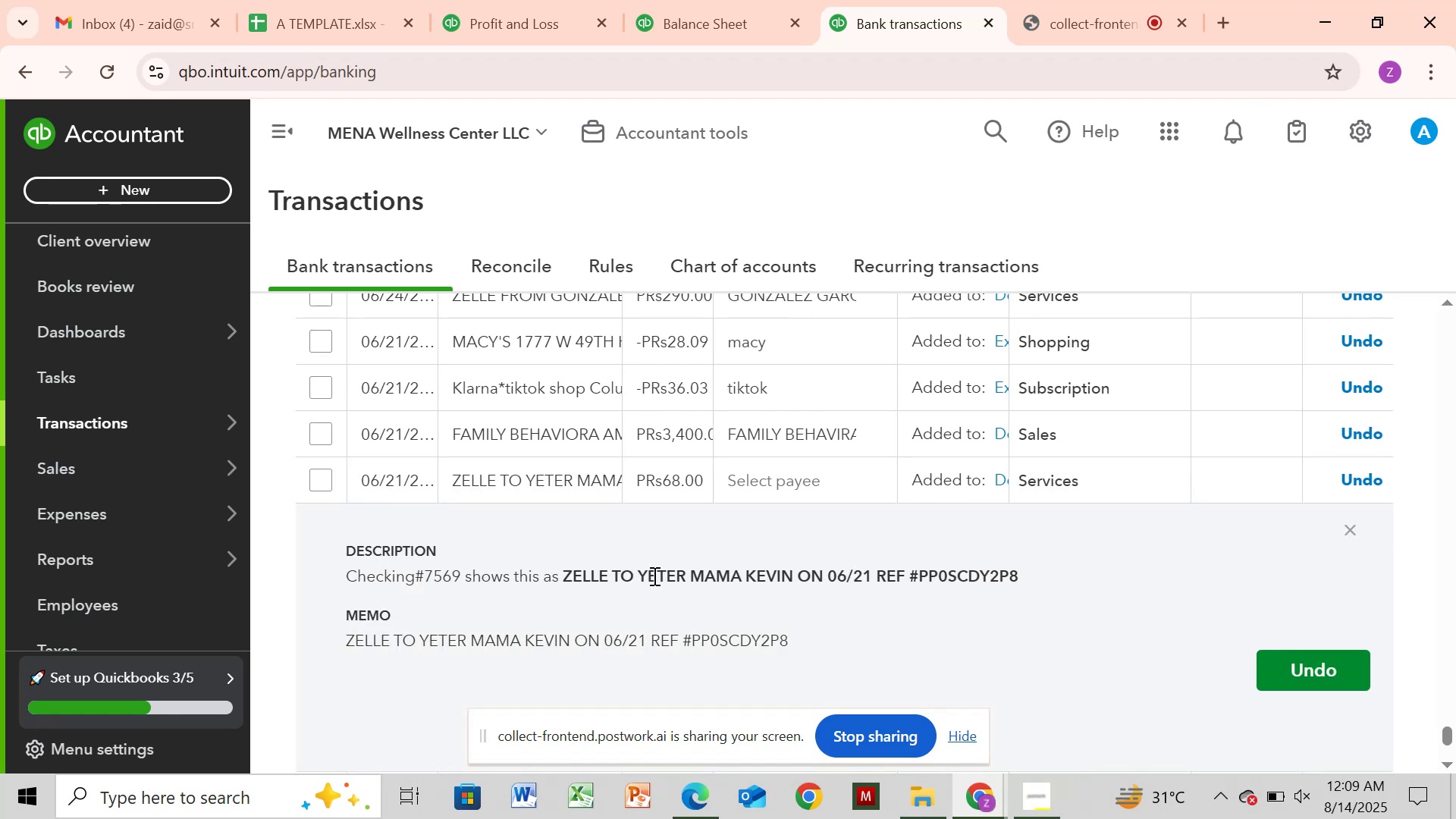 
left_click_drag(start_coordinate=[640, 575], to_coordinate=[794, 571])
 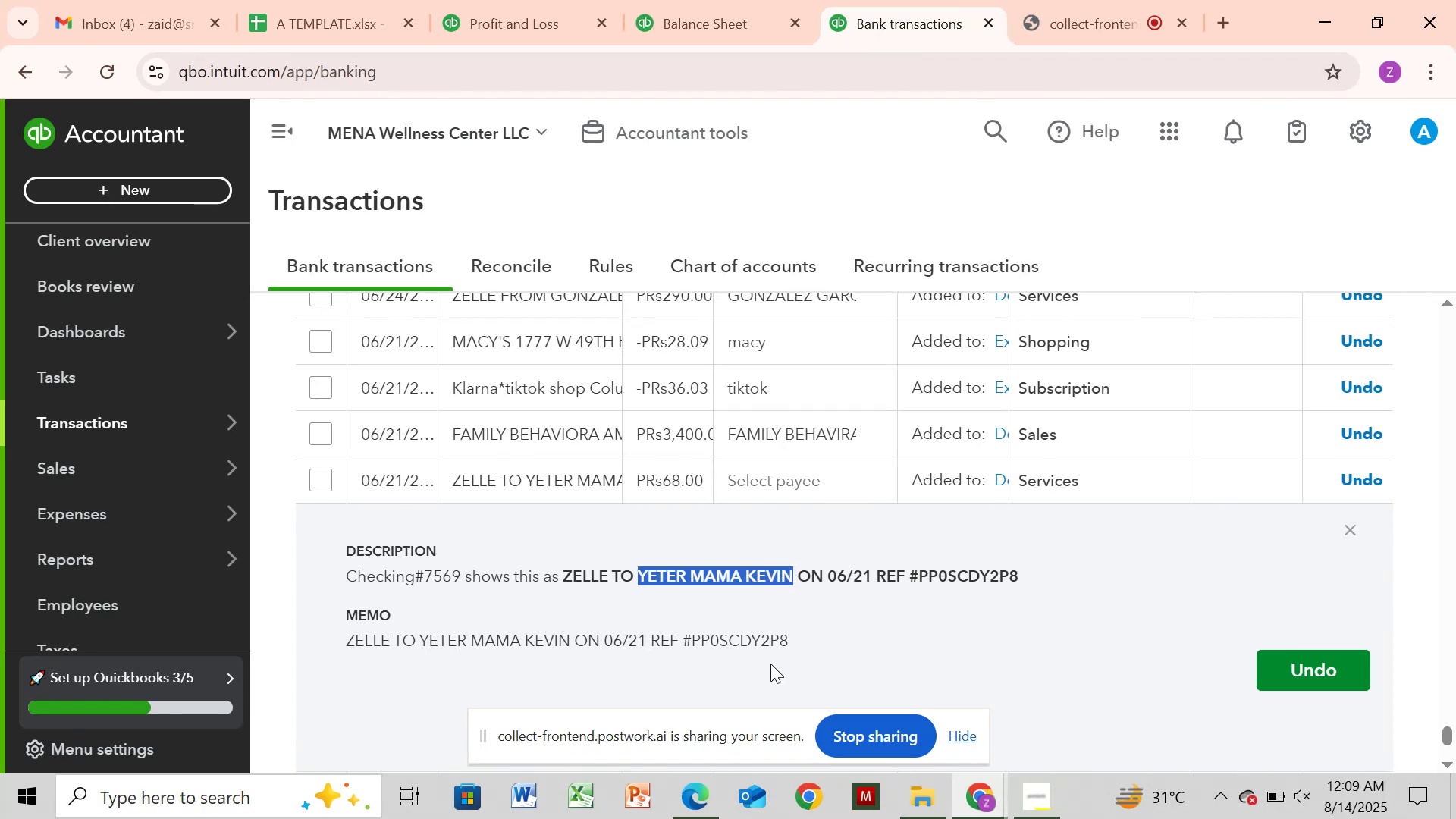 
hold_key(key=ControlLeft, duration=1.13)
 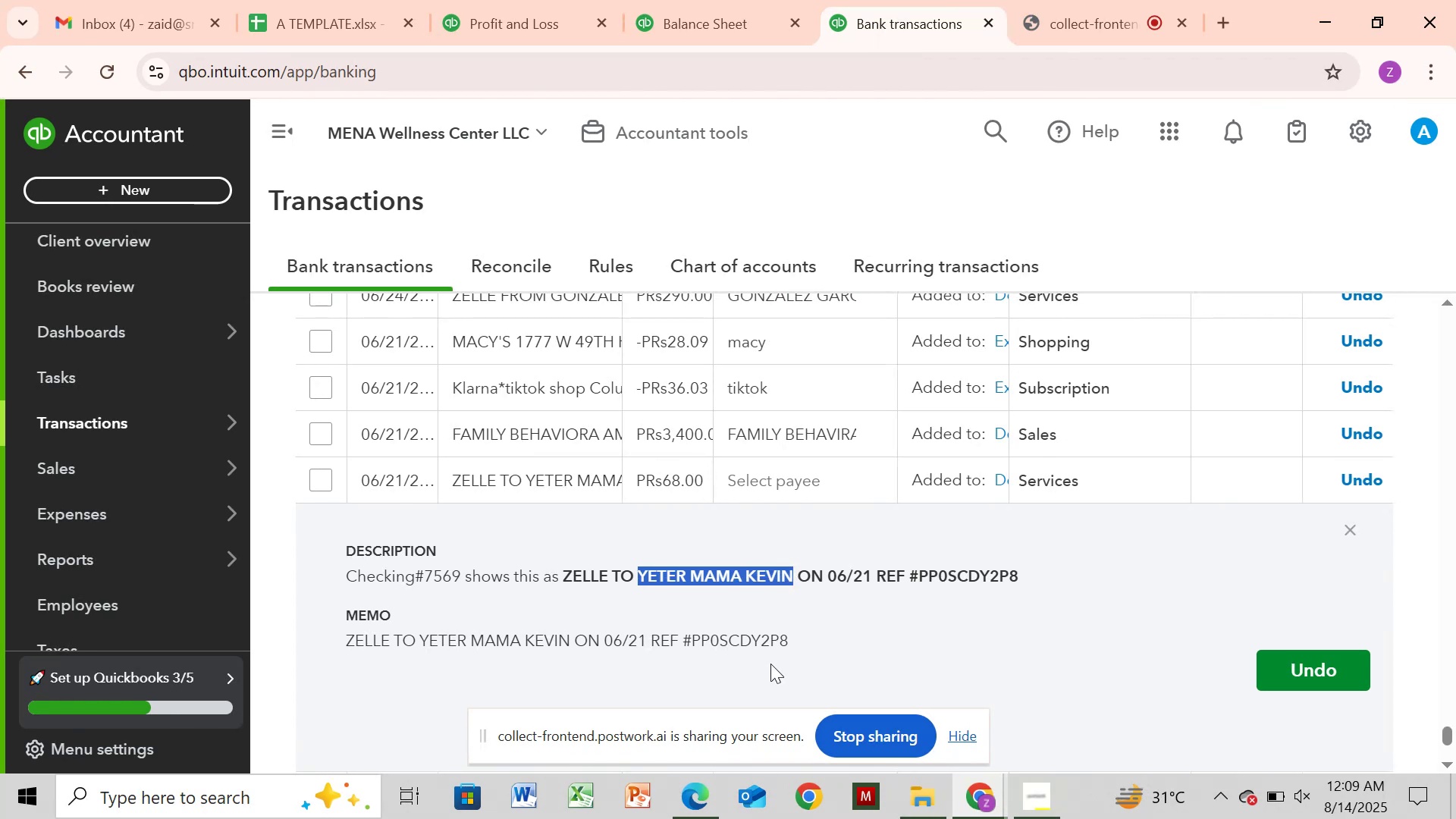 
hold_key(key=C, duration=0.33)
 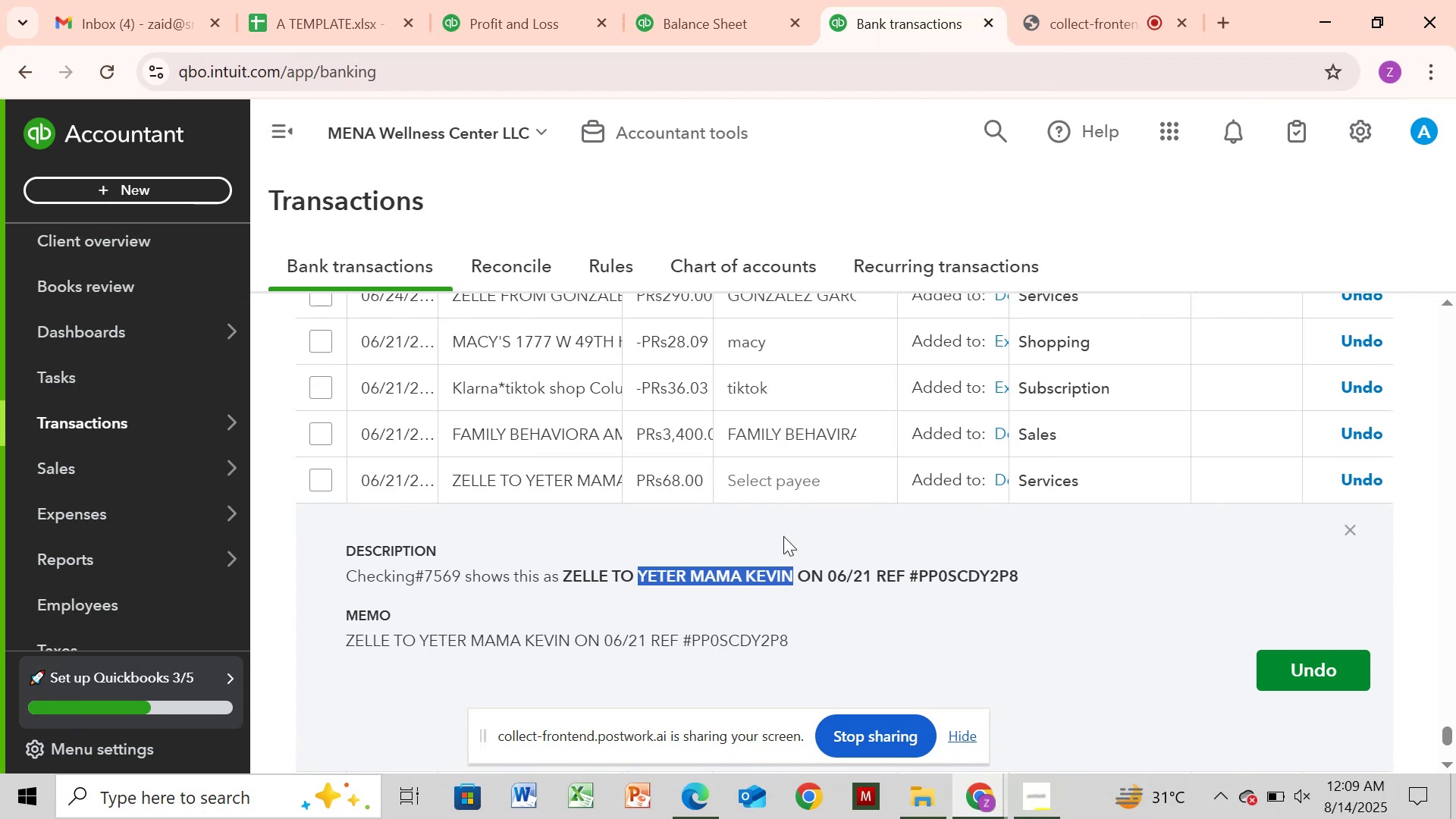 
left_click([785, 485])
 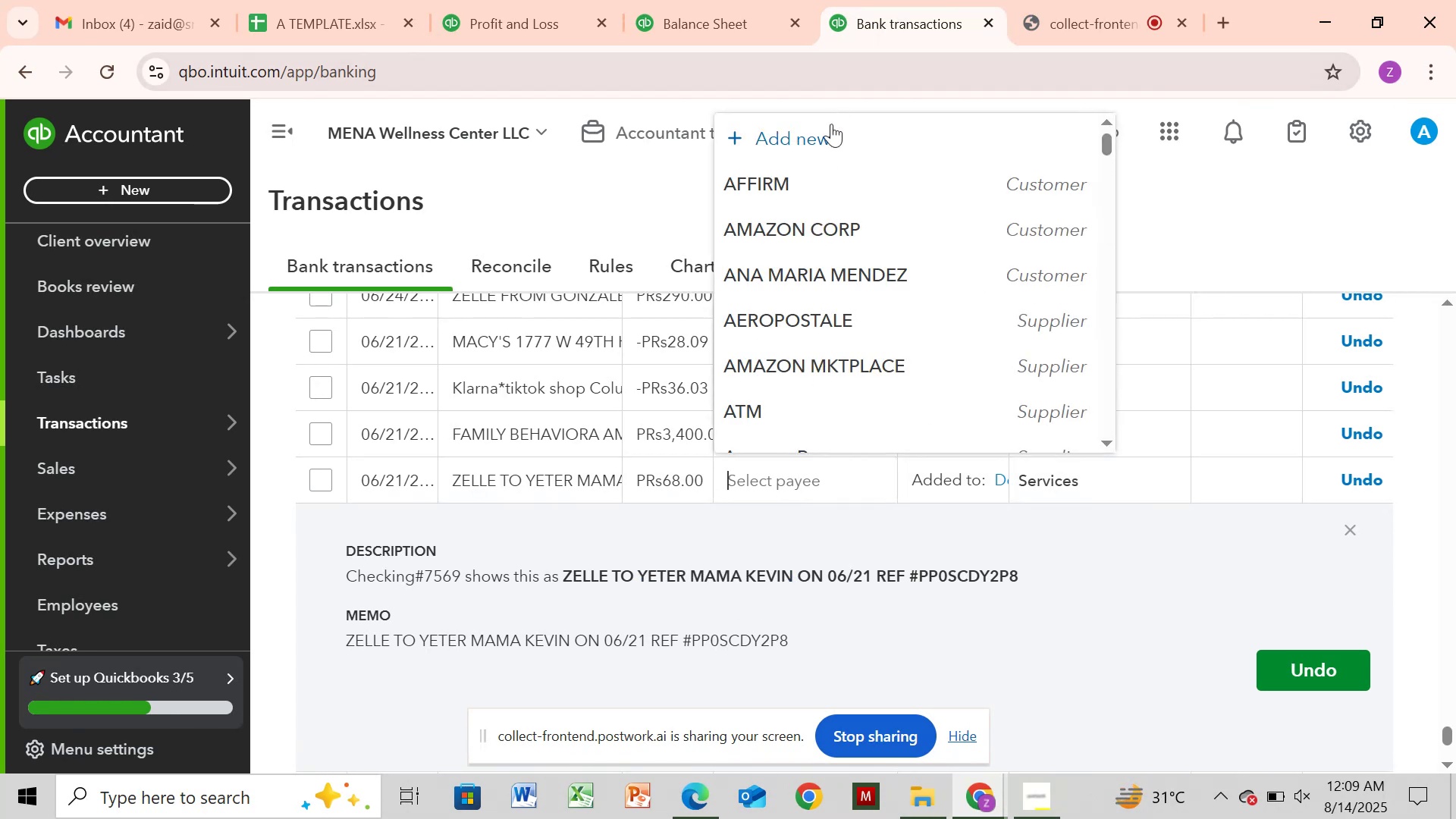 
left_click([833, 158])
 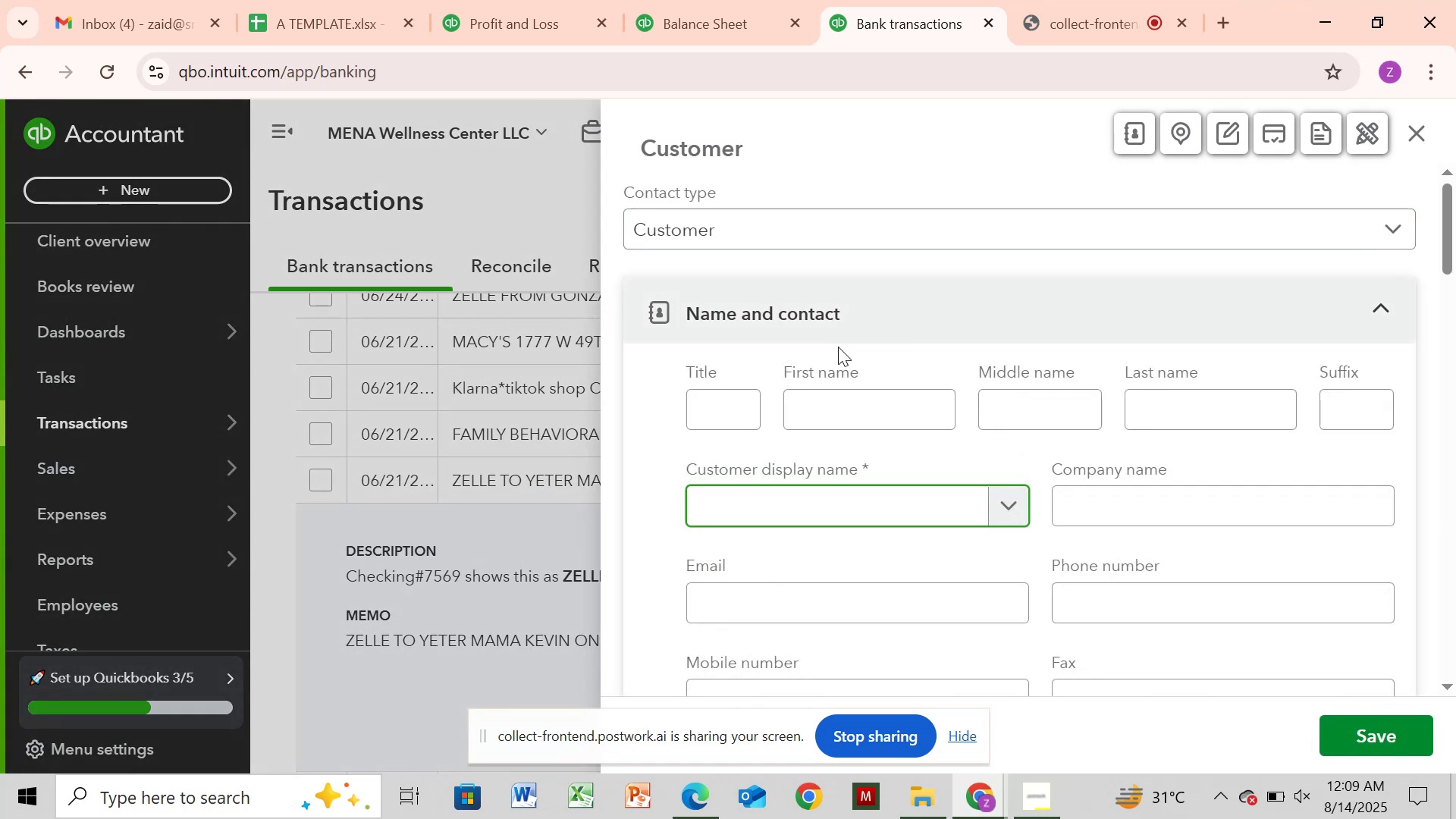 
left_click([847, 510])
 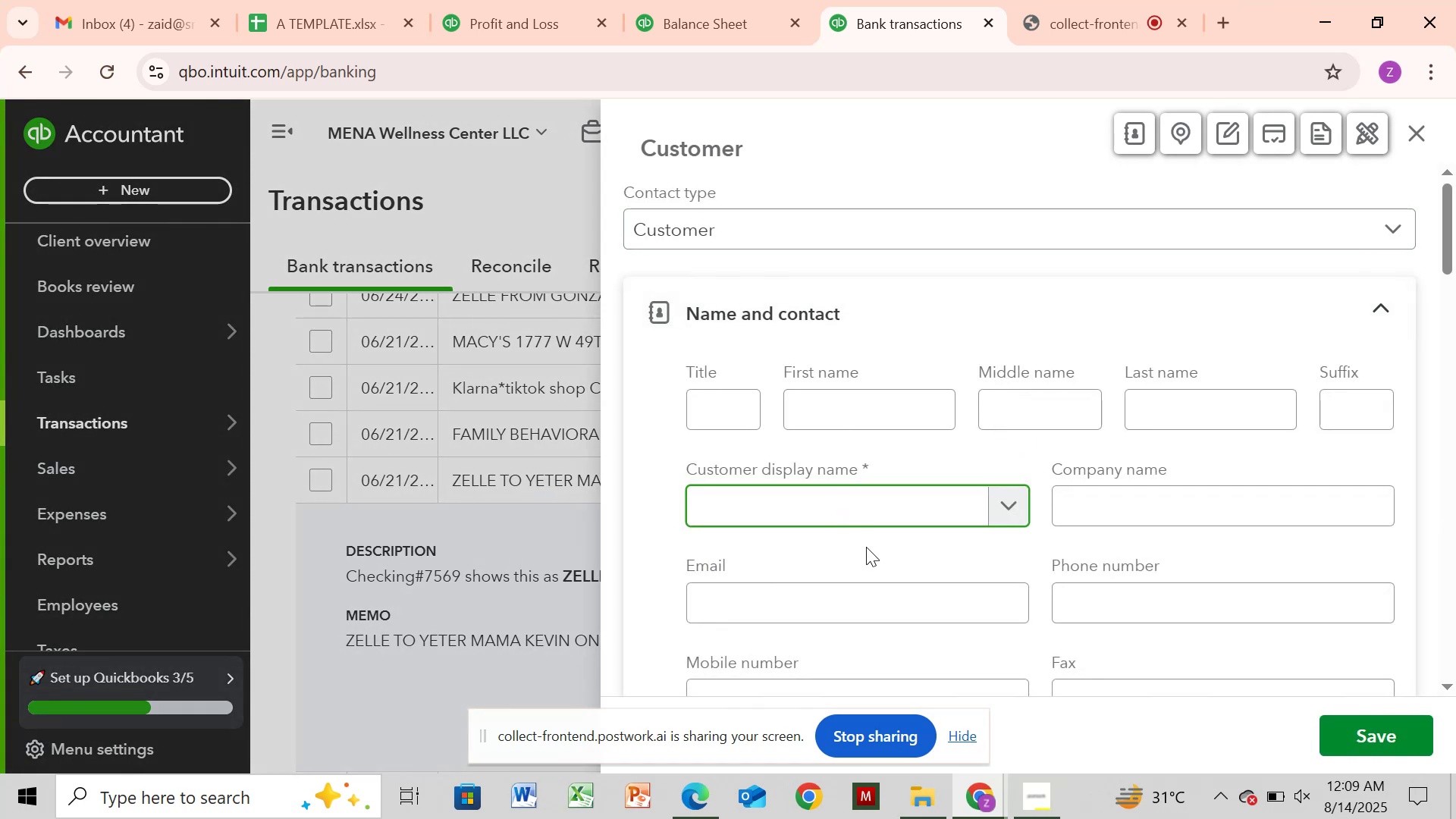 
key(Control+V)
 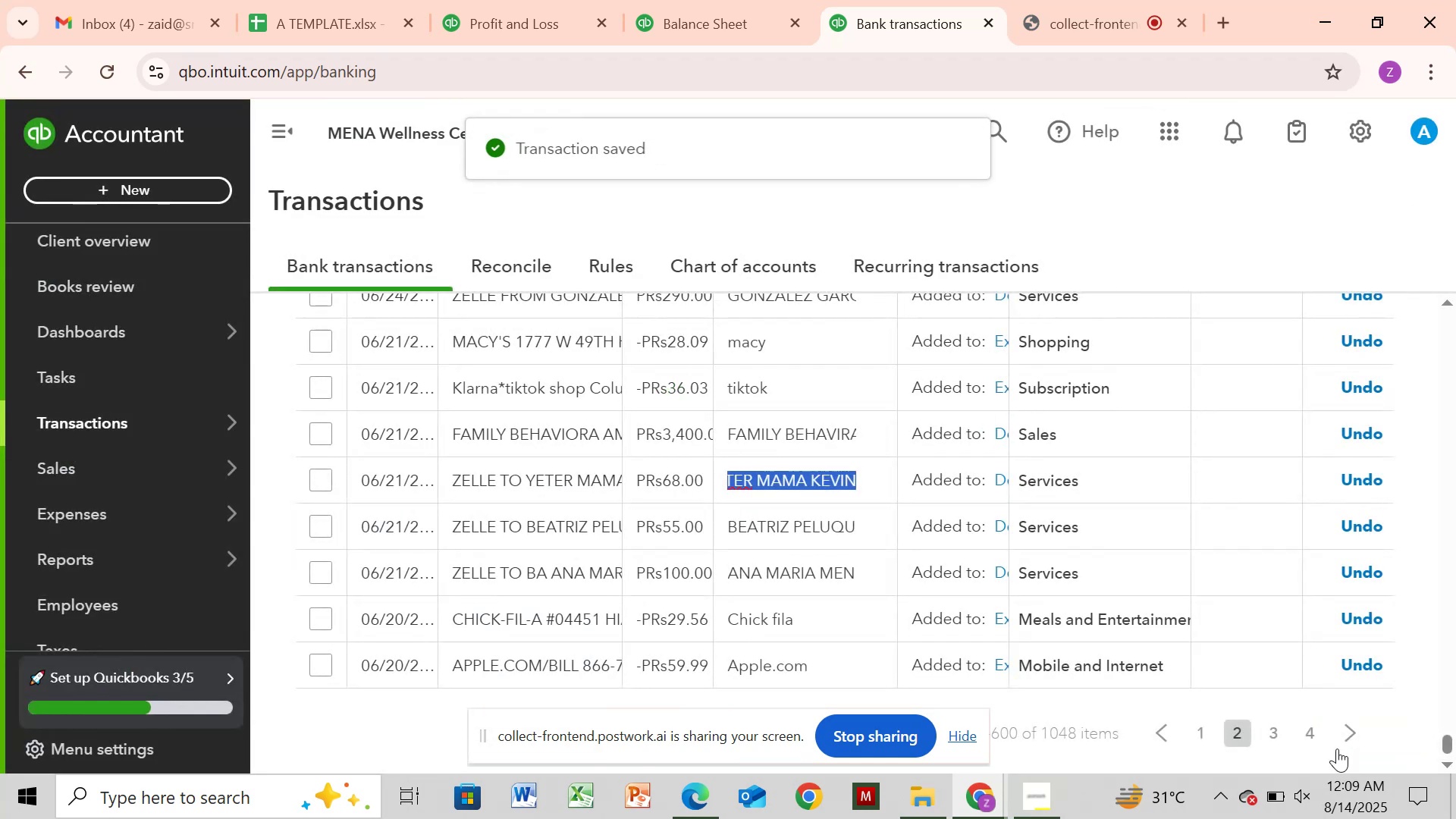 
wait(16.59)
 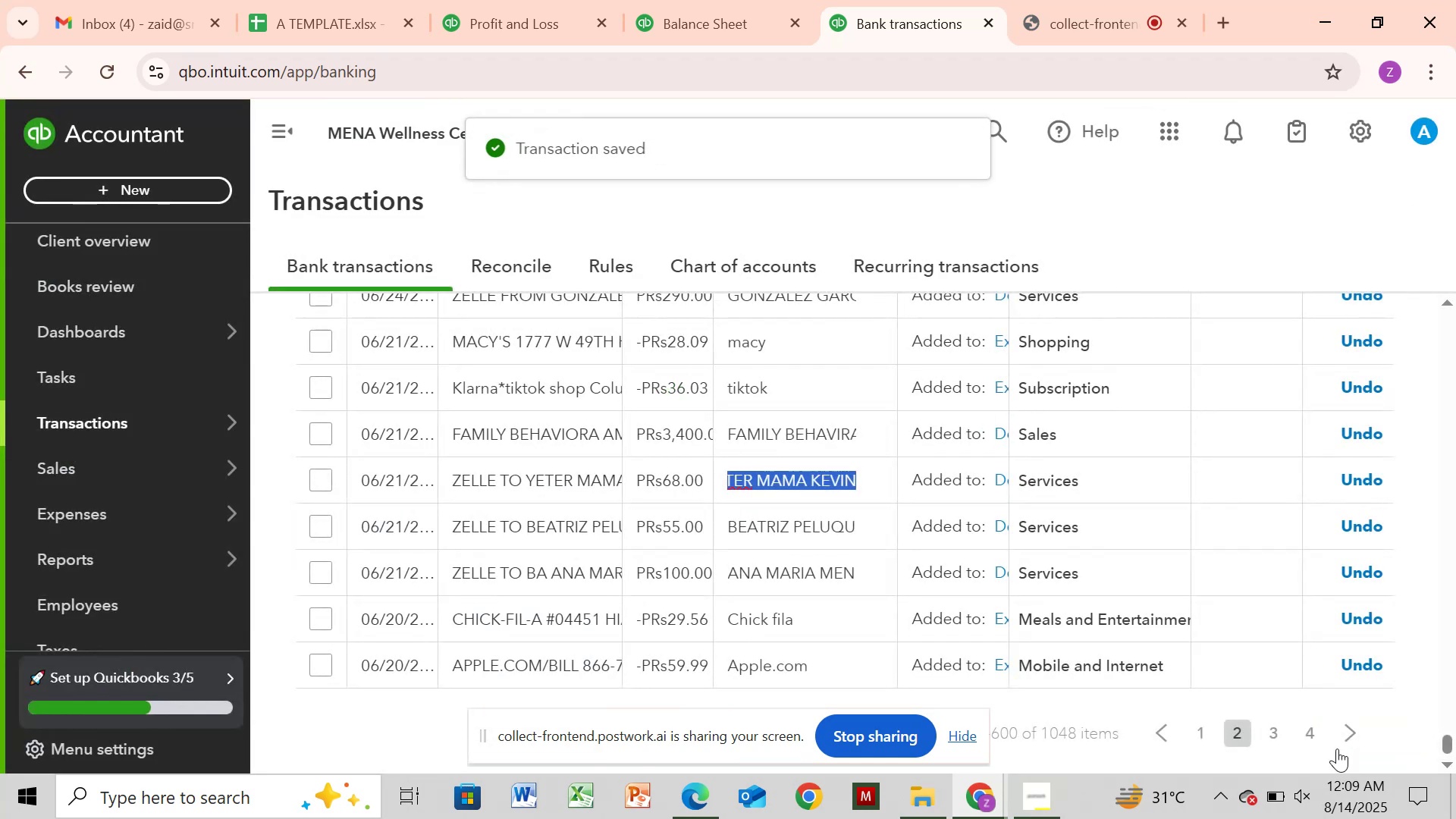 
left_click_drag(start_coordinate=[1453, 745], to_coordinate=[1455, 729])
 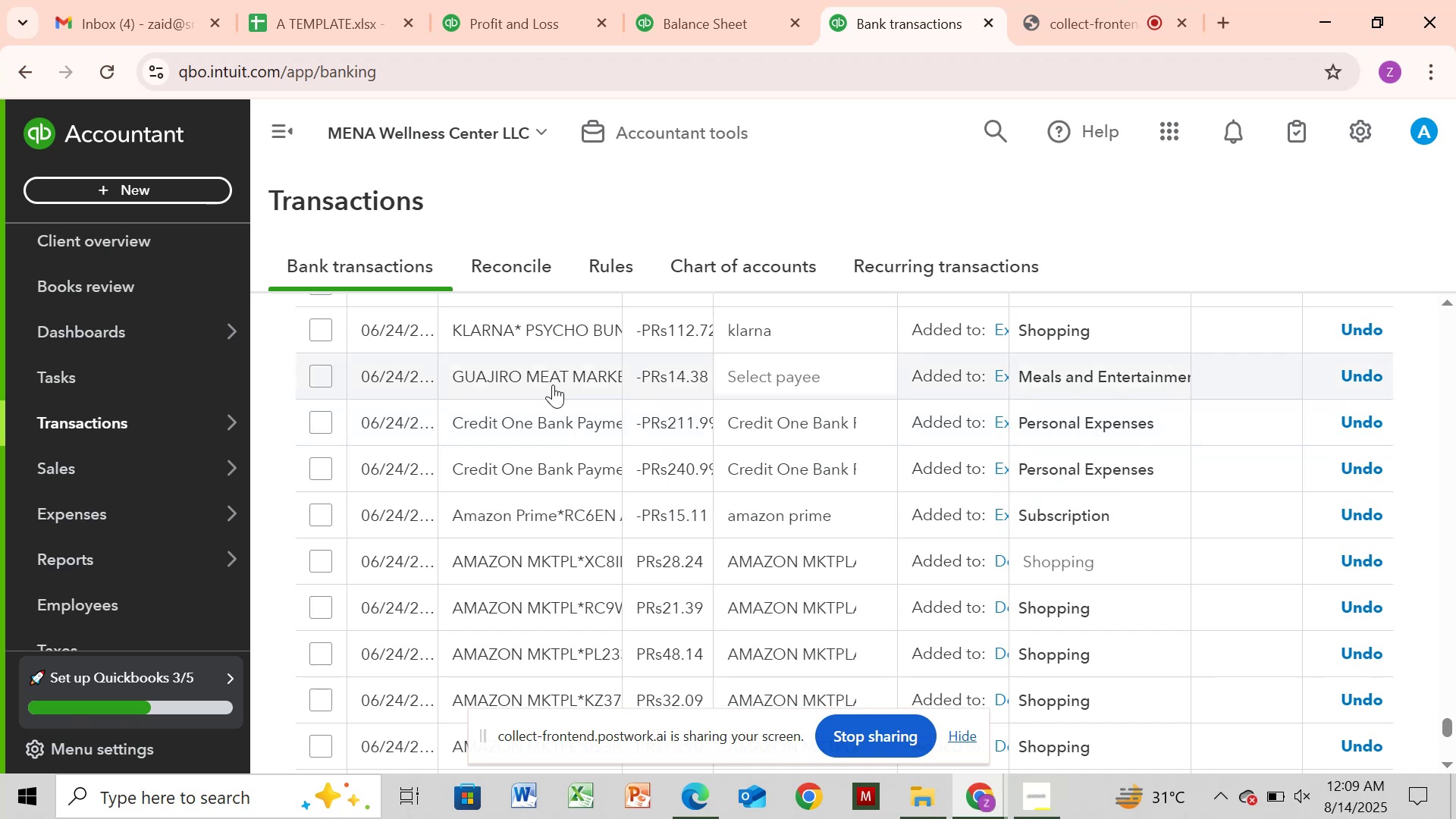 
left_click_drag(start_coordinate=[551, 379], to_coordinate=[570, 388])
 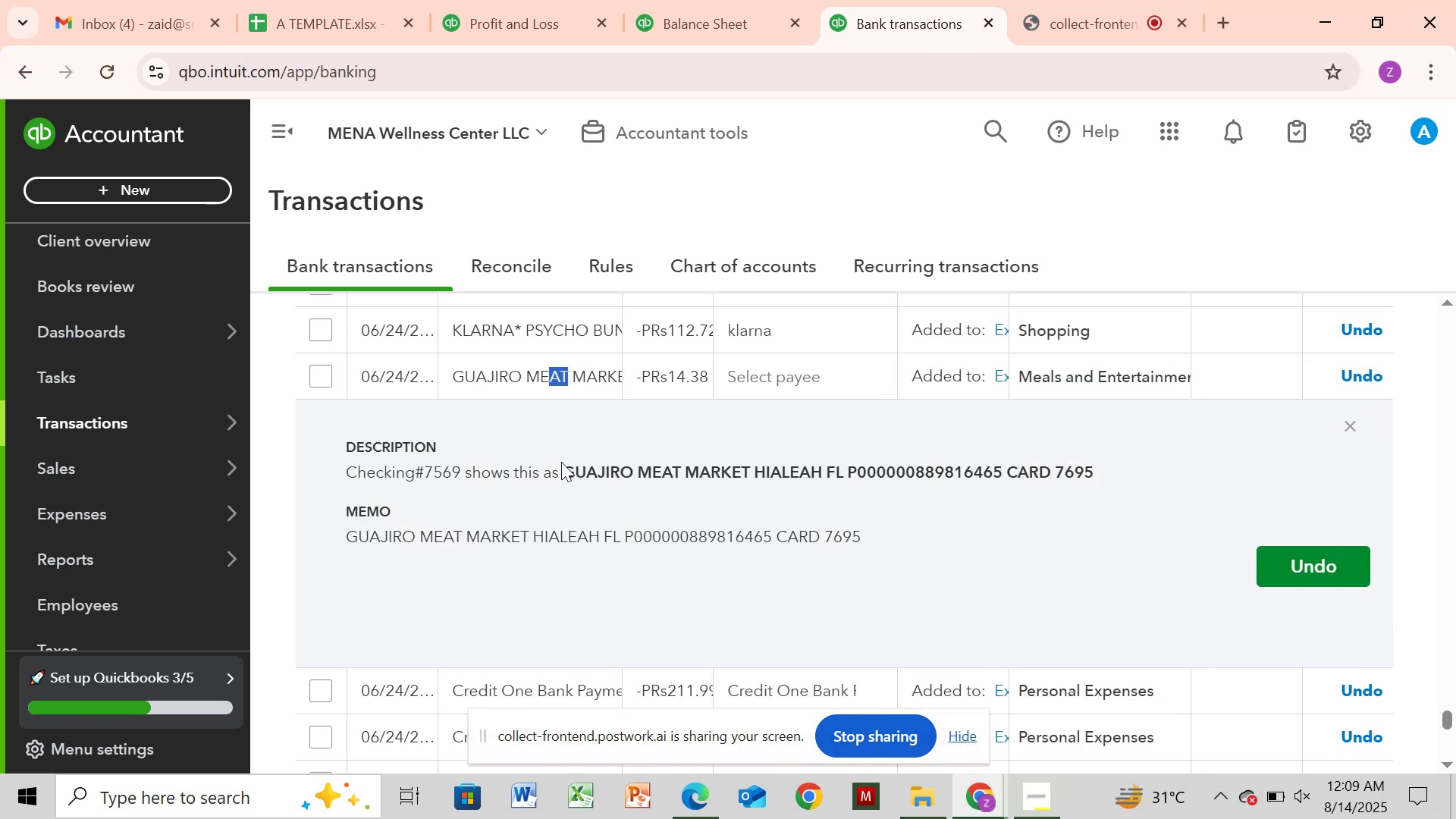 
left_click_drag(start_coordinate=[562, 472], to_coordinate=[748, 486])
 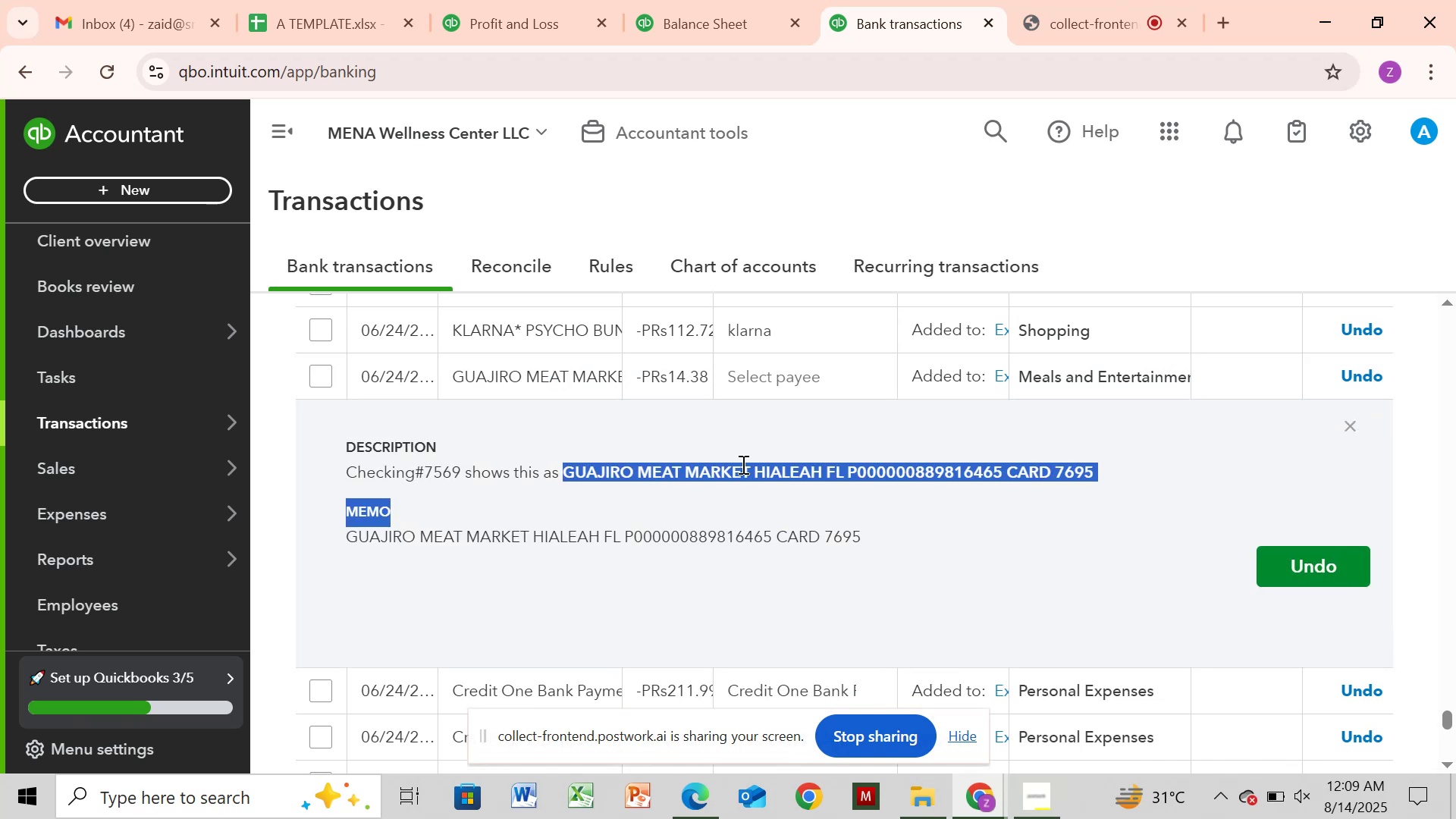 
left_click([742, 460])
 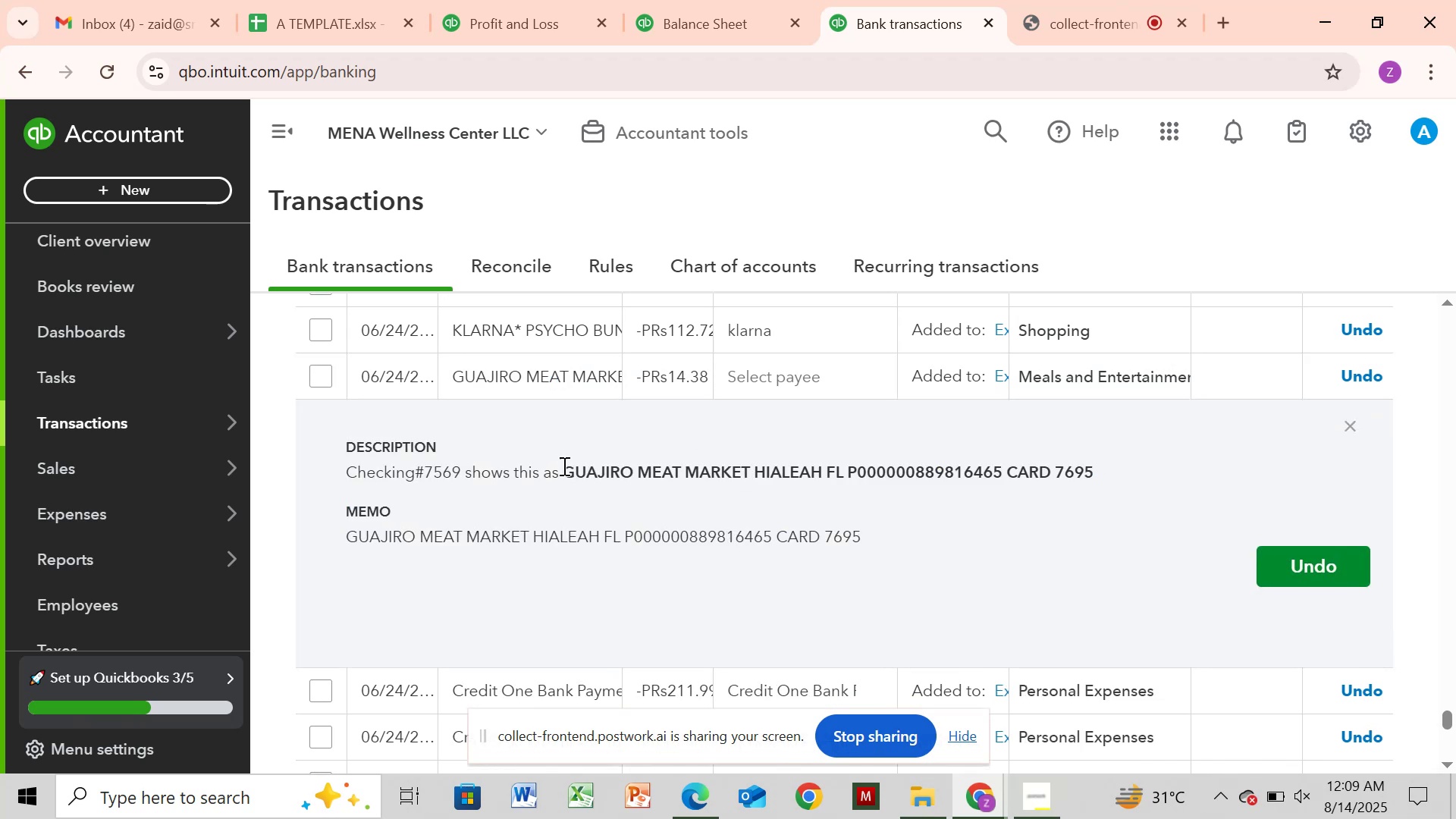 
left_click_drag(start_coordinate=[563, 466], to_coordinate=[758, 479])
 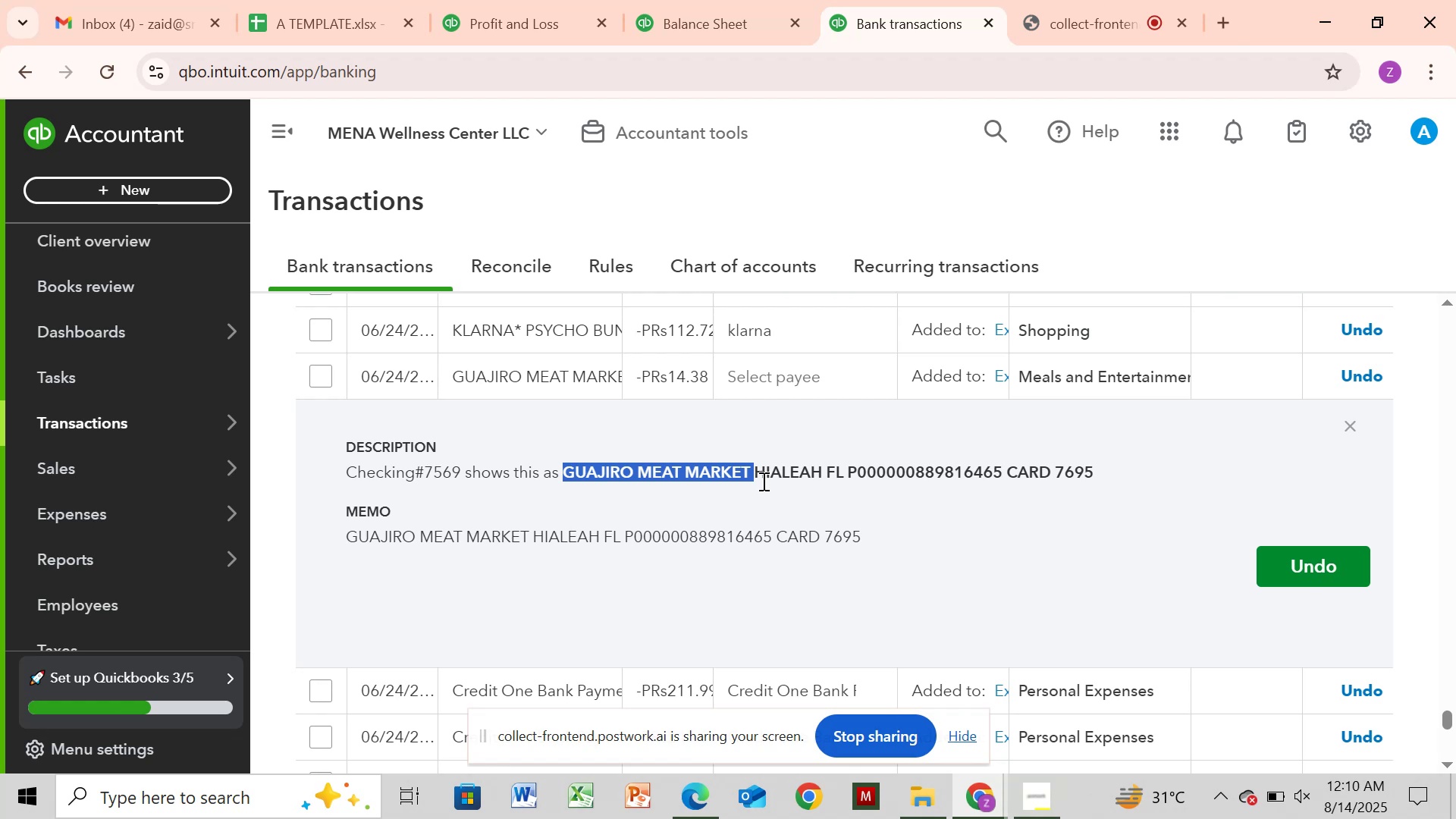 
key(Control+C)
 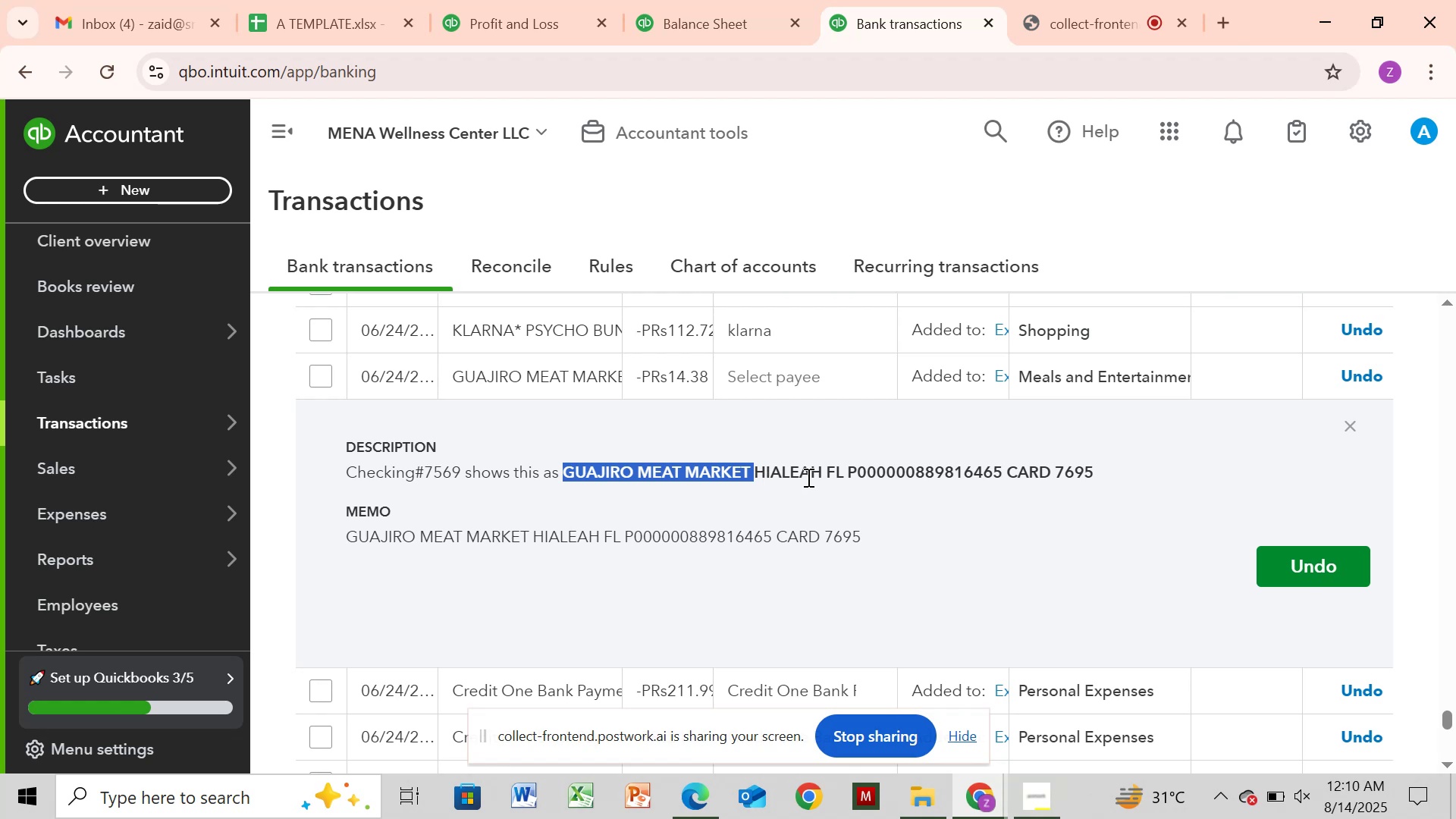 
left_click([839, 391])
 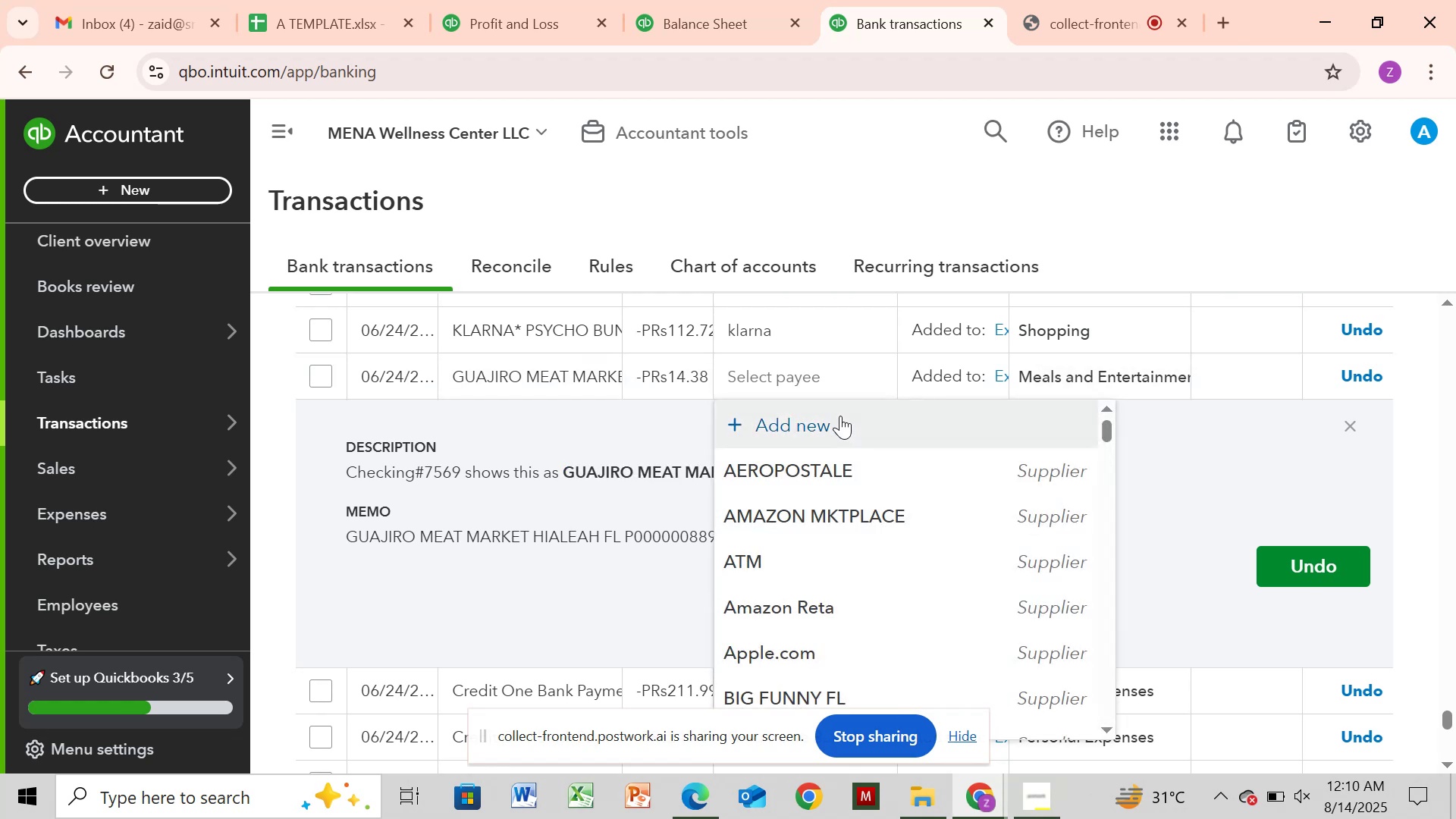 
left_click([841, 416])
 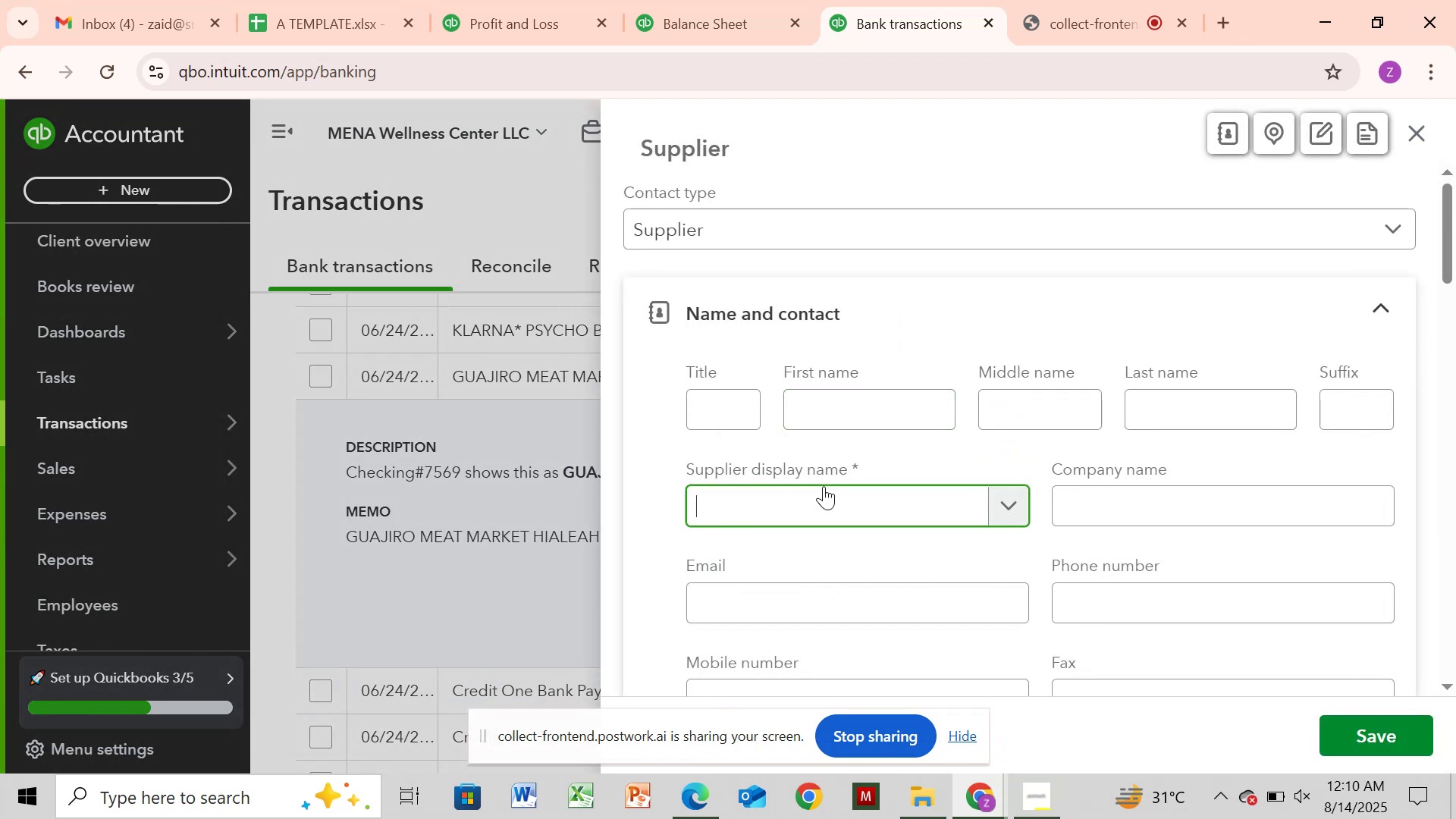 
wait(5.2)
 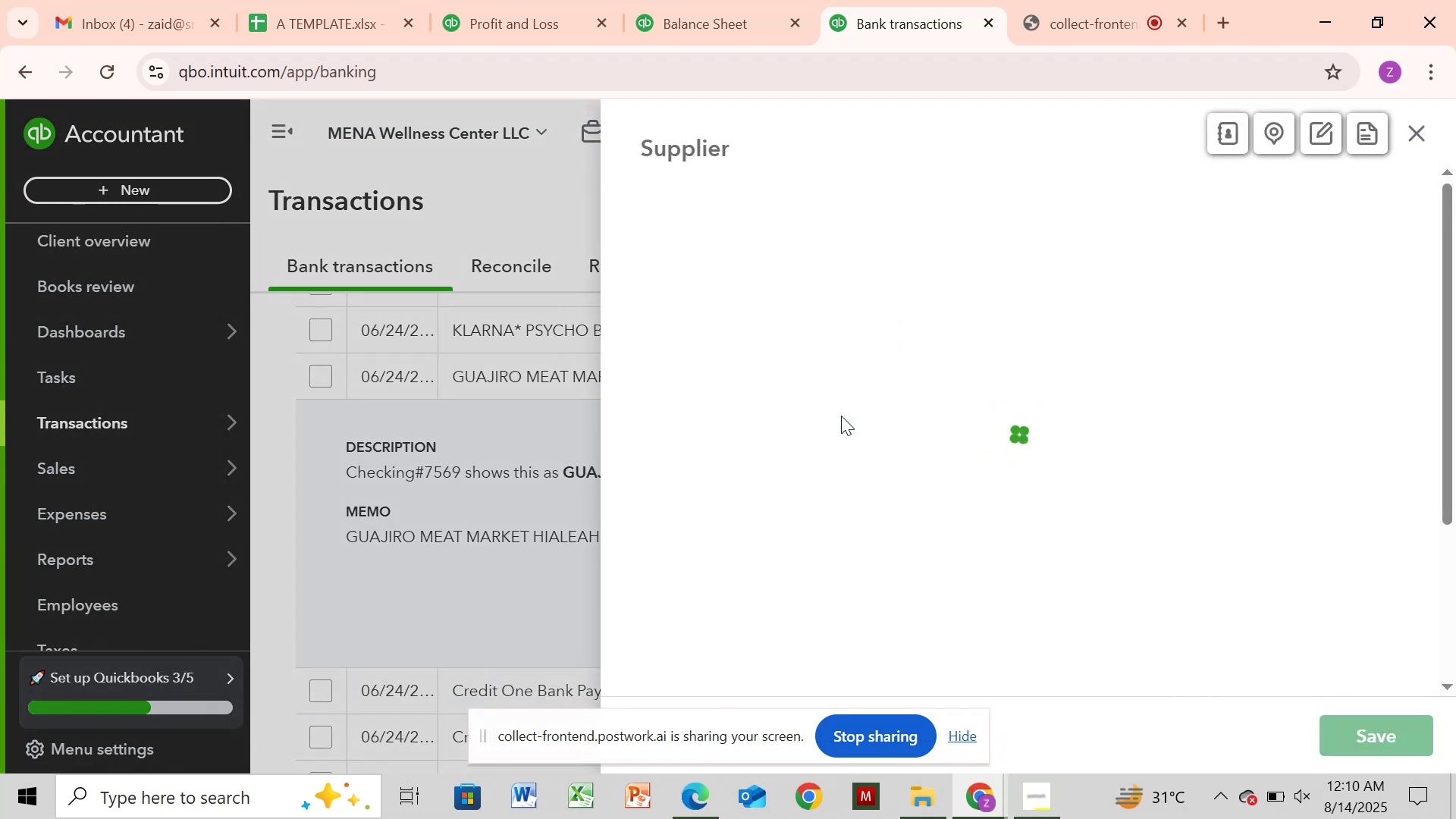 
key(Control+V)
 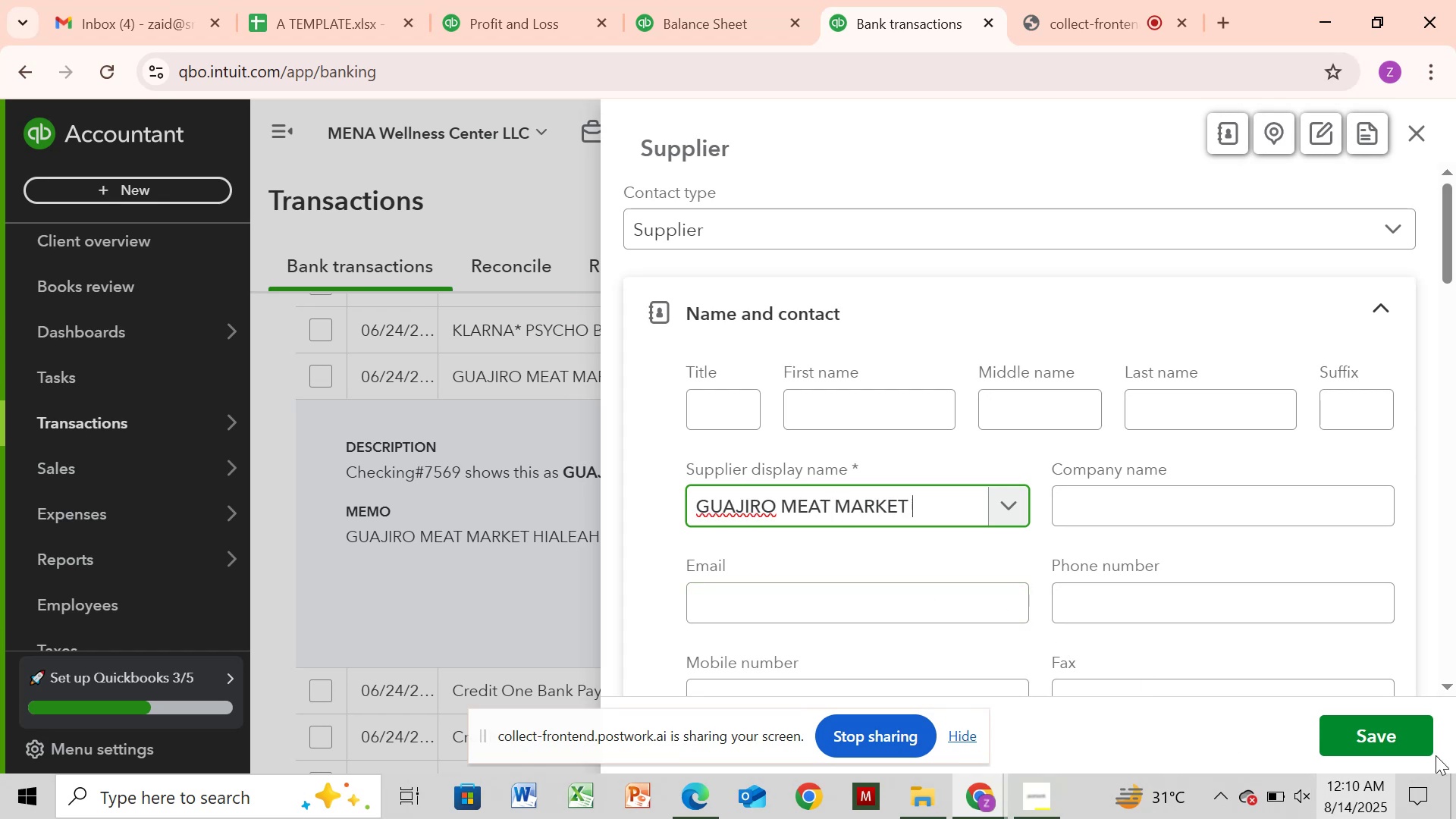 
left_click([1354, 734])
 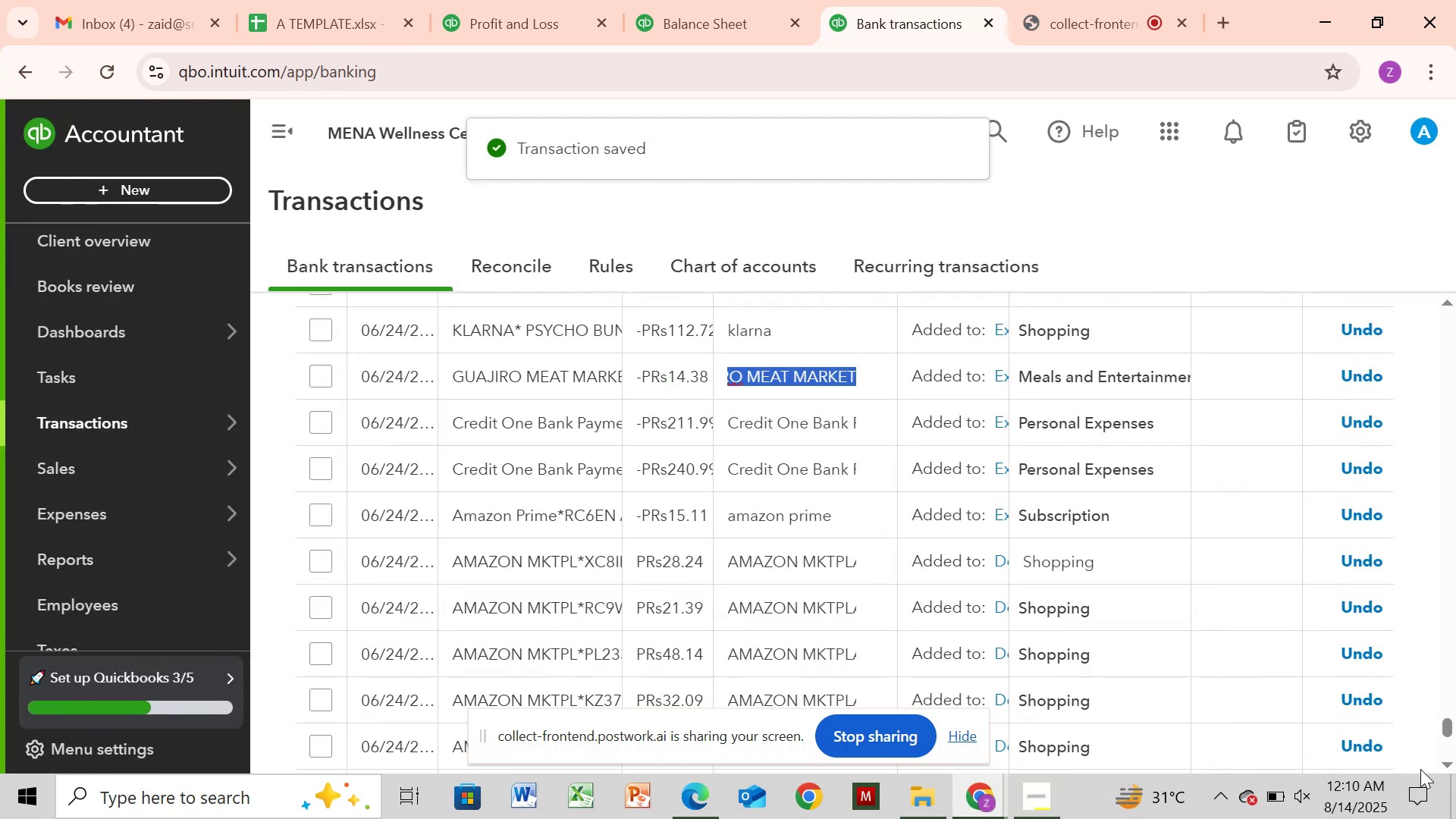 
wait(12.53)
 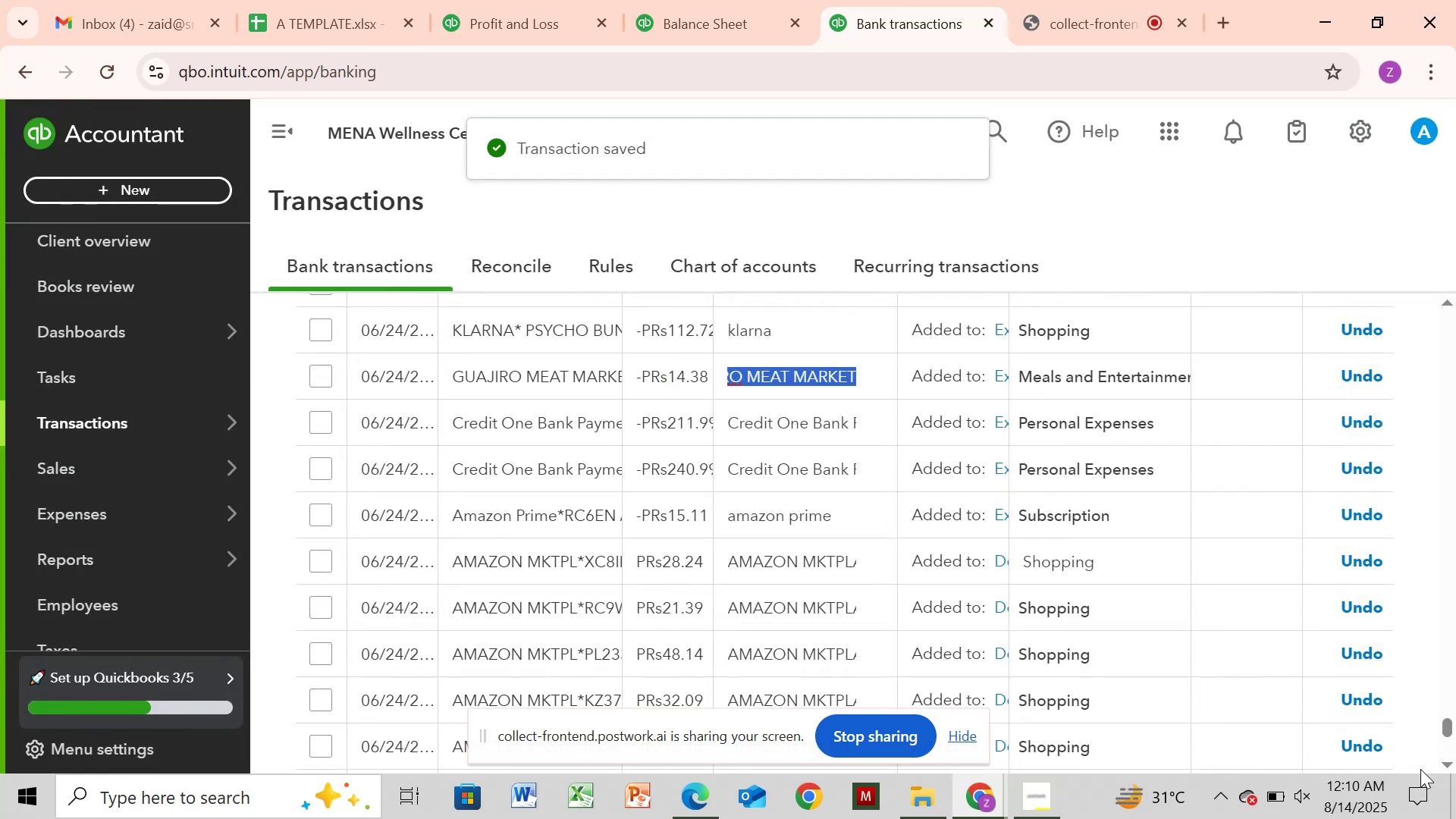 
left_click_drag(start_coordinate=[1454, 736], to_coordinate=[1455, 727])
 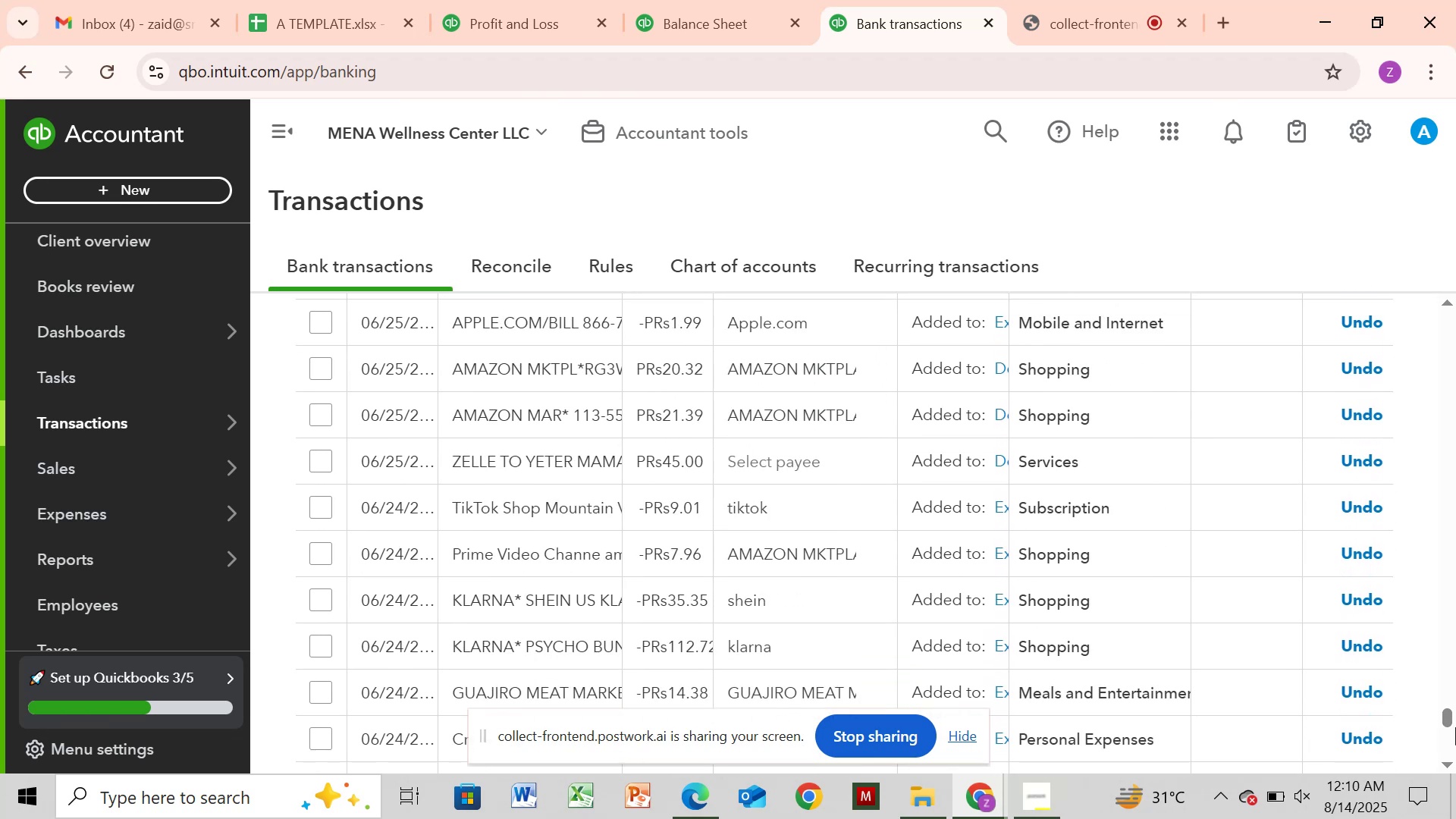 
wait(6.62)
 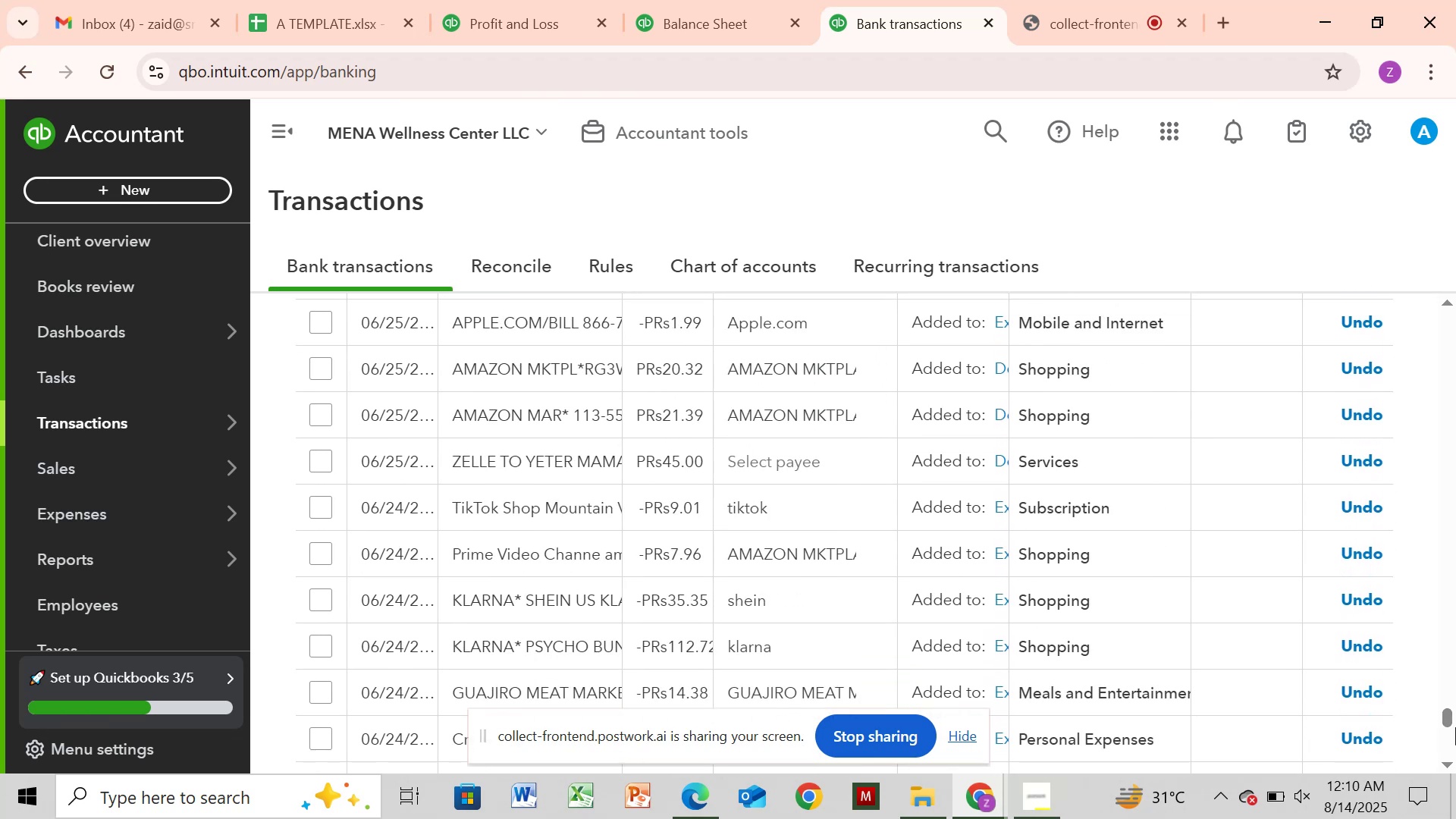 
left_click([874, 467])
 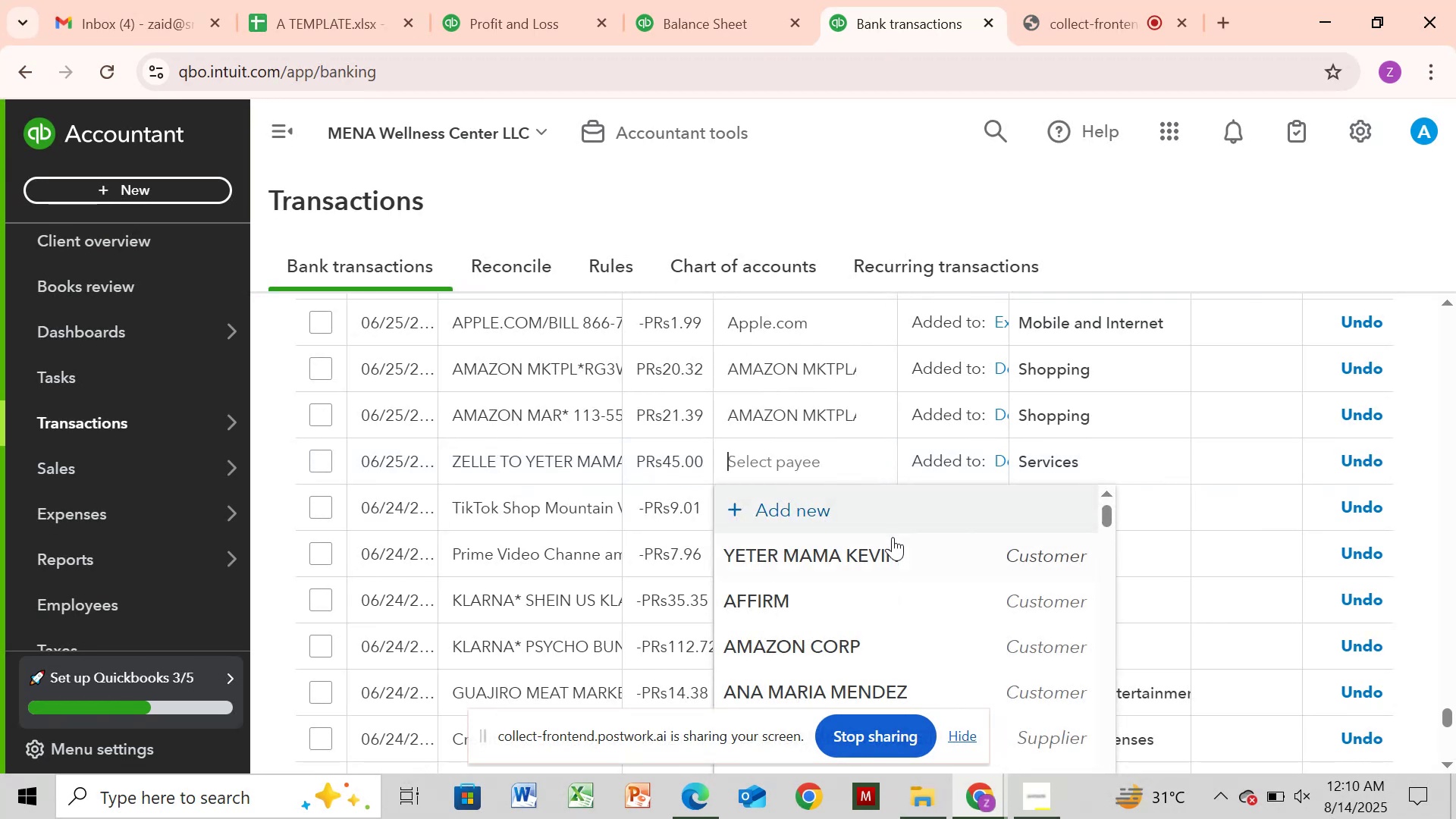 
left_click([893, 552])
 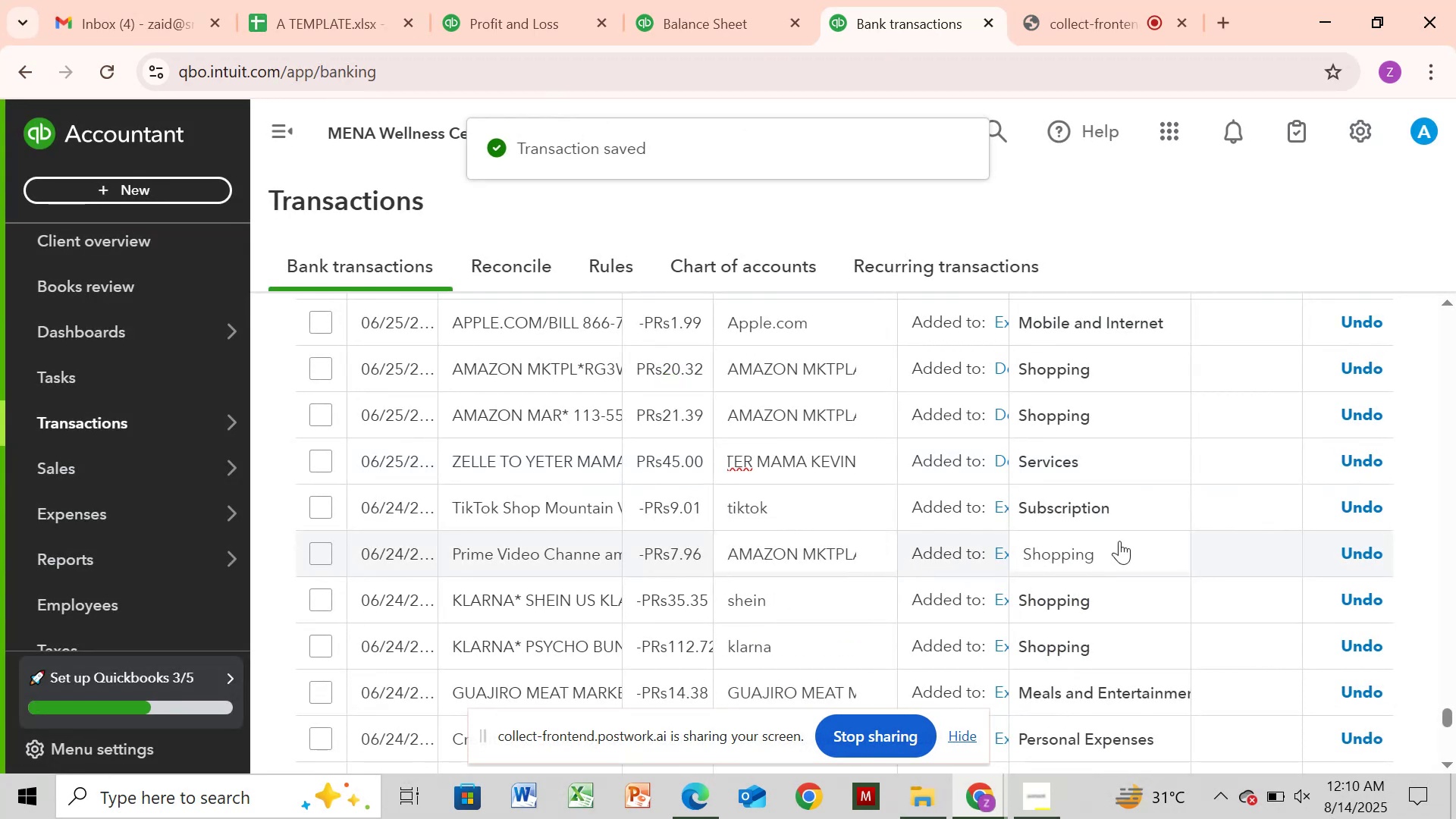 
wait(7.15)
 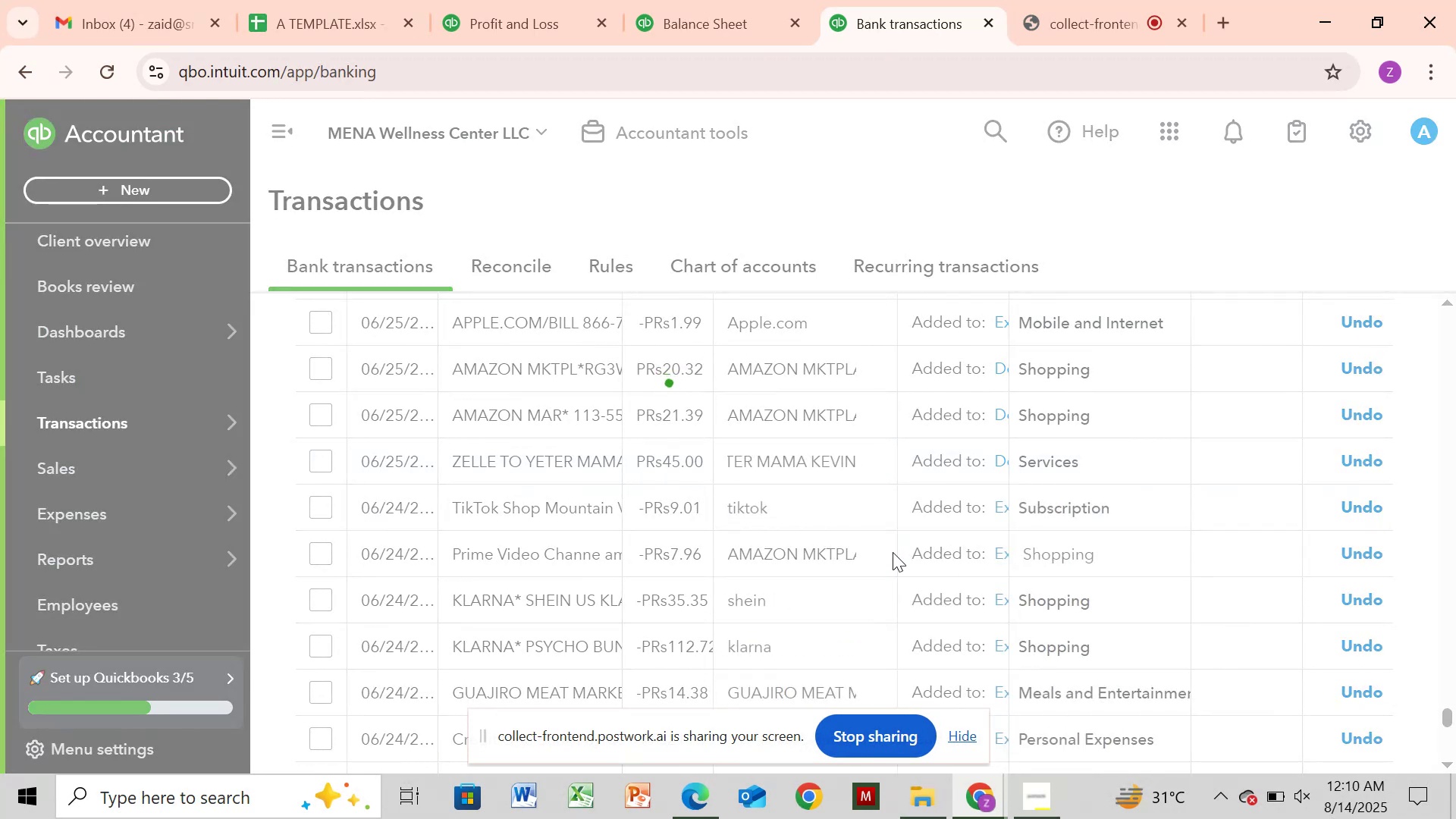 
left_click_drag(start_coordinate=[1450, 707], to_coordinate=[1455, 662])
 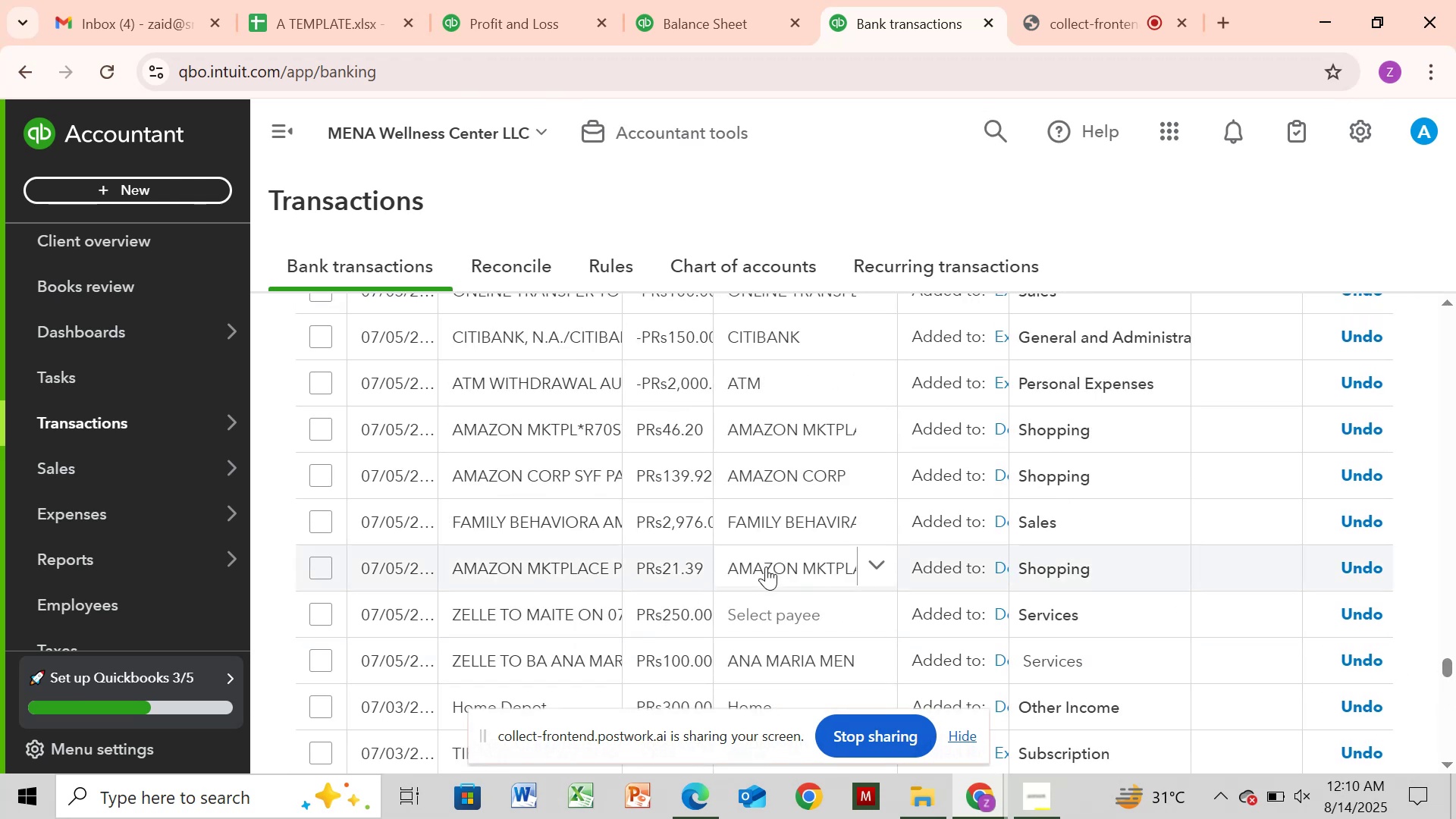 
left_click([786, 601])
 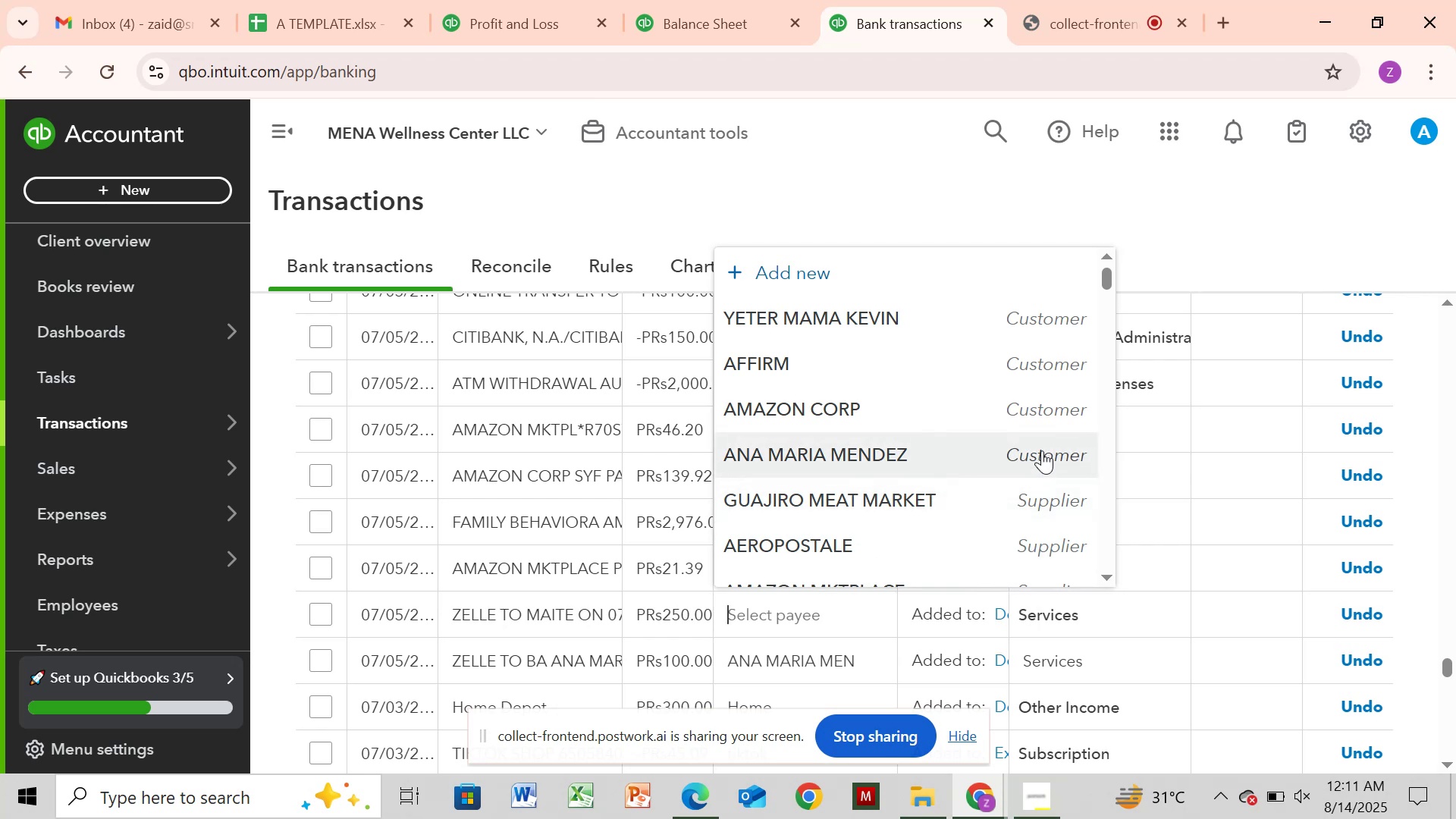 
left_click_drag(start_coordinate=[1105, 288], to_coordinate=[1112, 383])
 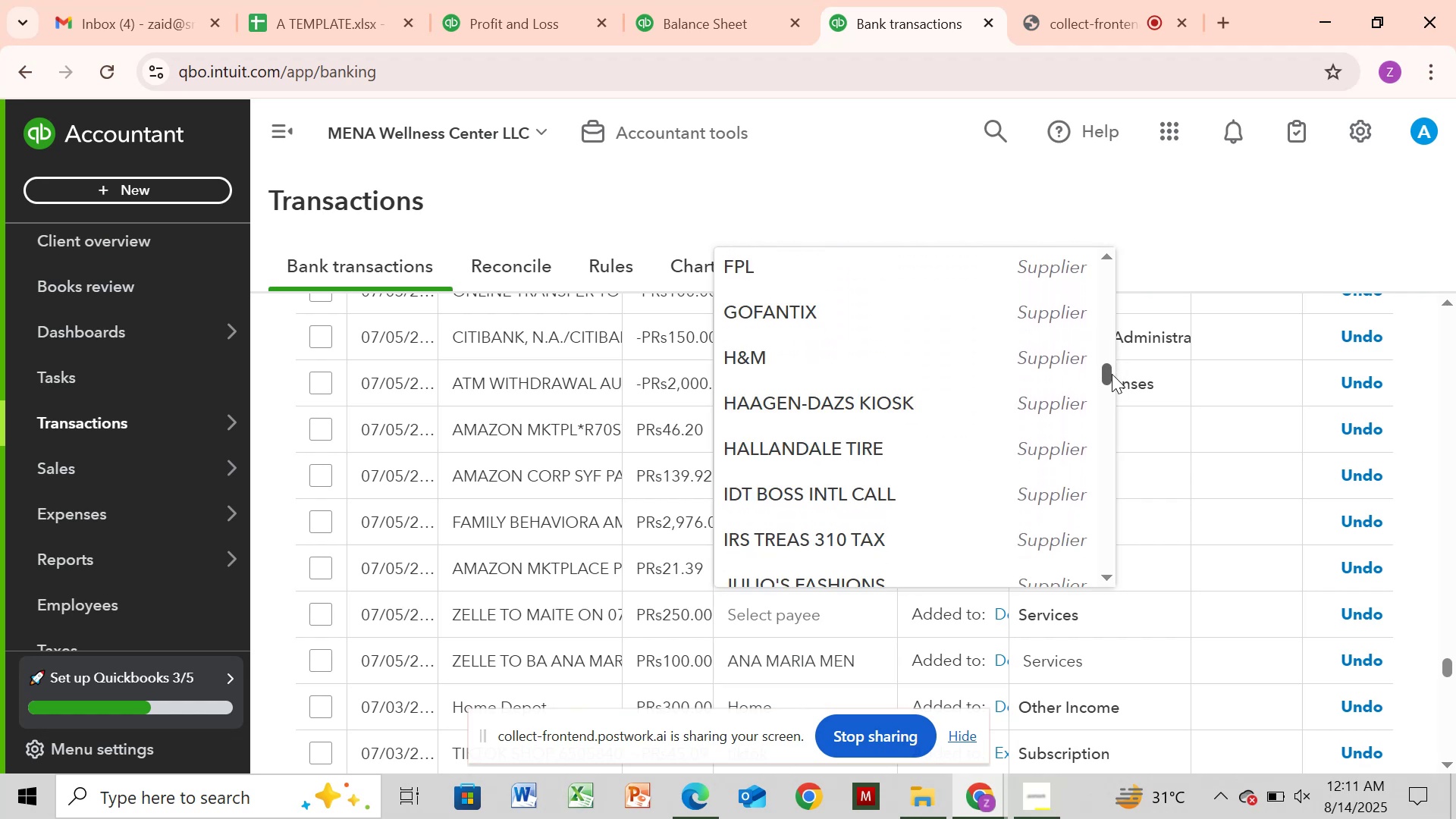 
scroll: coordinate [1108, 366], scroll_direction: down, amount: 7.0
 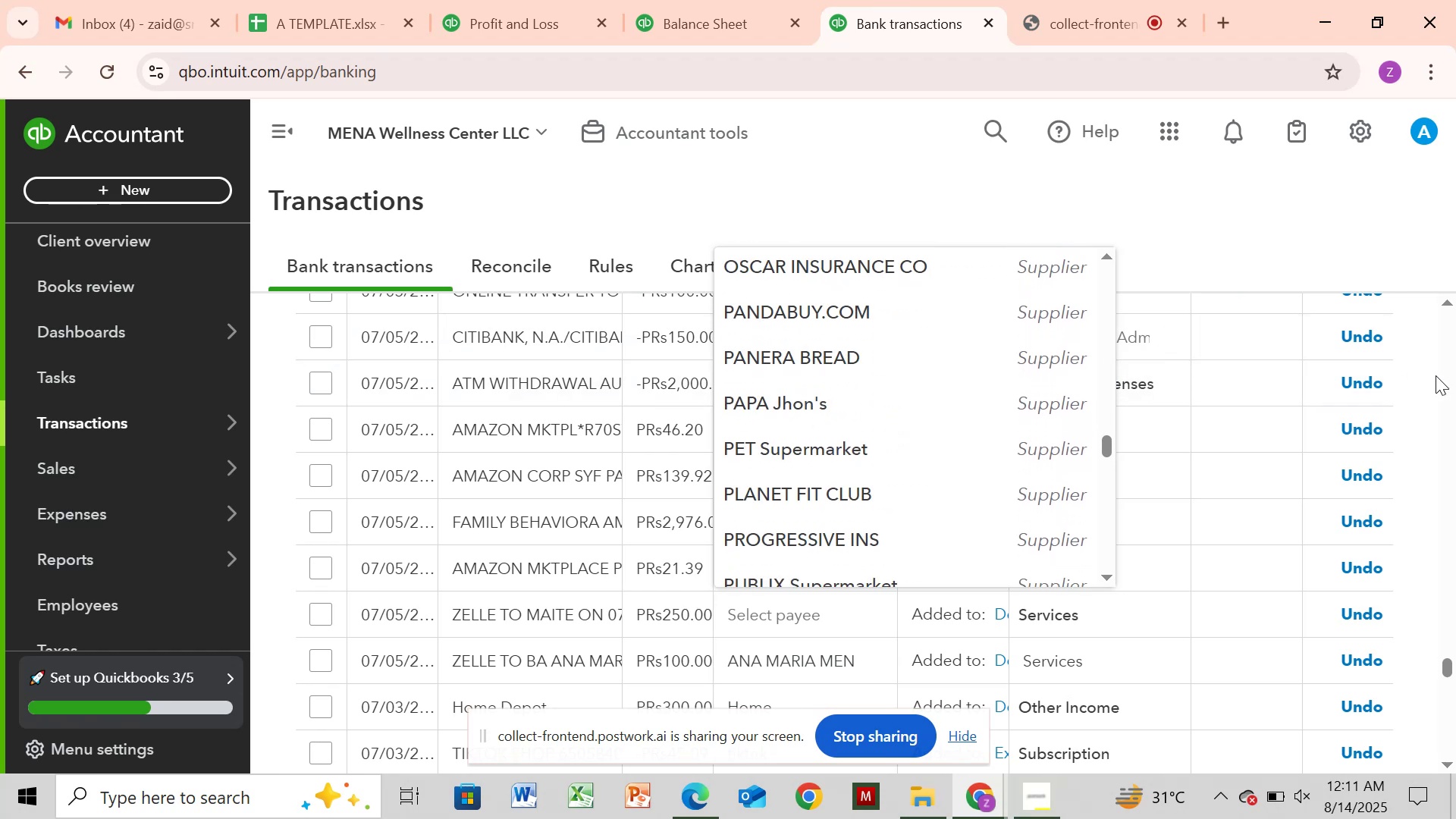 
left_click([1455, 377])
 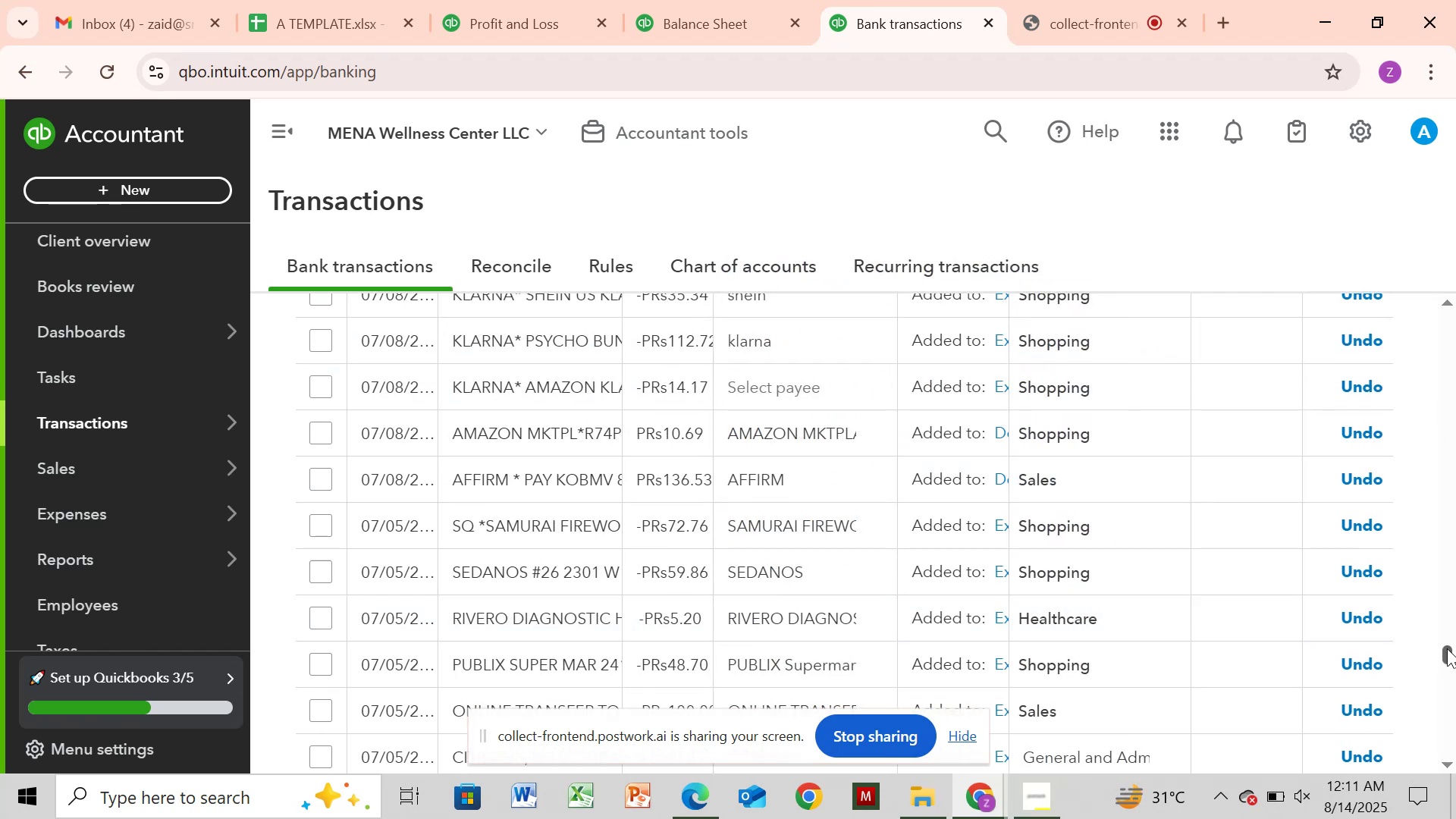 
wait(6.13)
 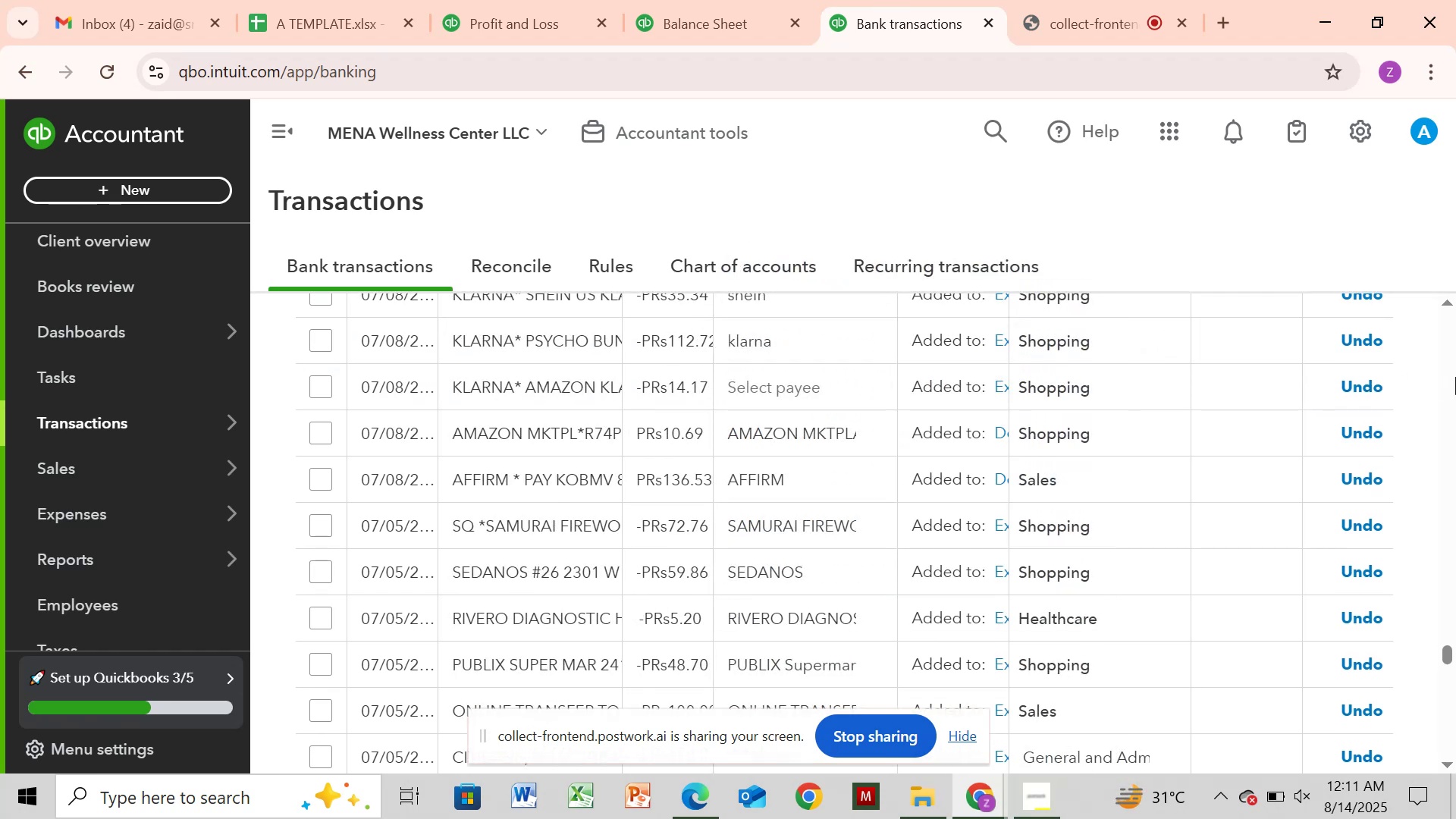 
left_click([1447, 648])
 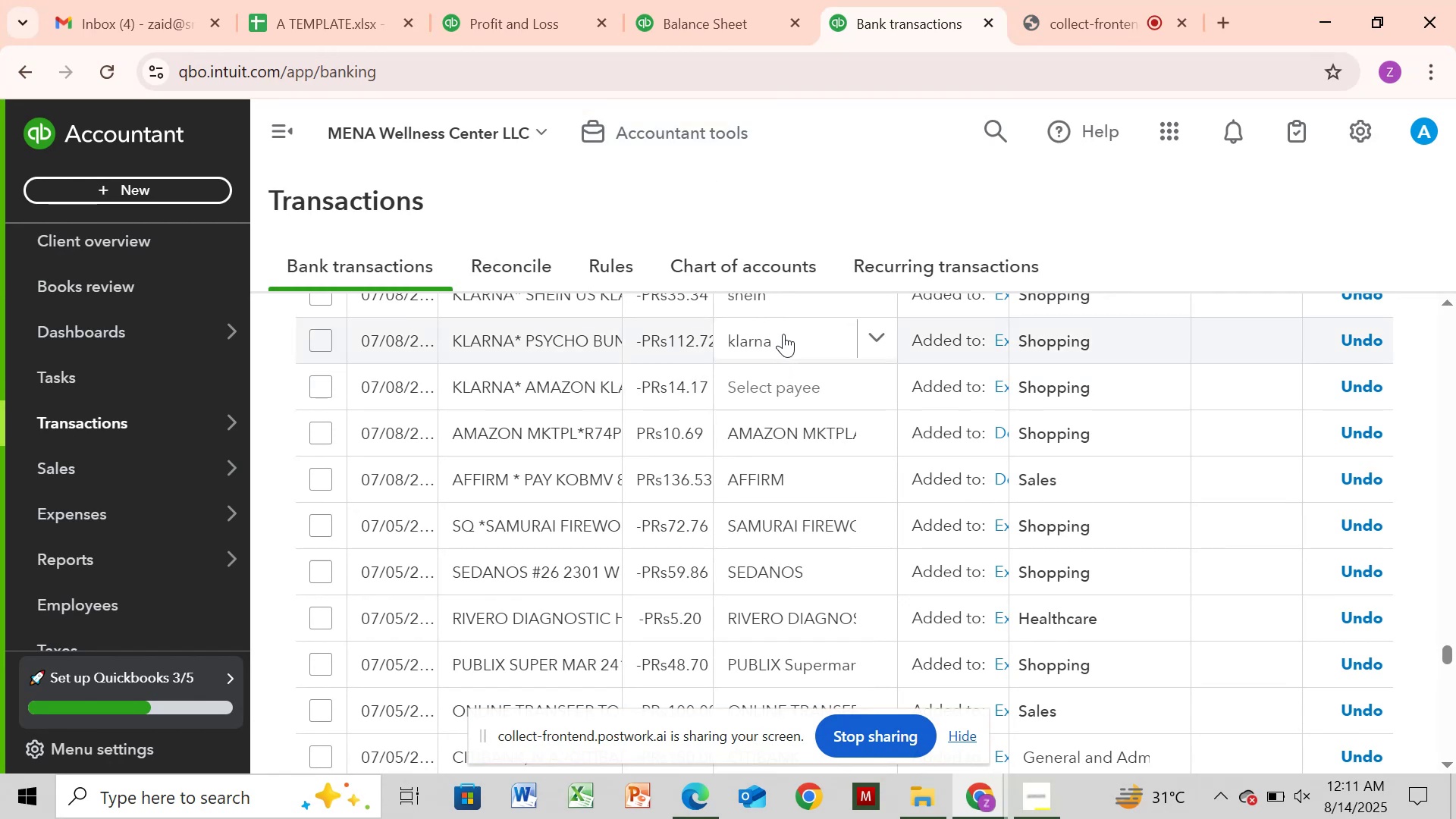 
wait(9.12)
 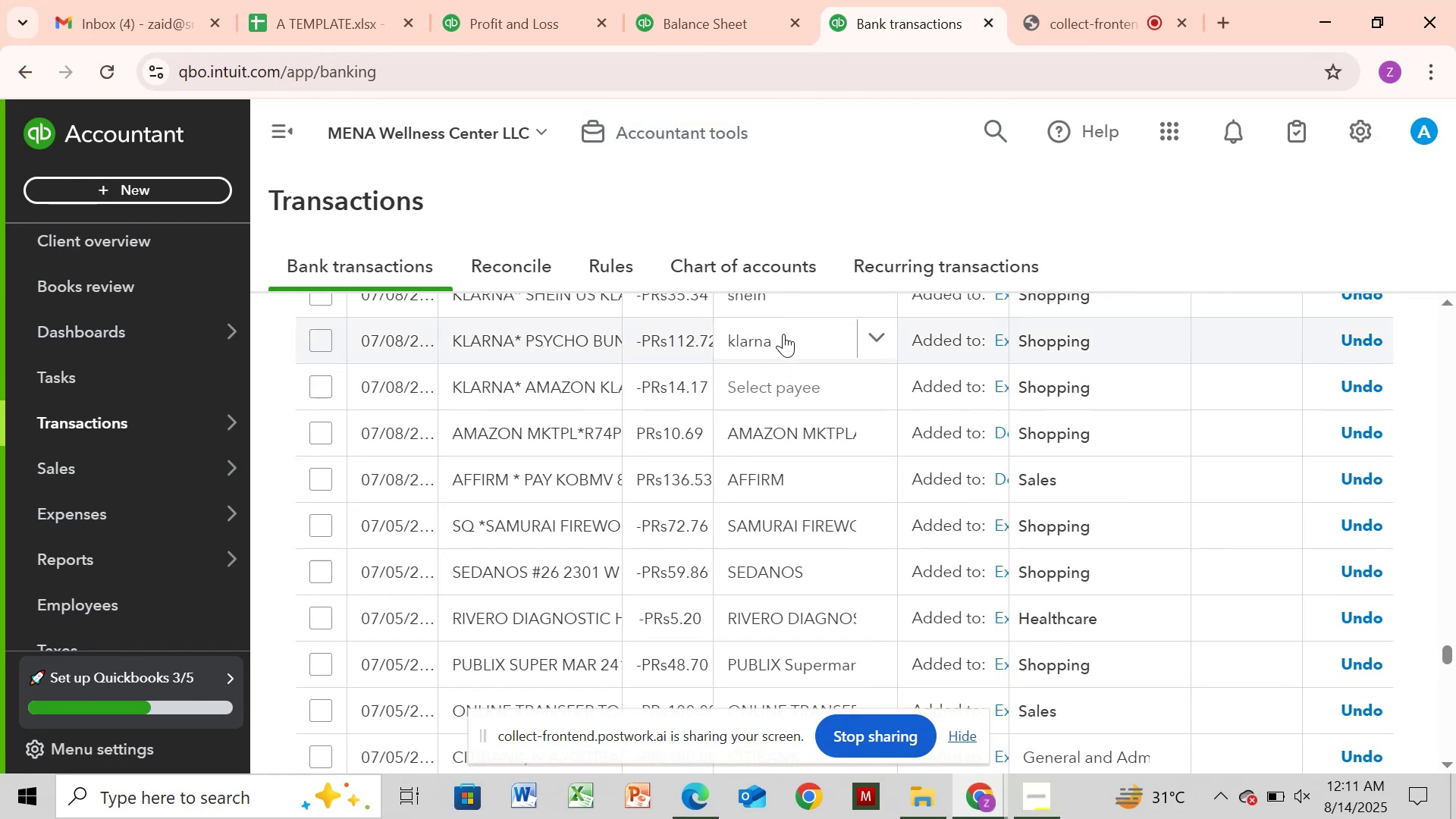 
left_click_drag(start_coordinate=[645, 485], to_coordinate=[827, 484])
 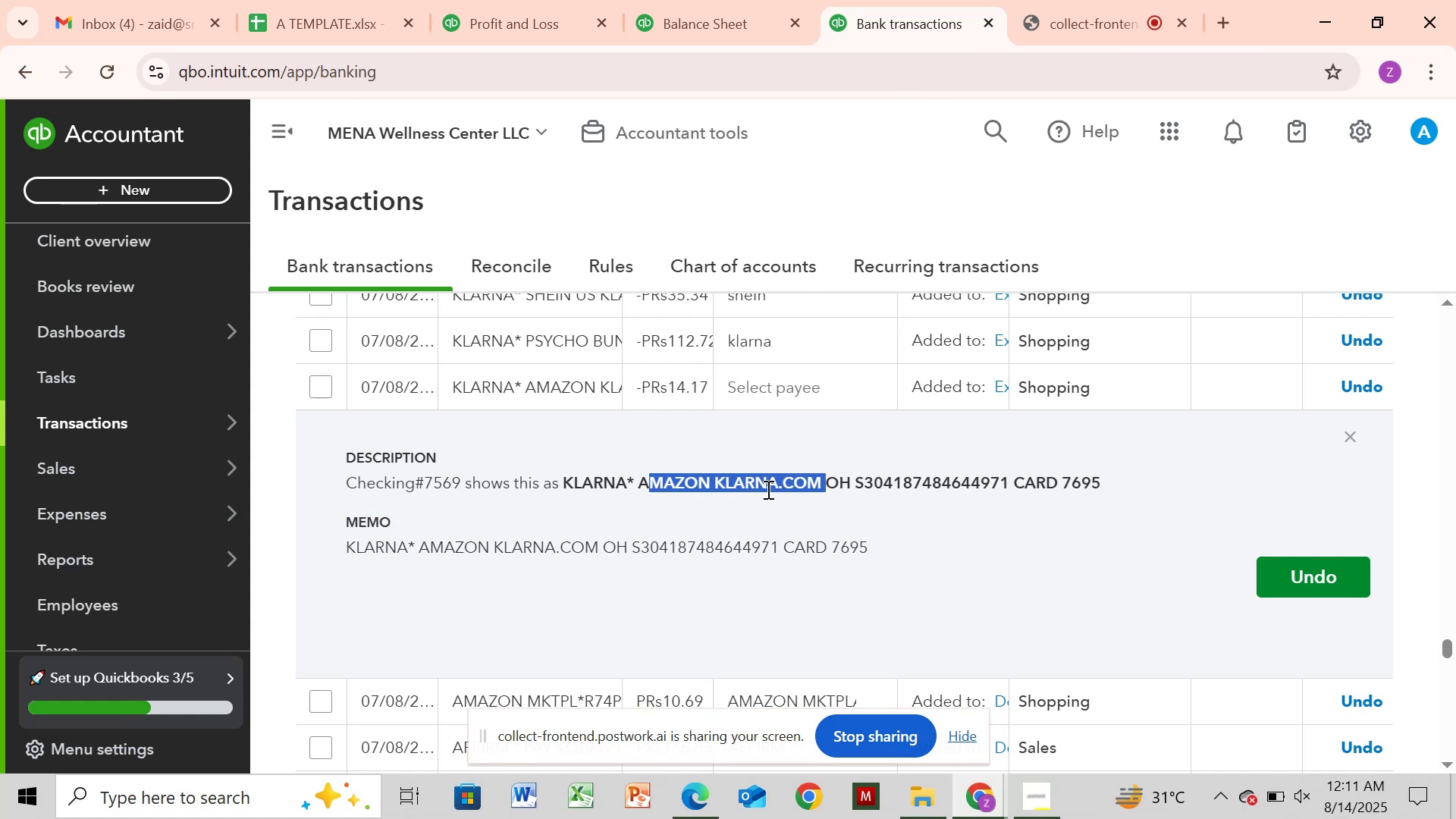 
hold_key(key=ControlLeft, duration=1.16)
 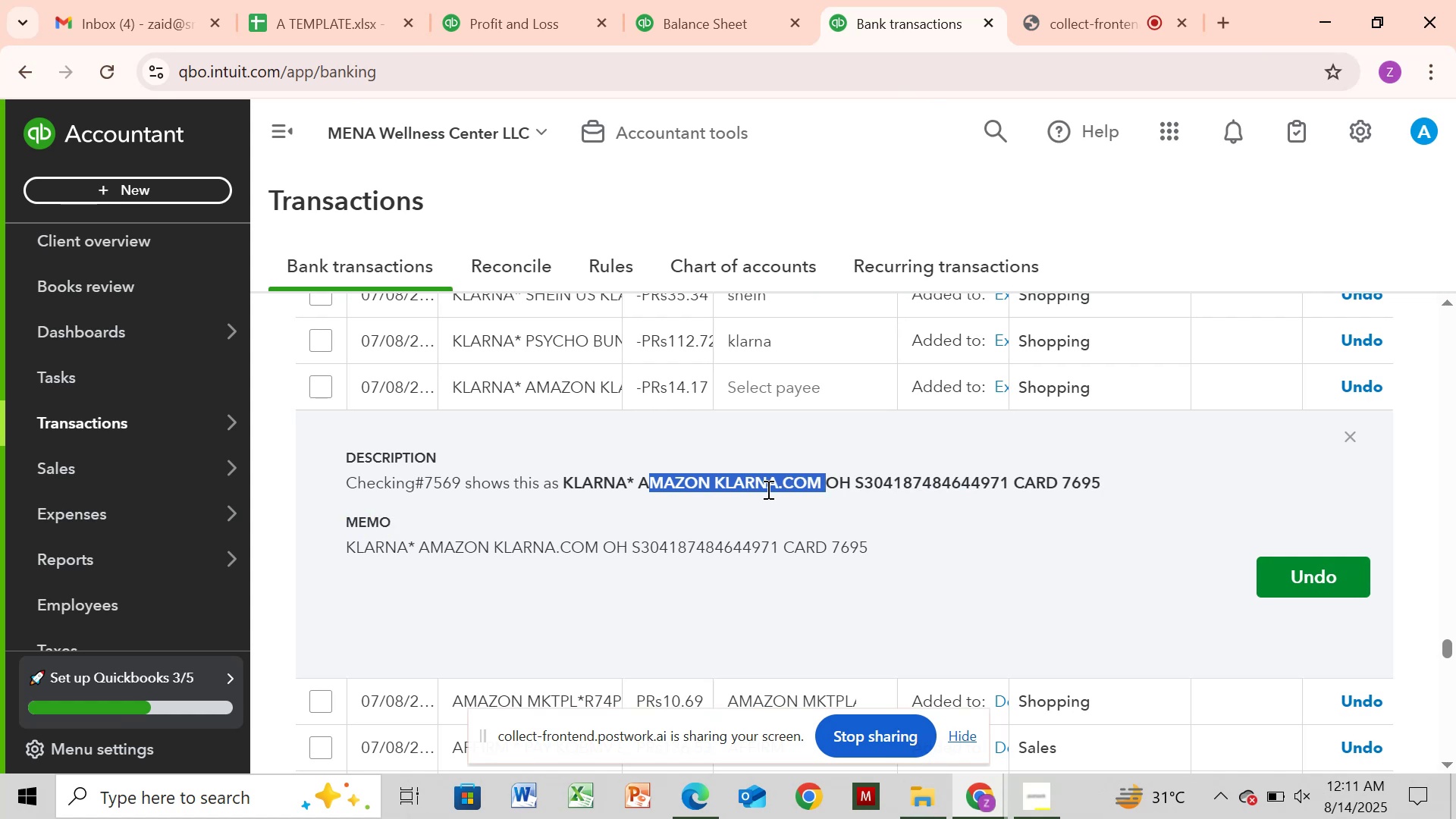 
hold_key(key=C, duration=0.39)
 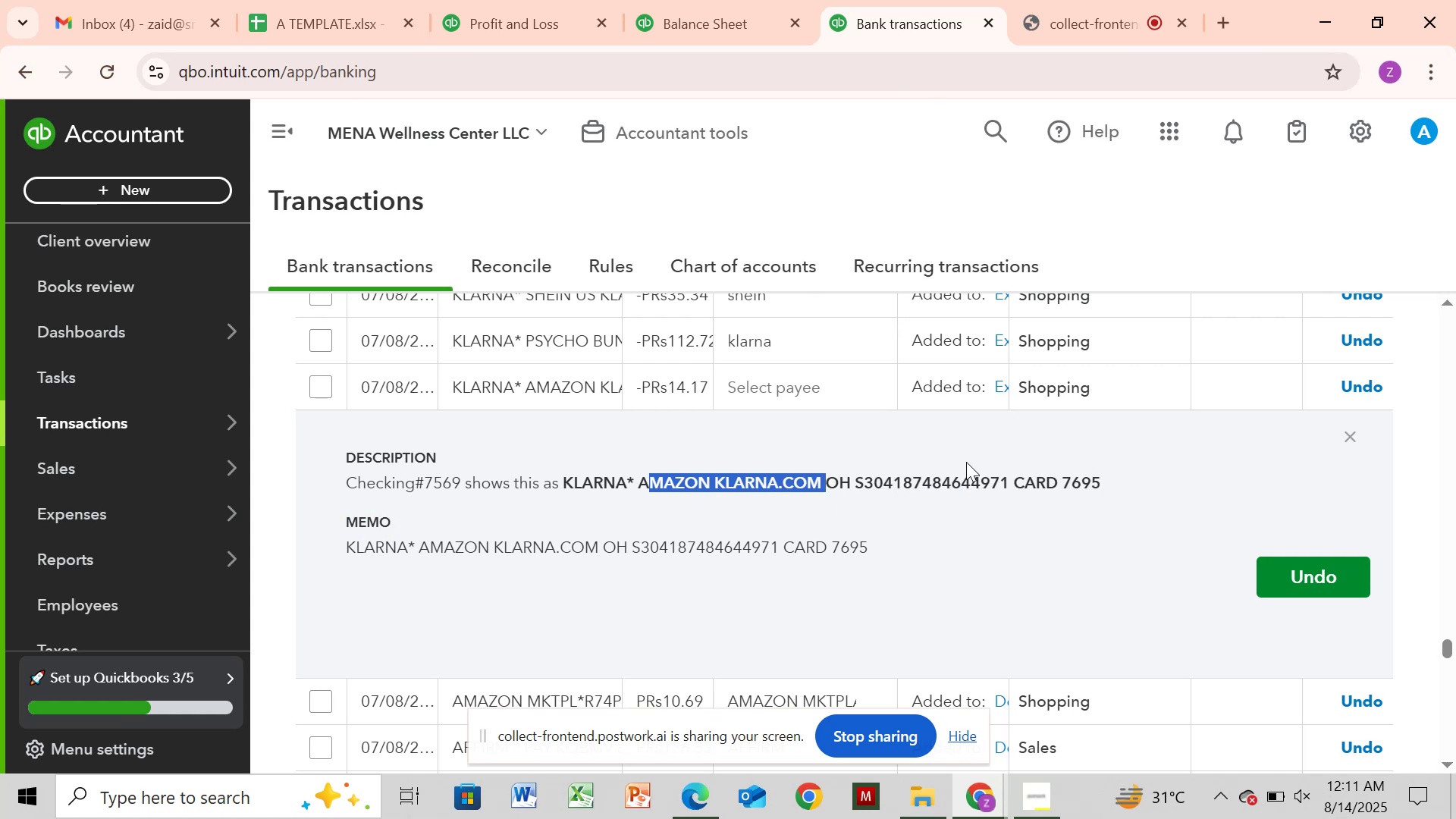 
mouse_move([826, 411])
 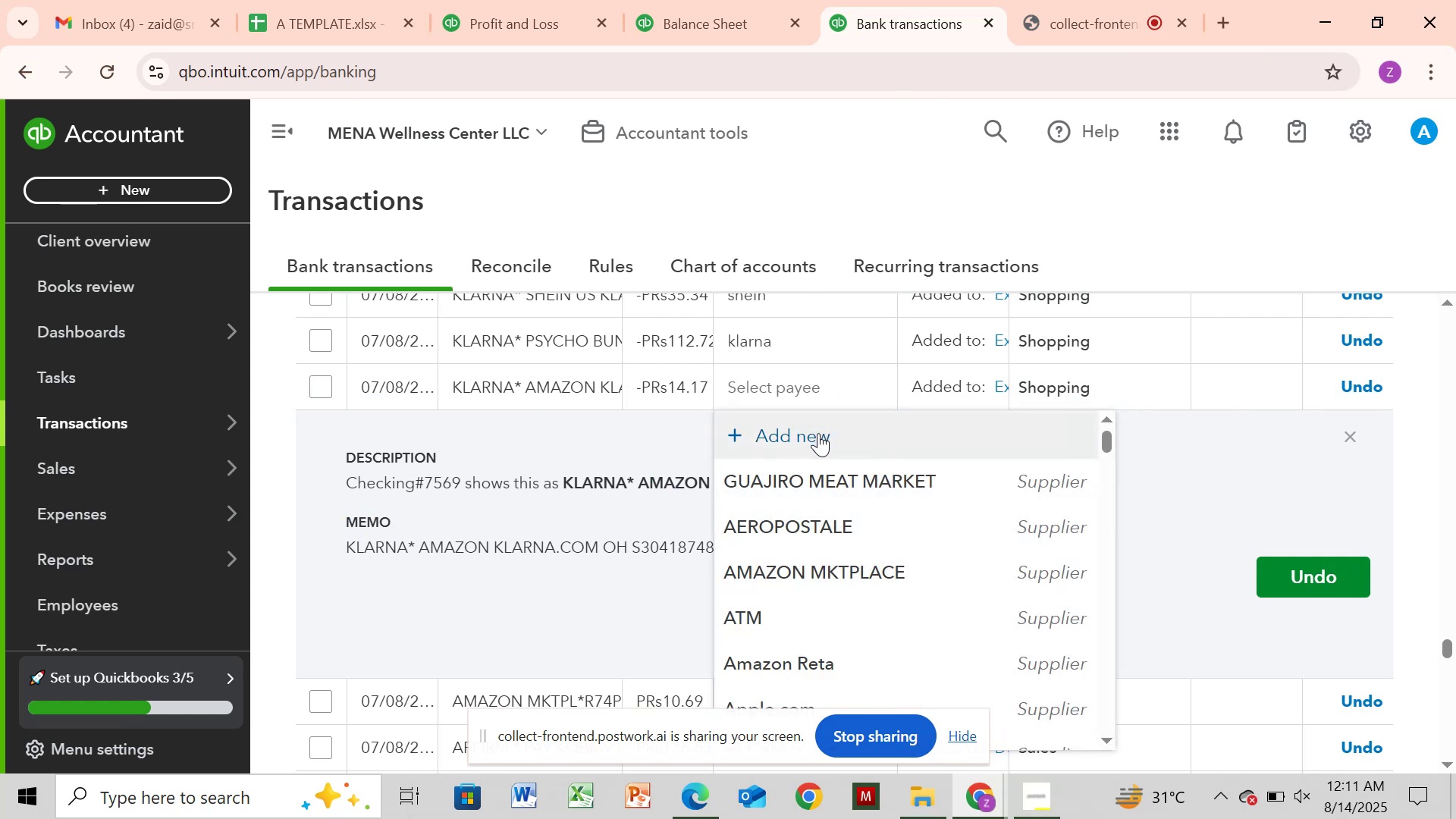 
left_click([818, 433])
 